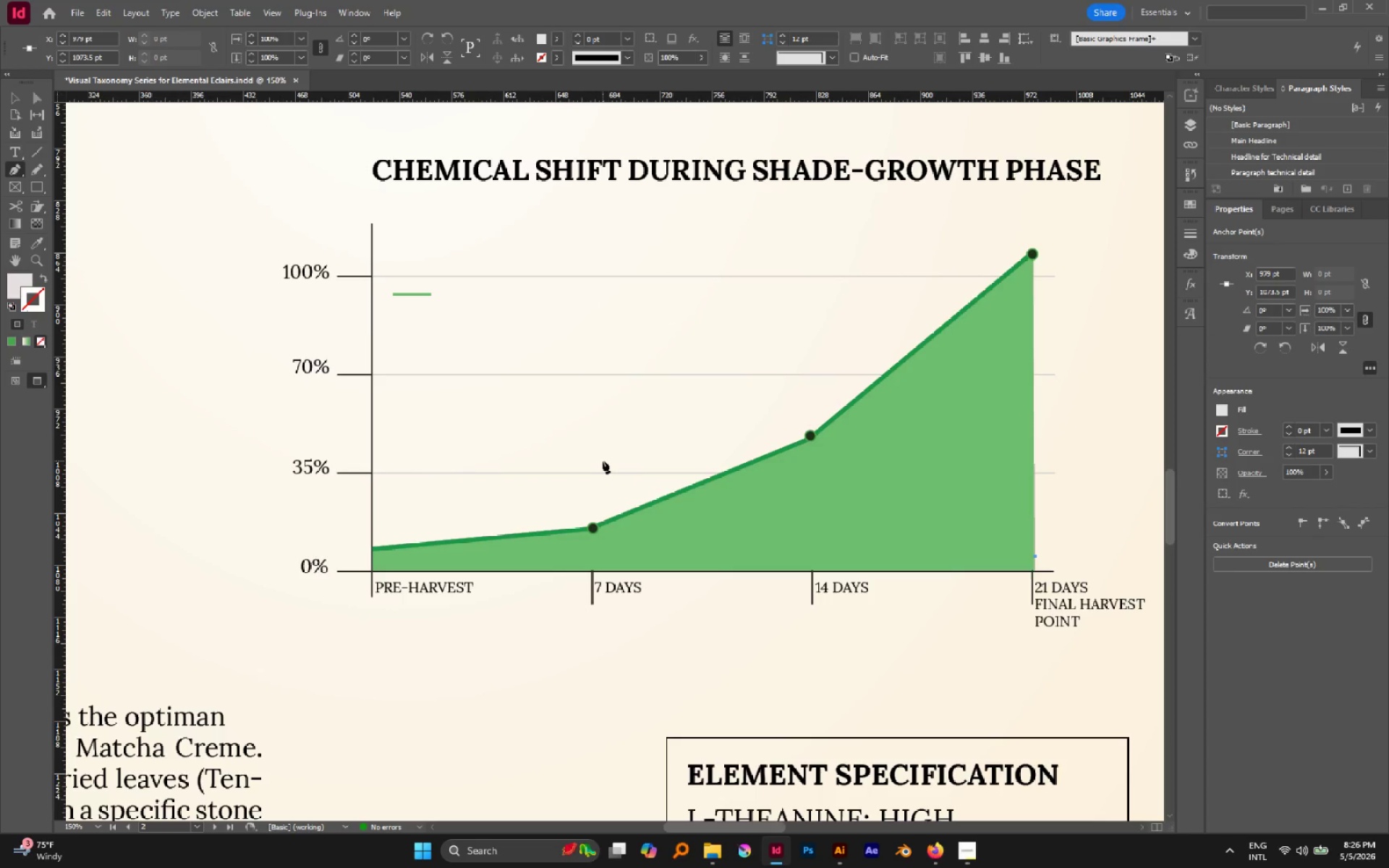 
left_click([649, 517])
 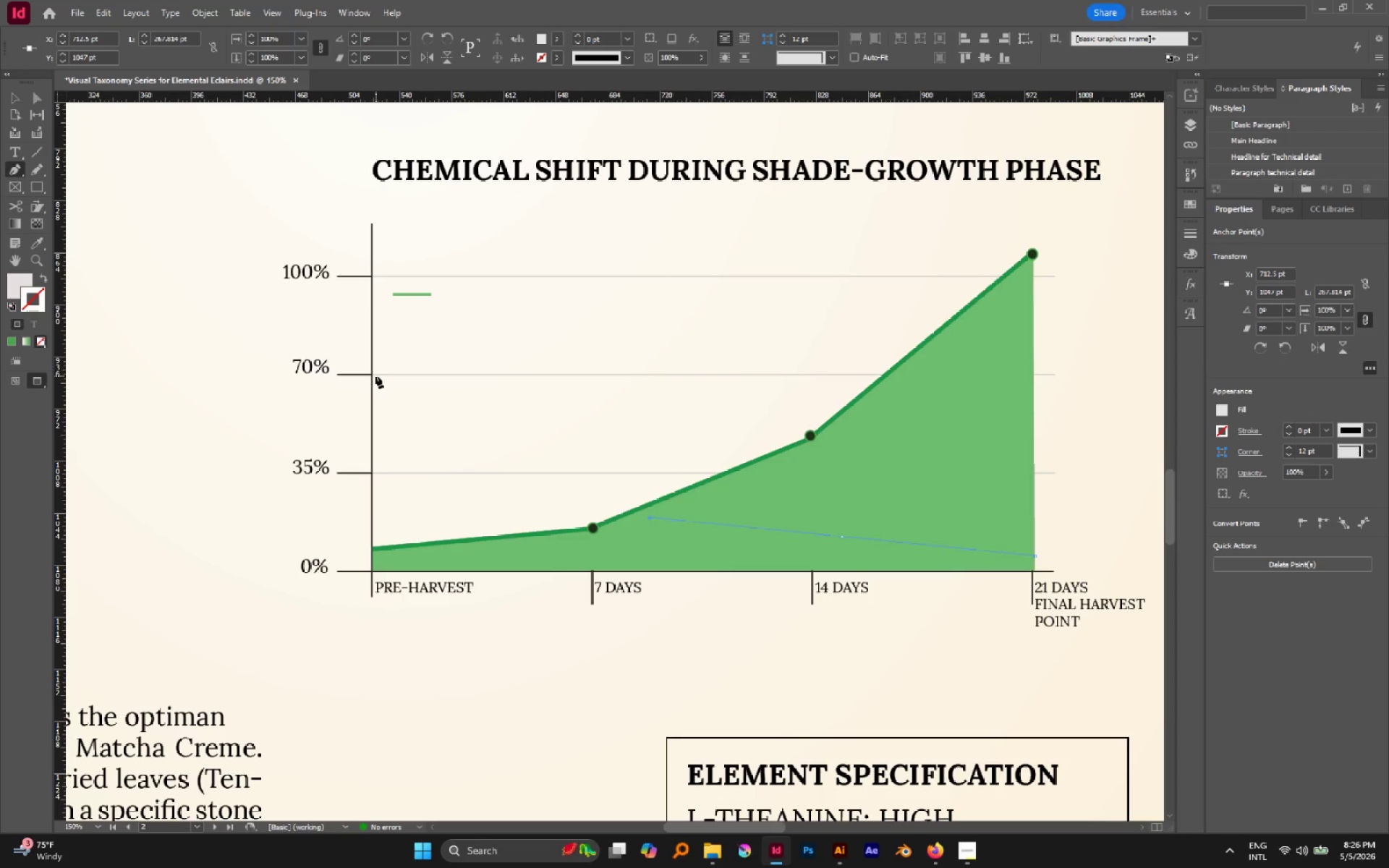 
left_click([373, 375])
 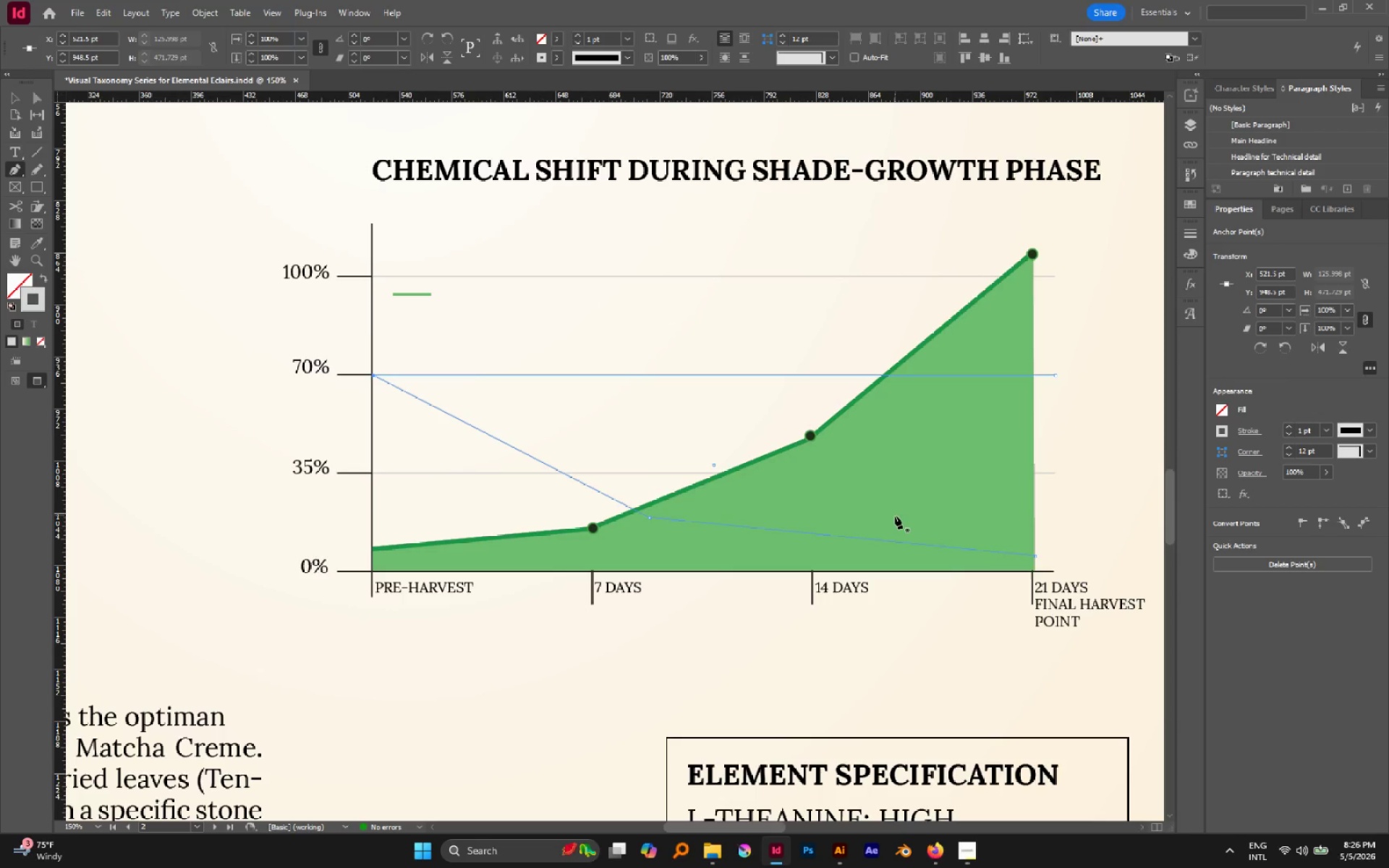 
key(Control+Z)
 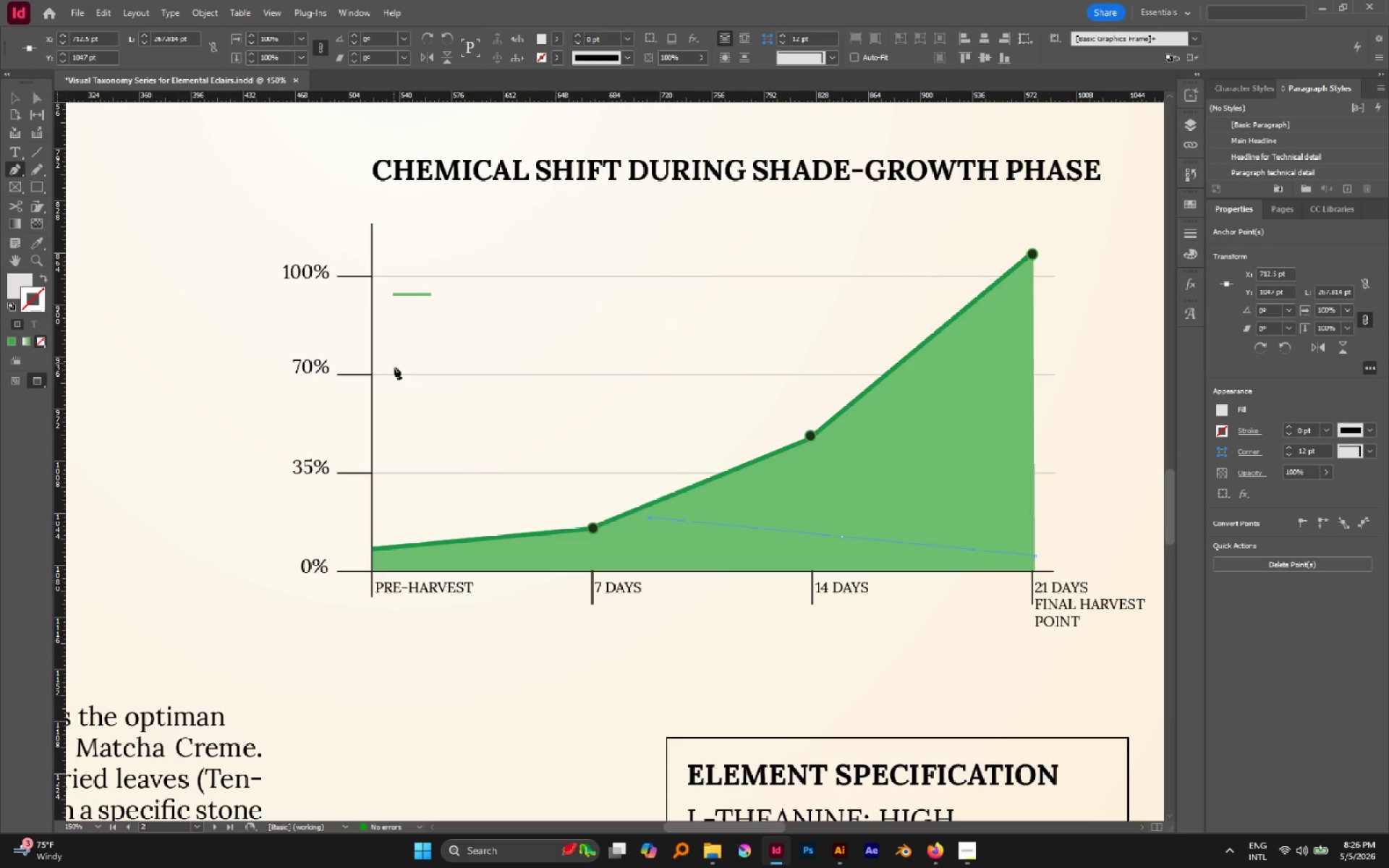 
left_click([400, 380])
 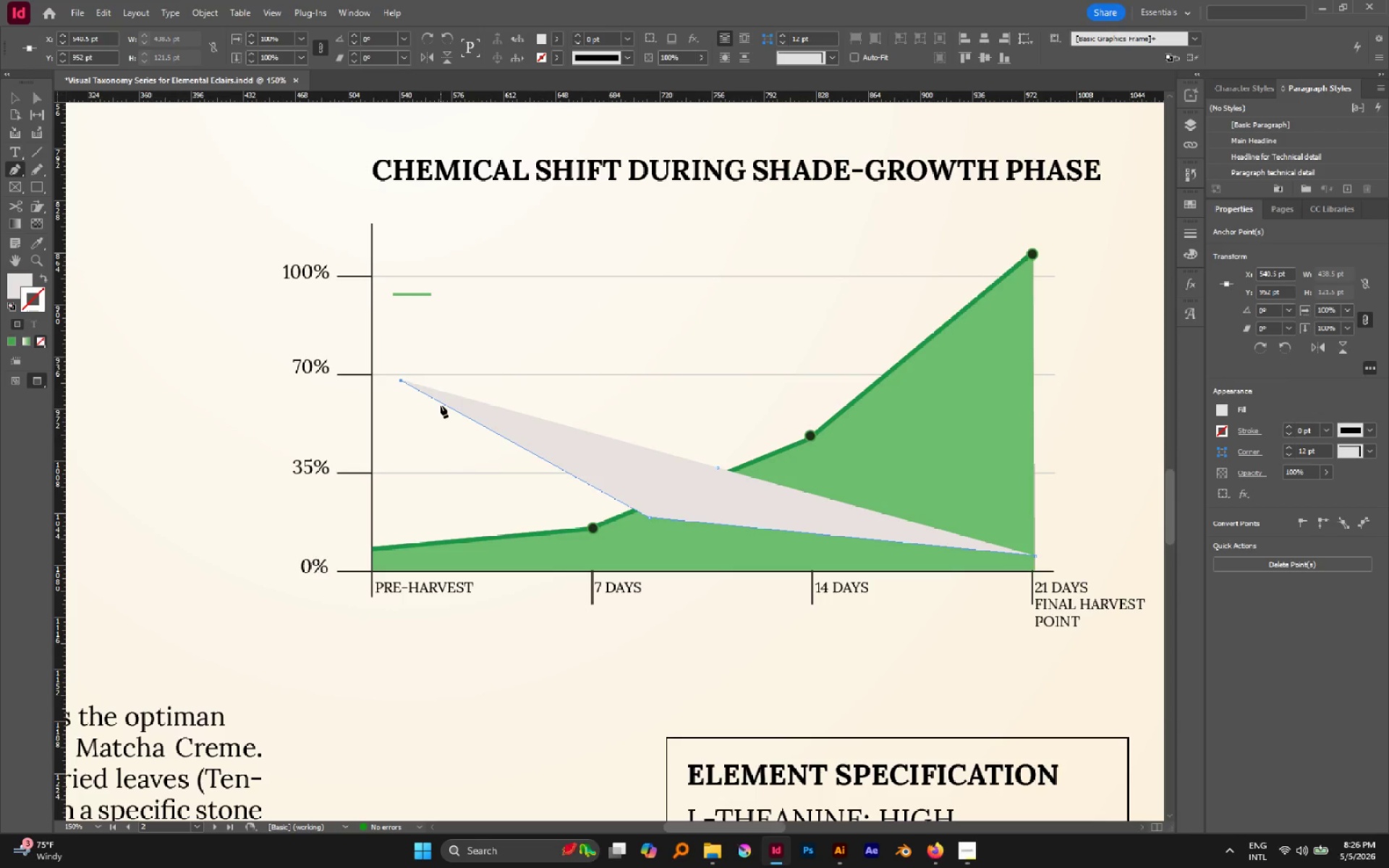 
key(Shift+X)
 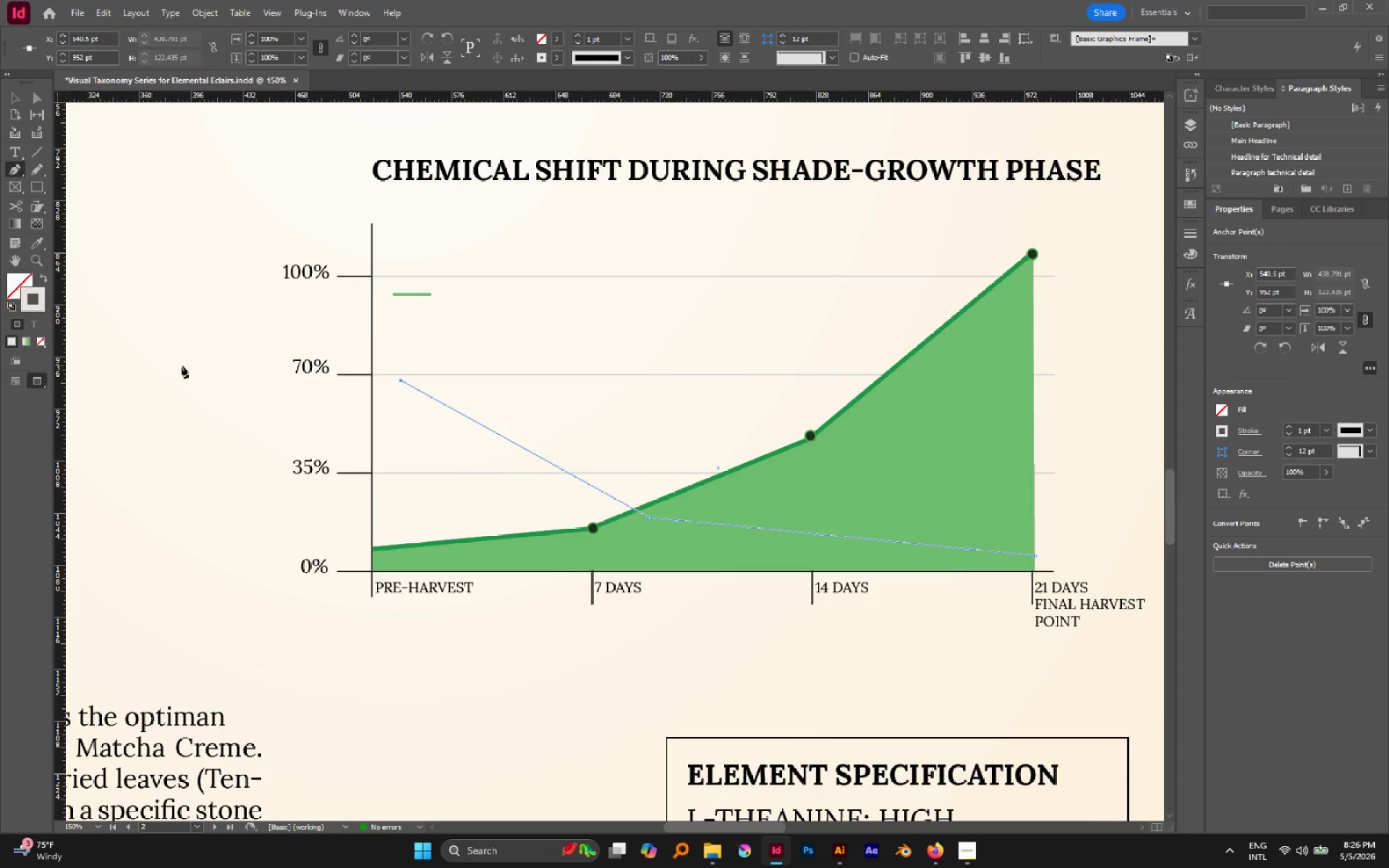 
key(V)
 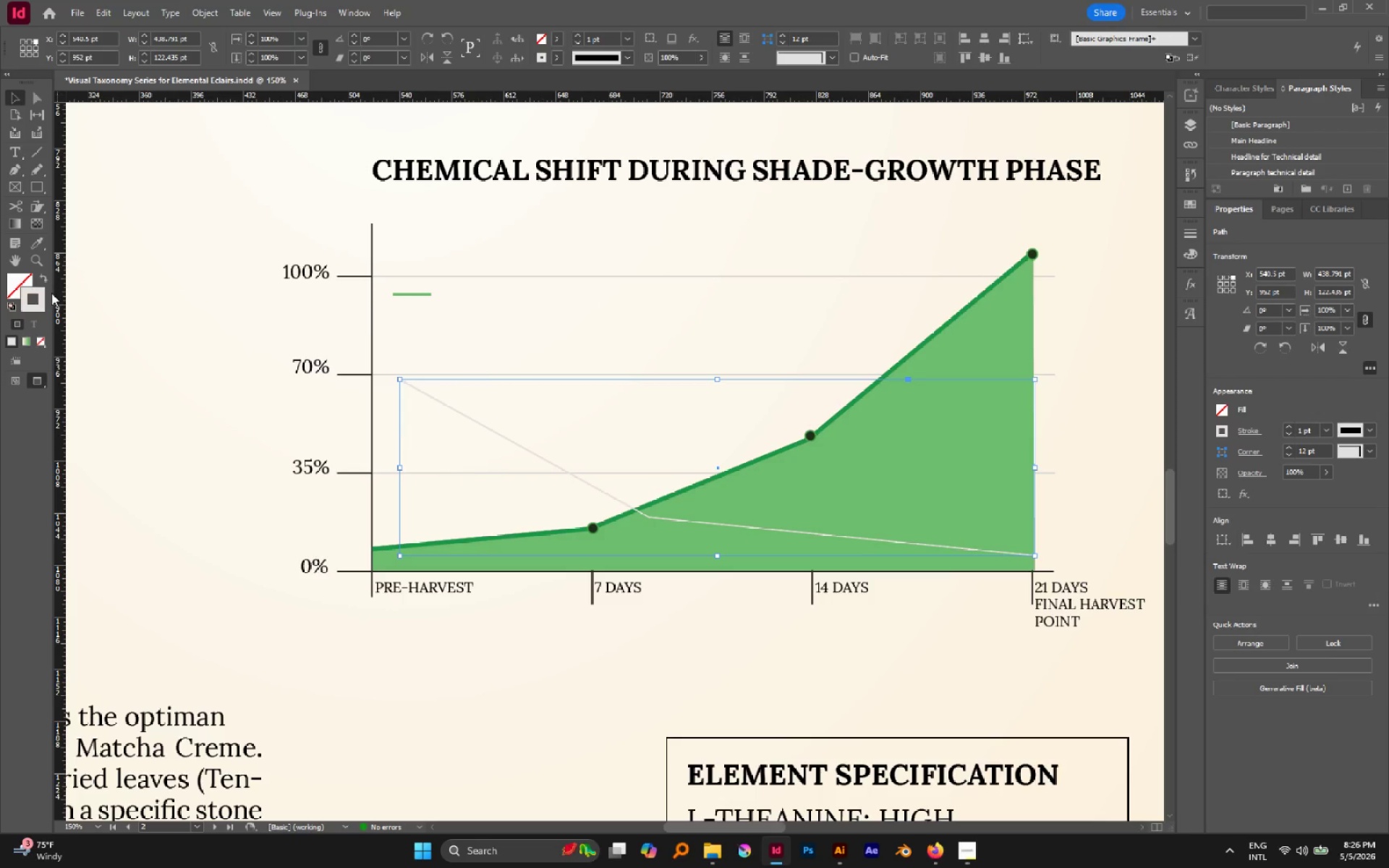 
double_click([45, 292])
 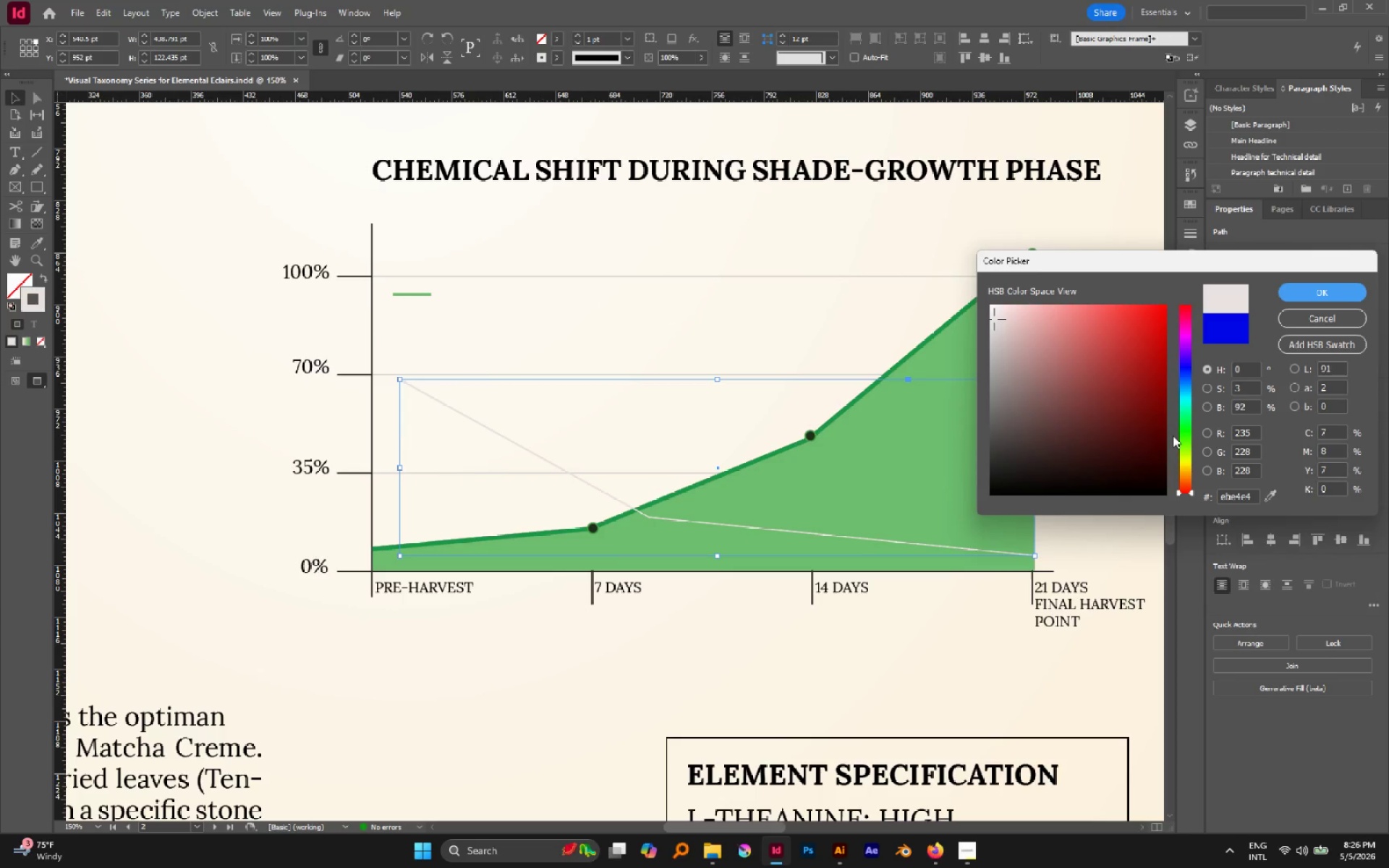 
left_click_drag(start_coordinate=[1186, 456], to_coordinate=[1189, 468])
 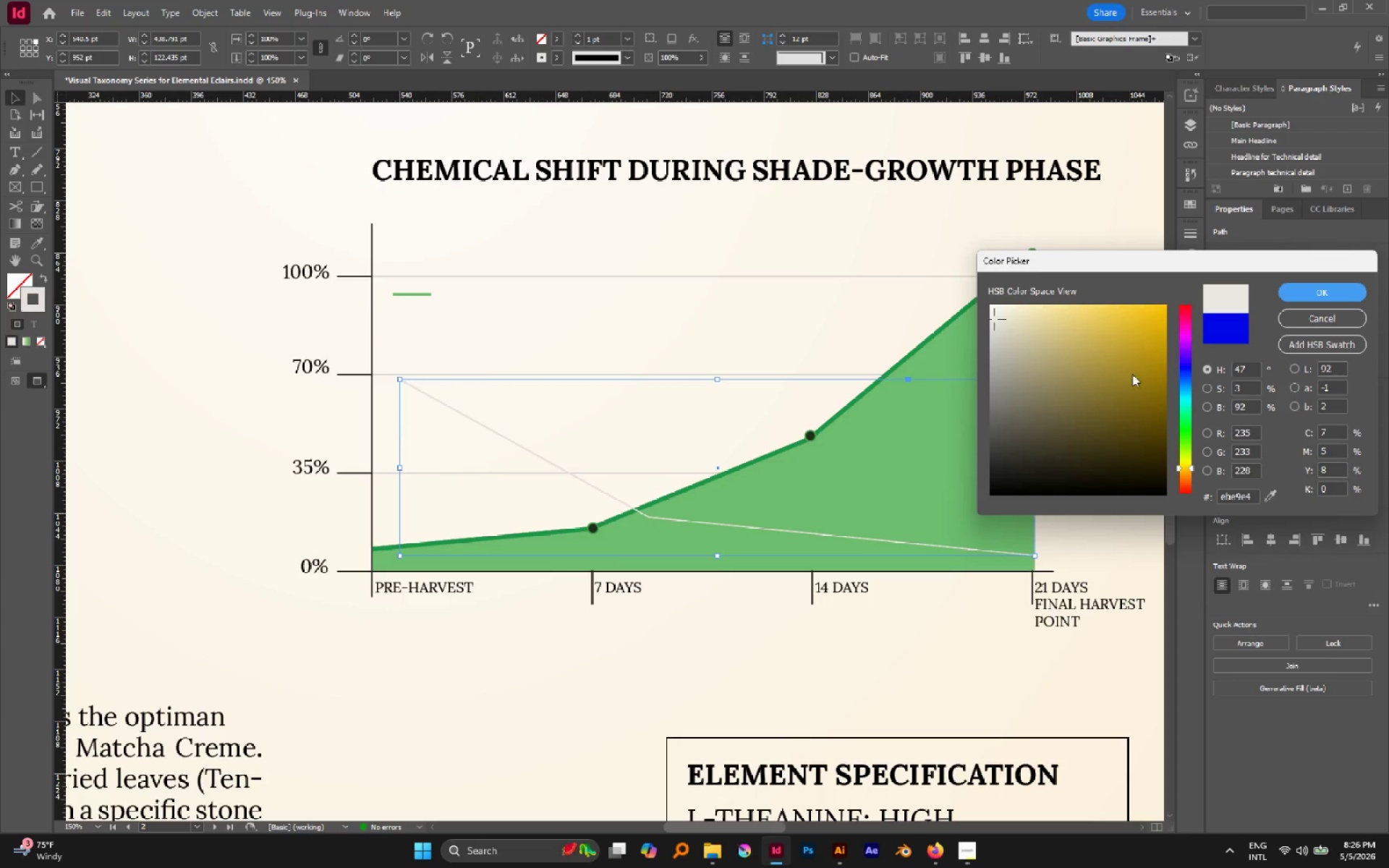 
left_click_drag(start_coordinate=[1130, 366], to_coordinate=[1147, 331])
 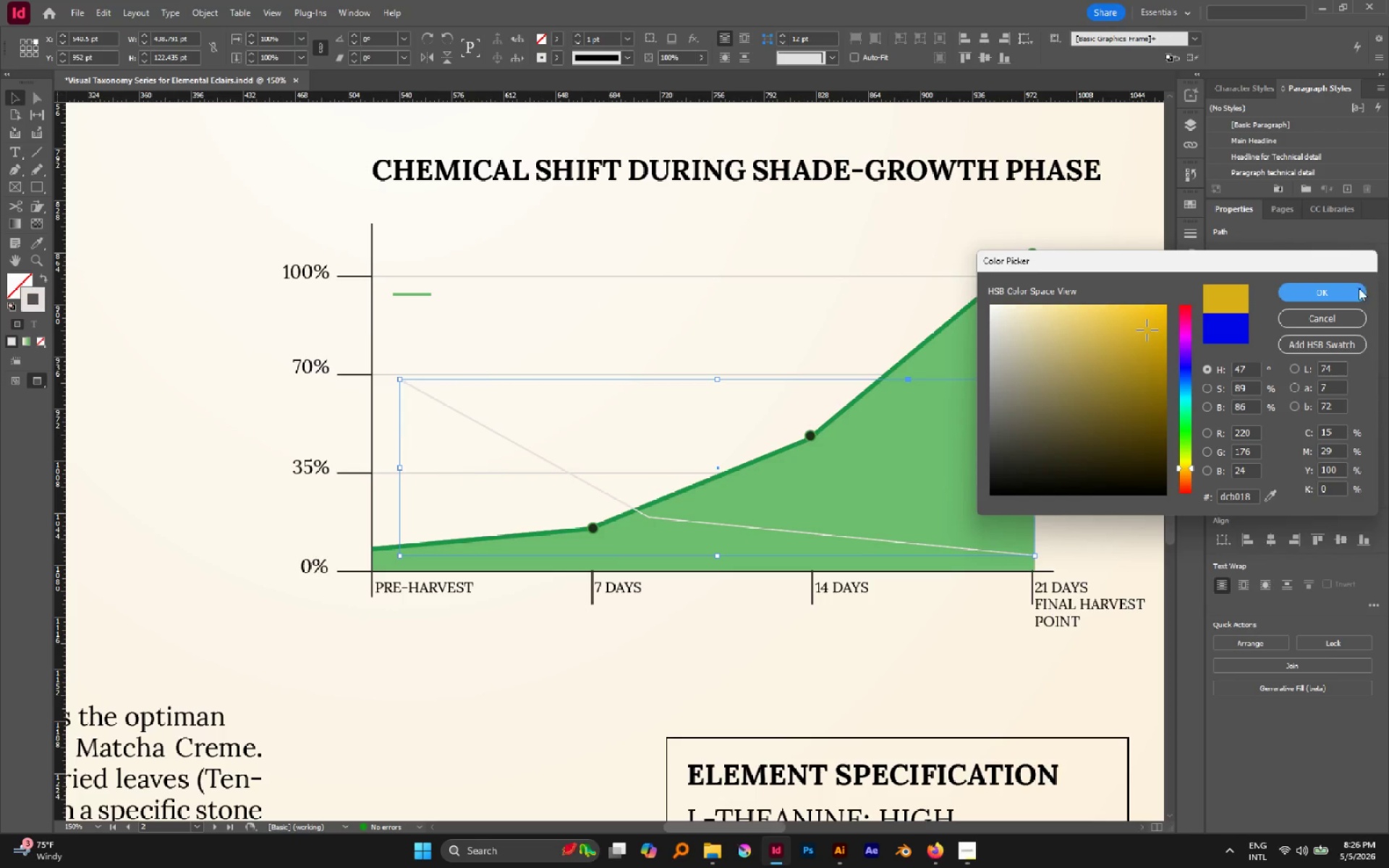 
left_click([1354, 290])
 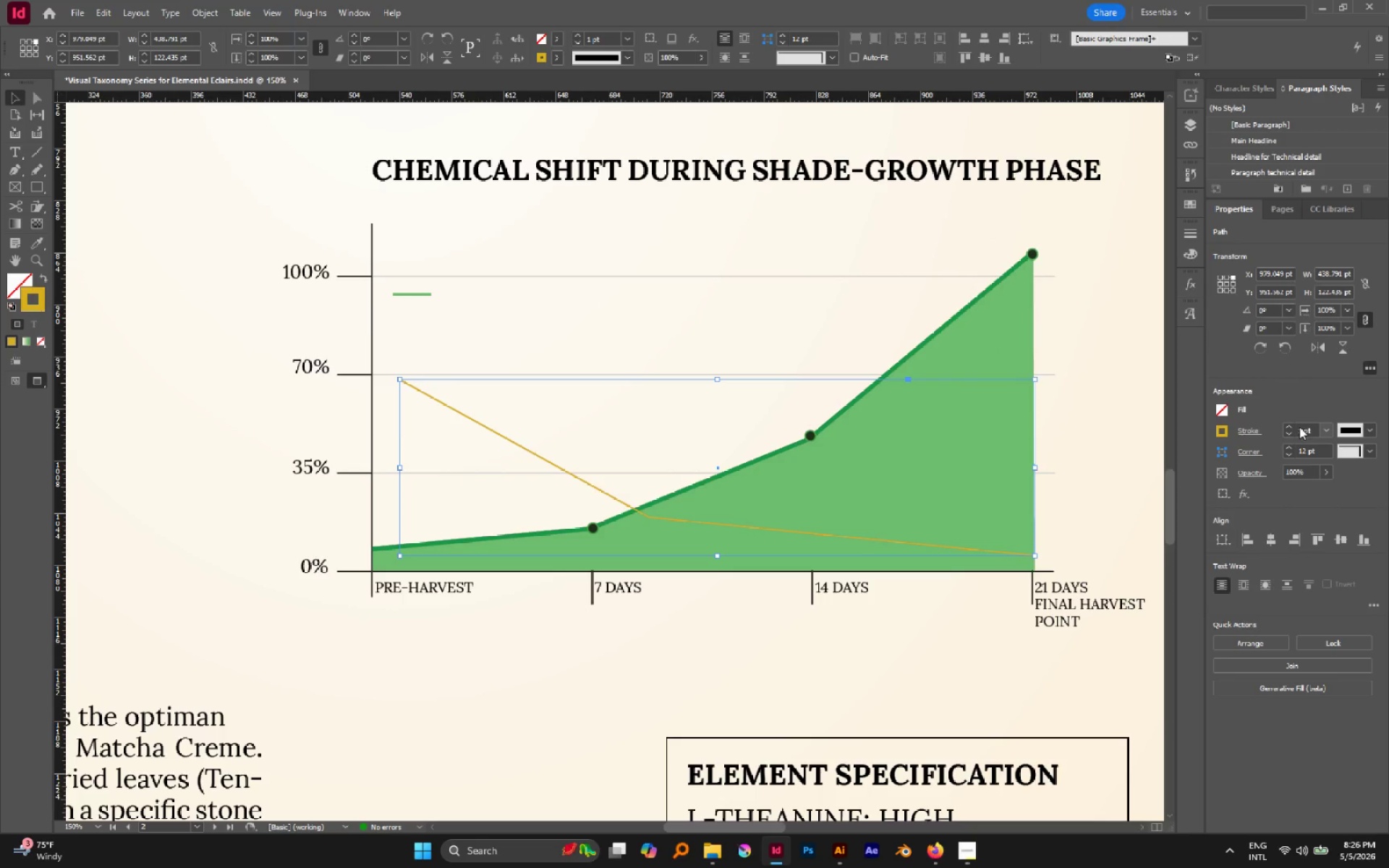 
left_click([1289, 425])
 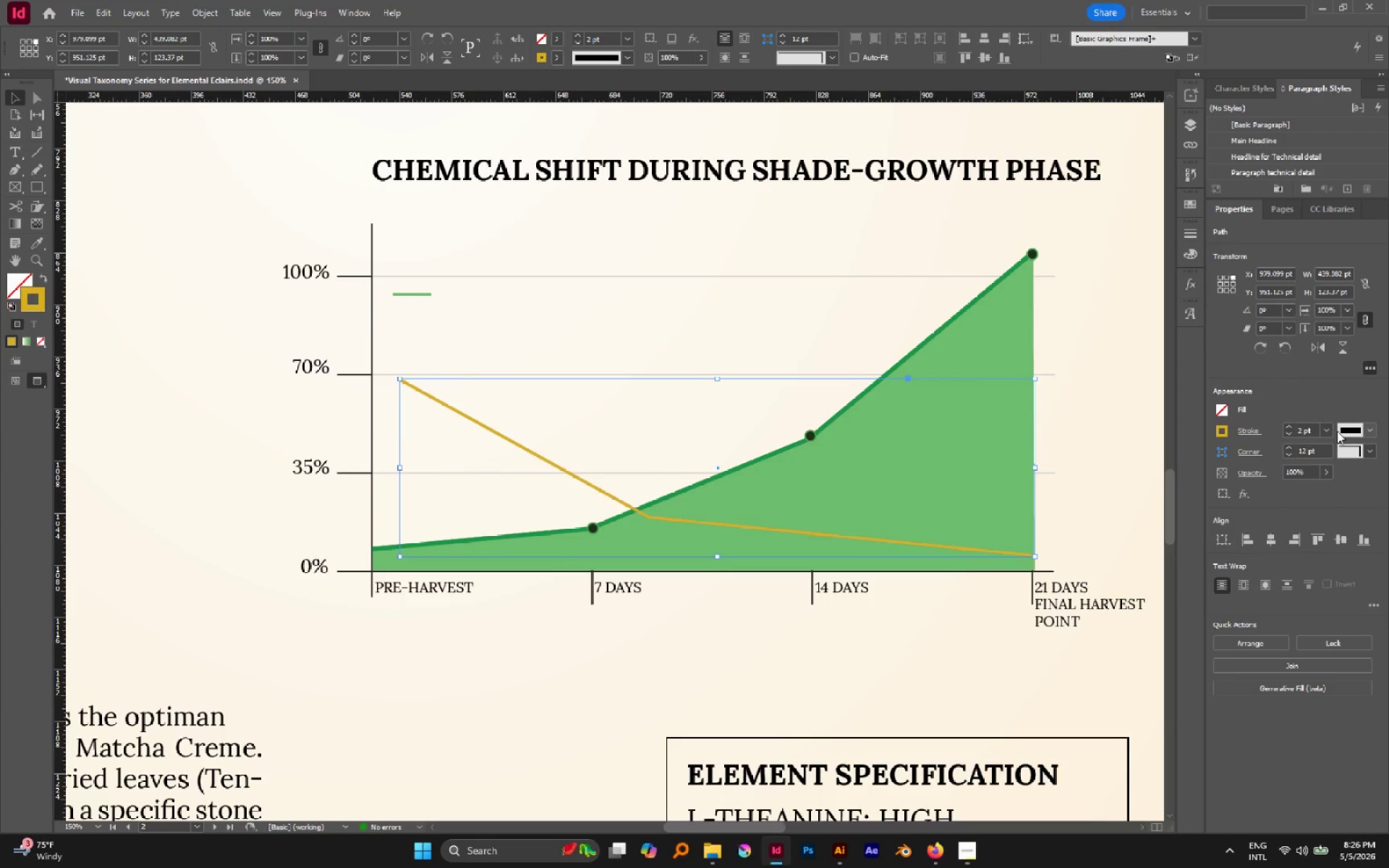 
left_click([1255, 435])
 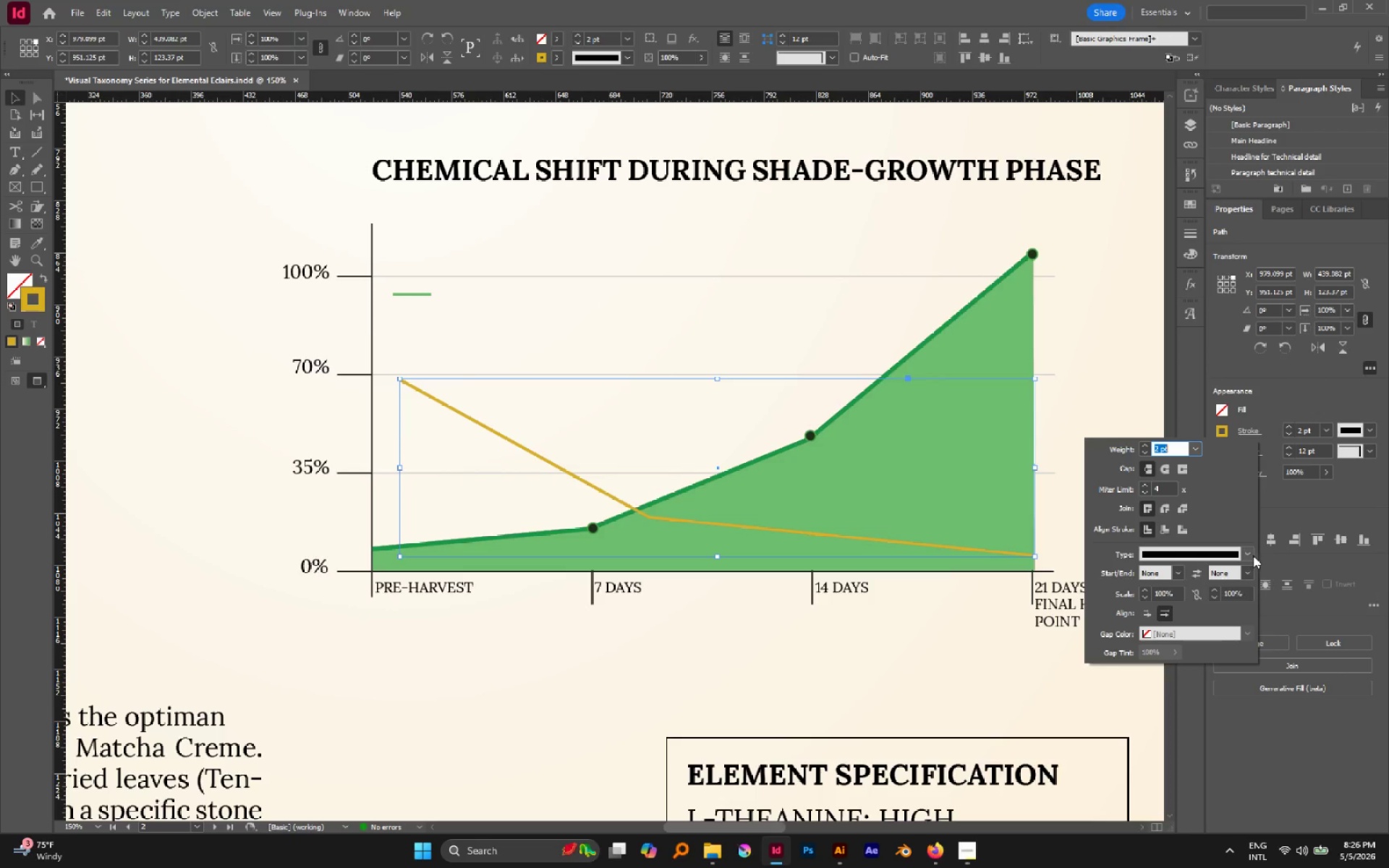 
left_click([1253, 556])
 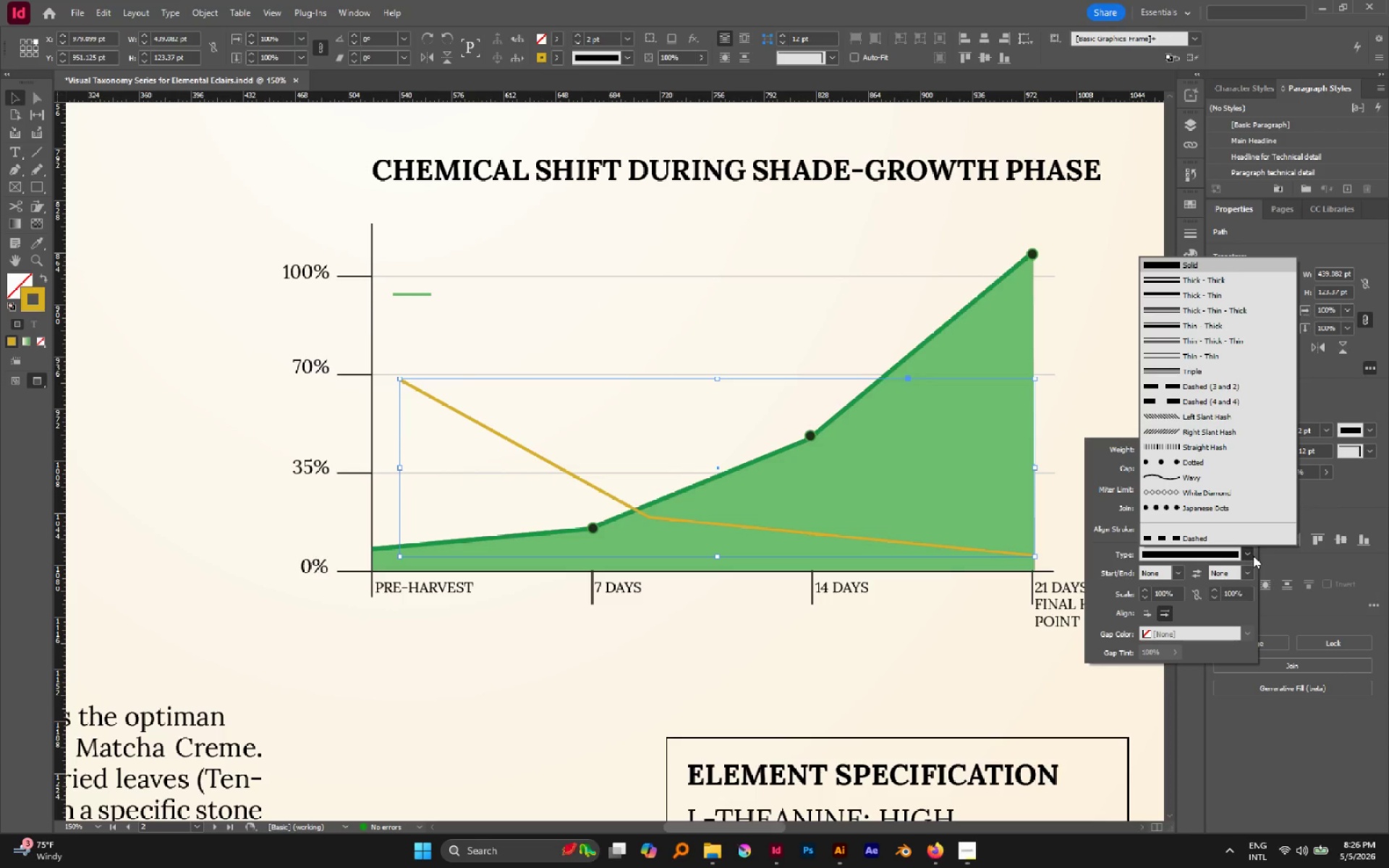 
left_click([1253, 556])
 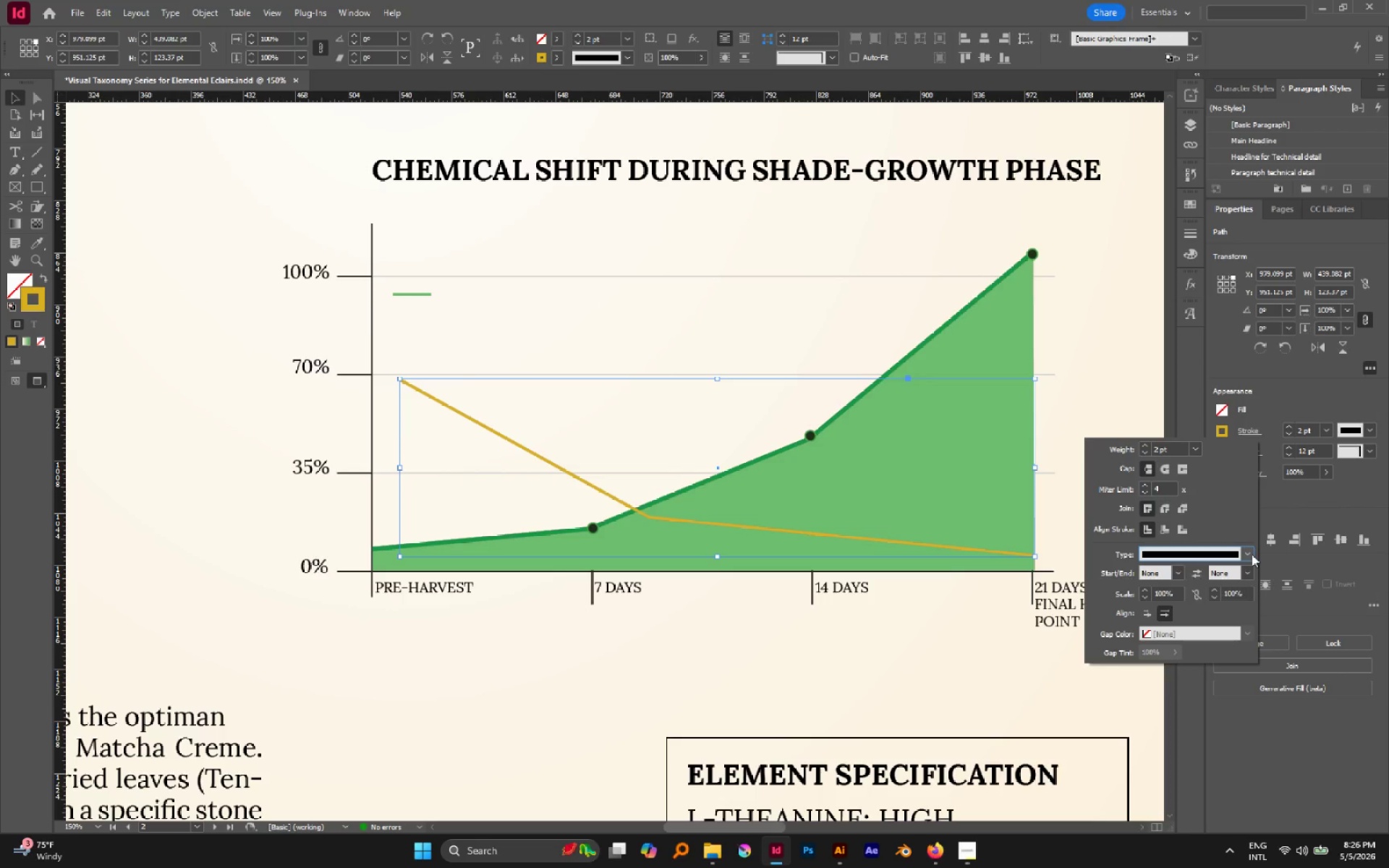 
left_click([1252, 554])
 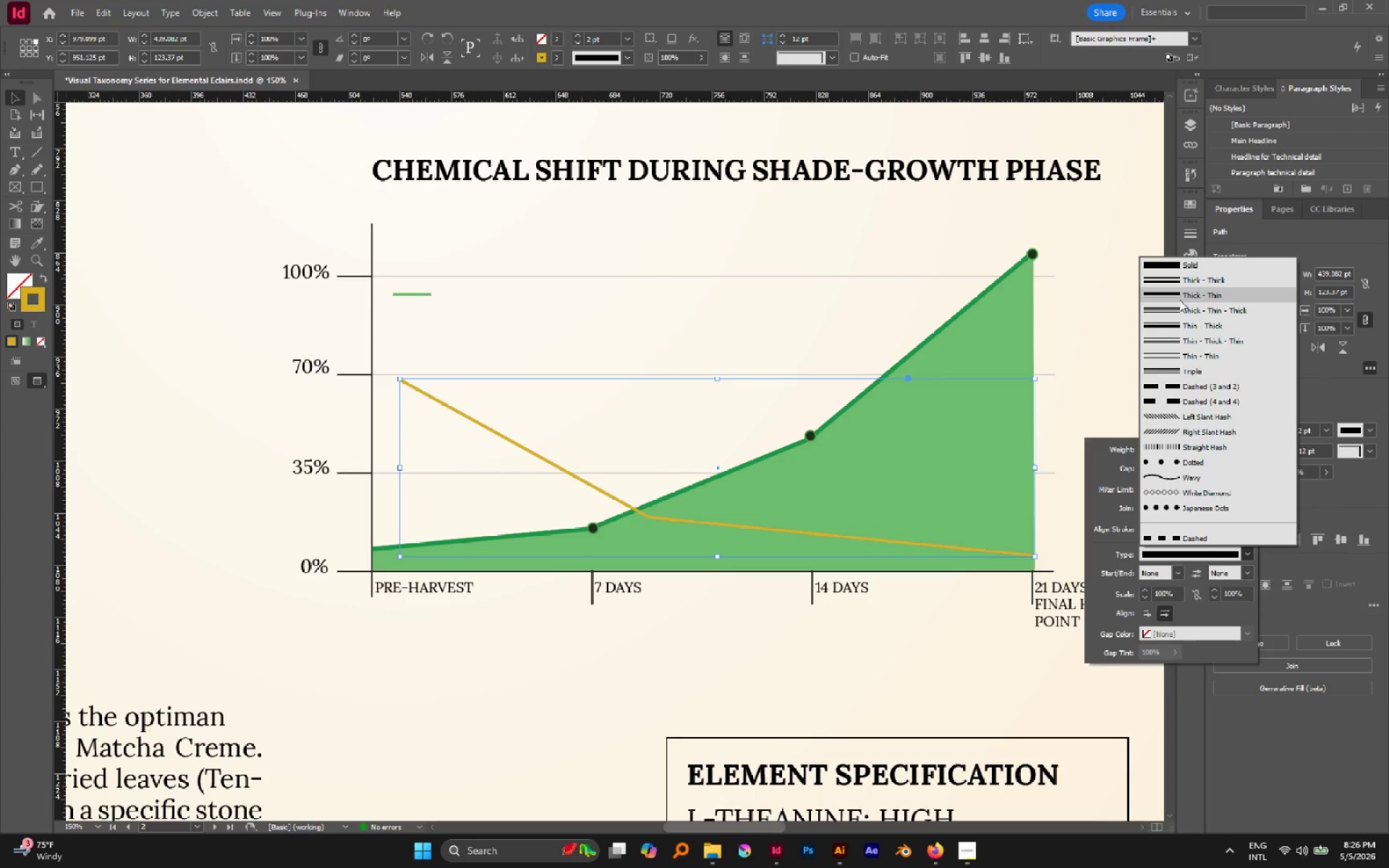 
left_click([1177, 286])
 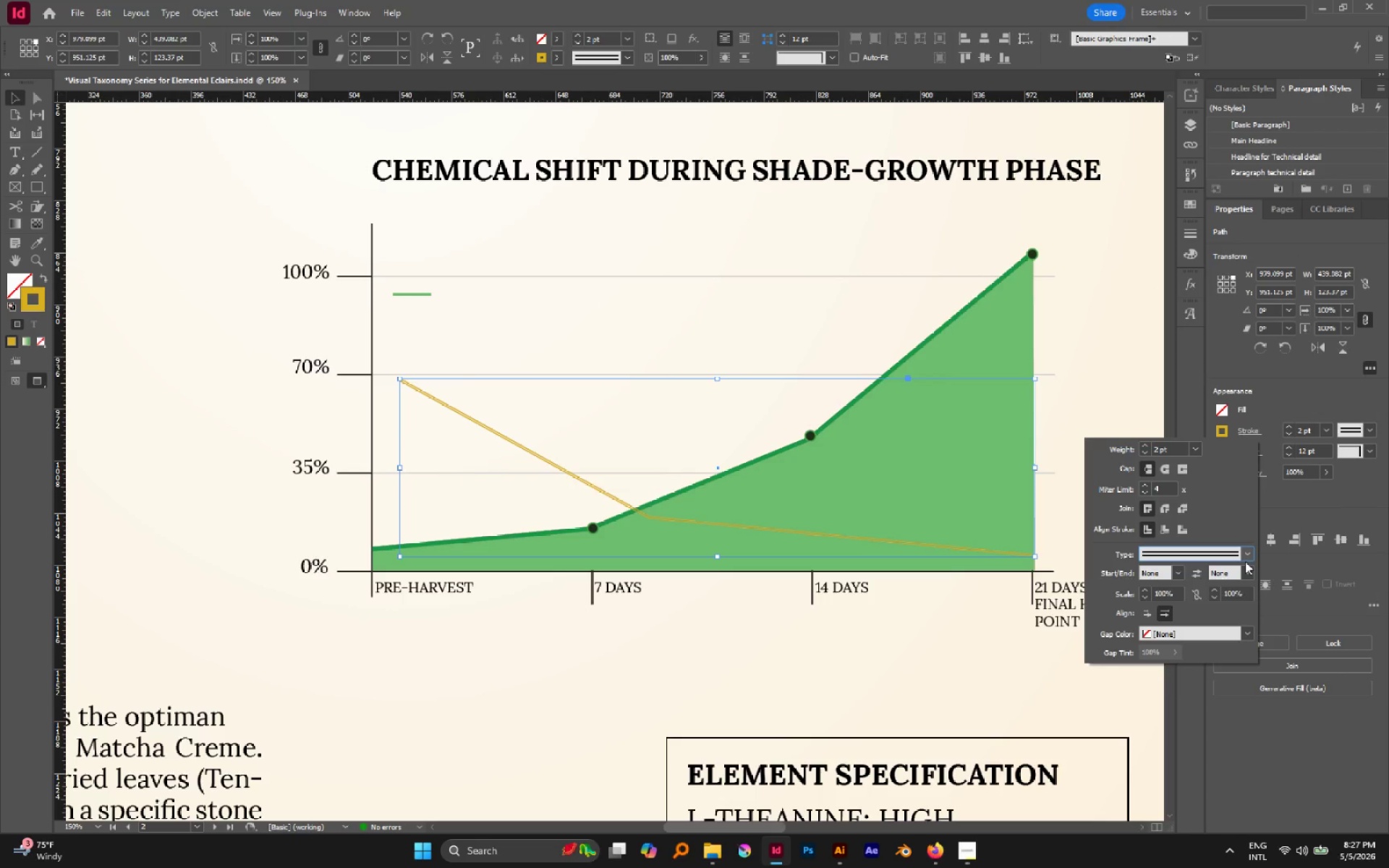 
wait(13.77)
 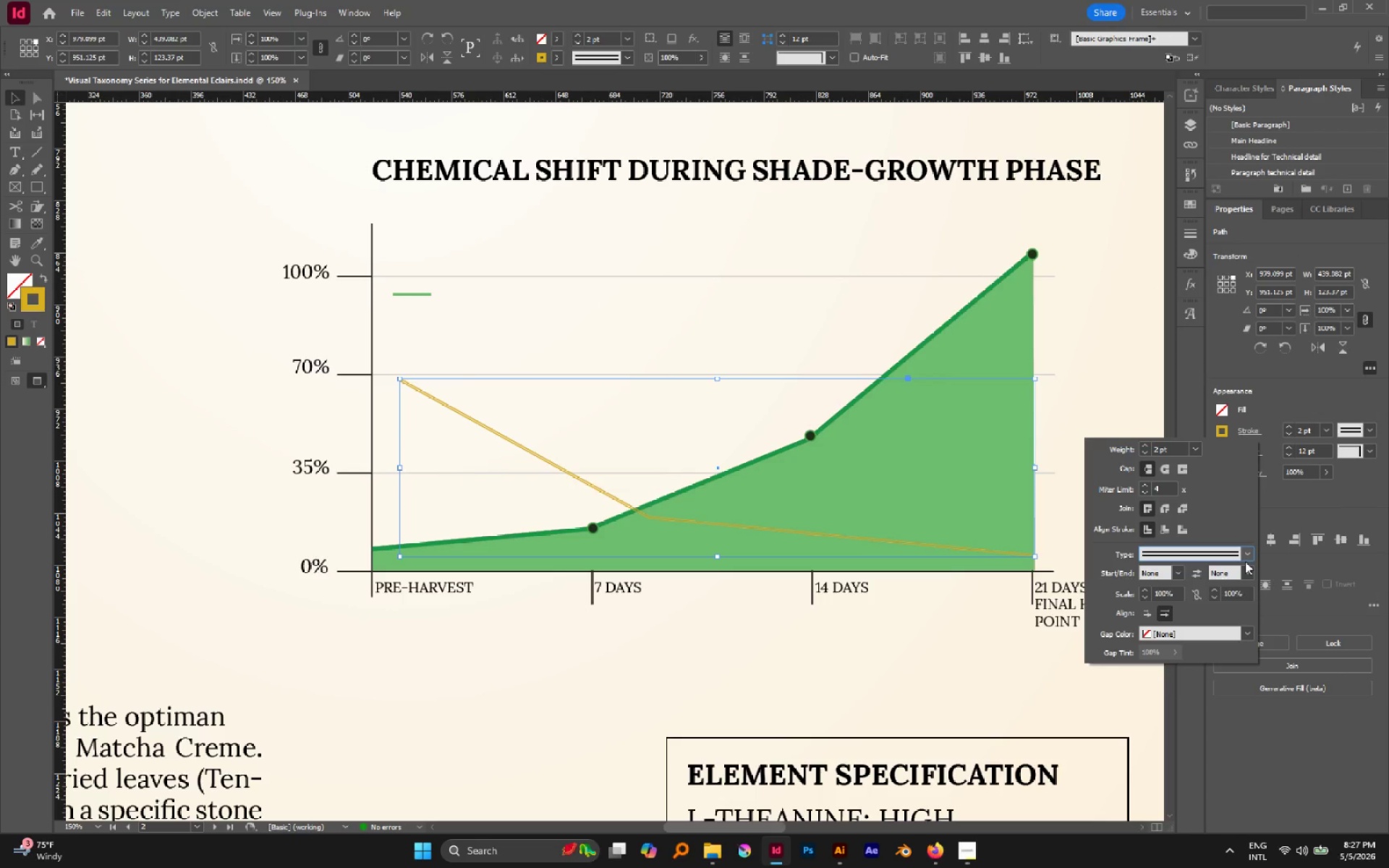 
left_click([1241, 557])
 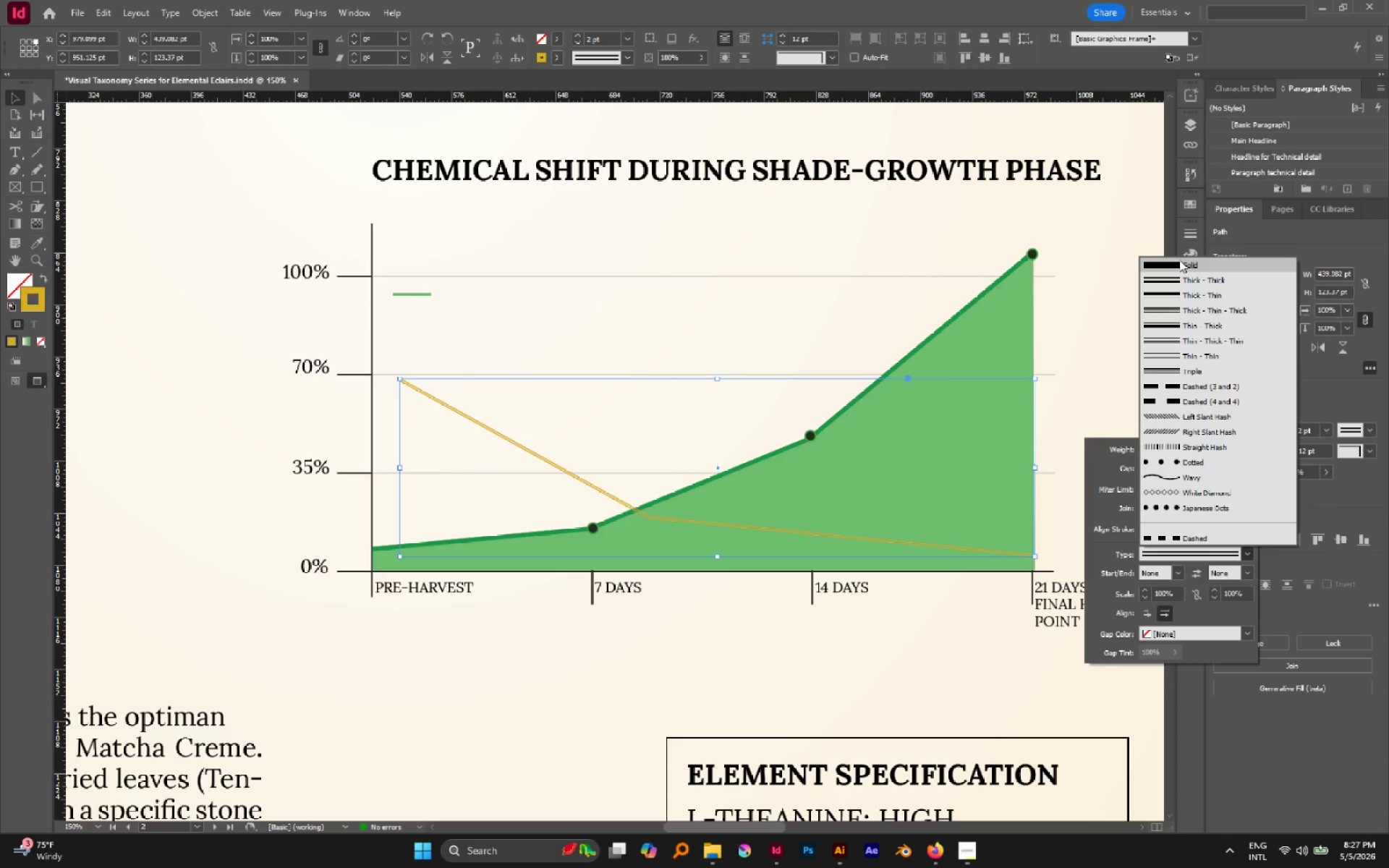 
left_click([1179, 260])
 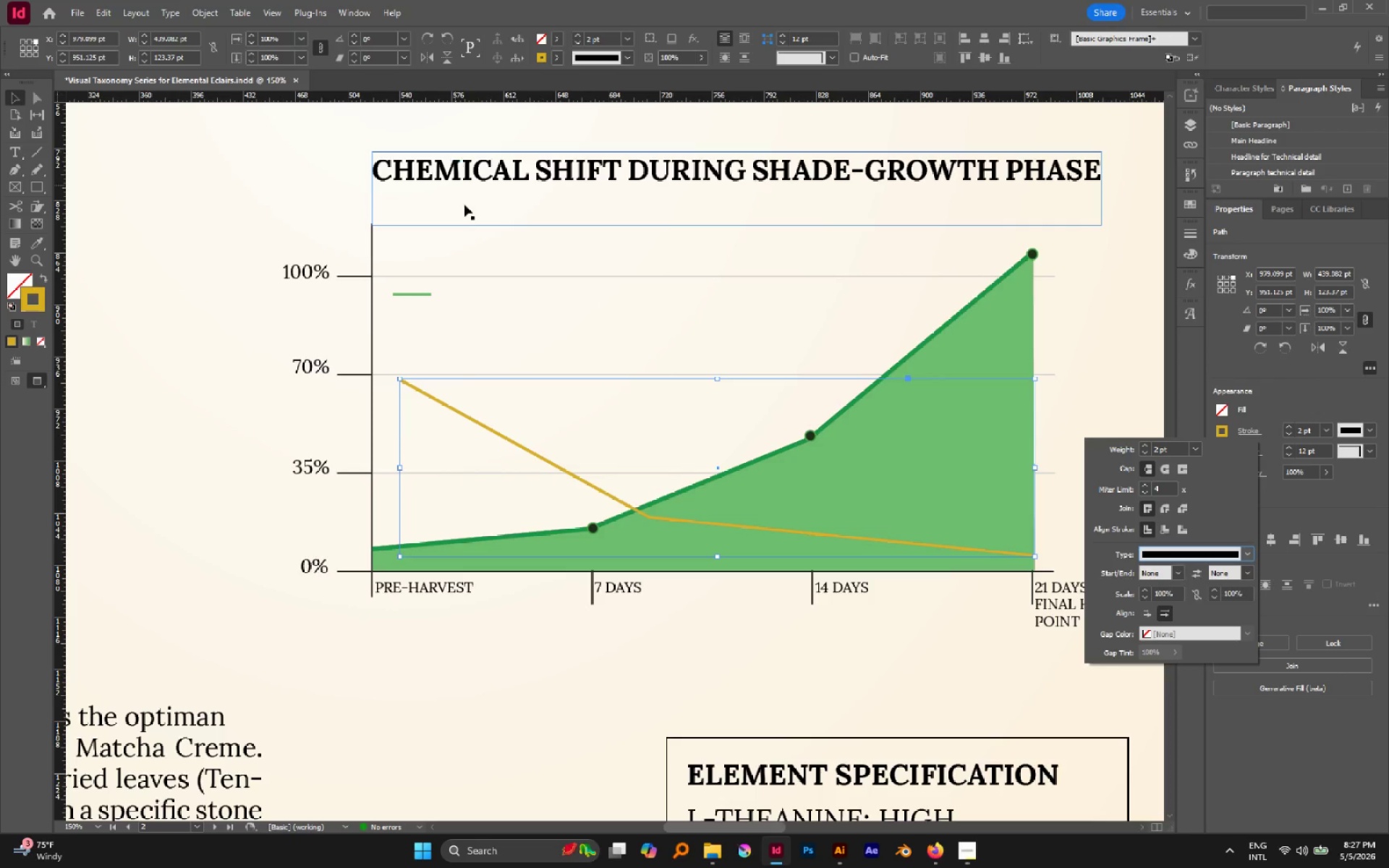 
left_click([1296, 487])
 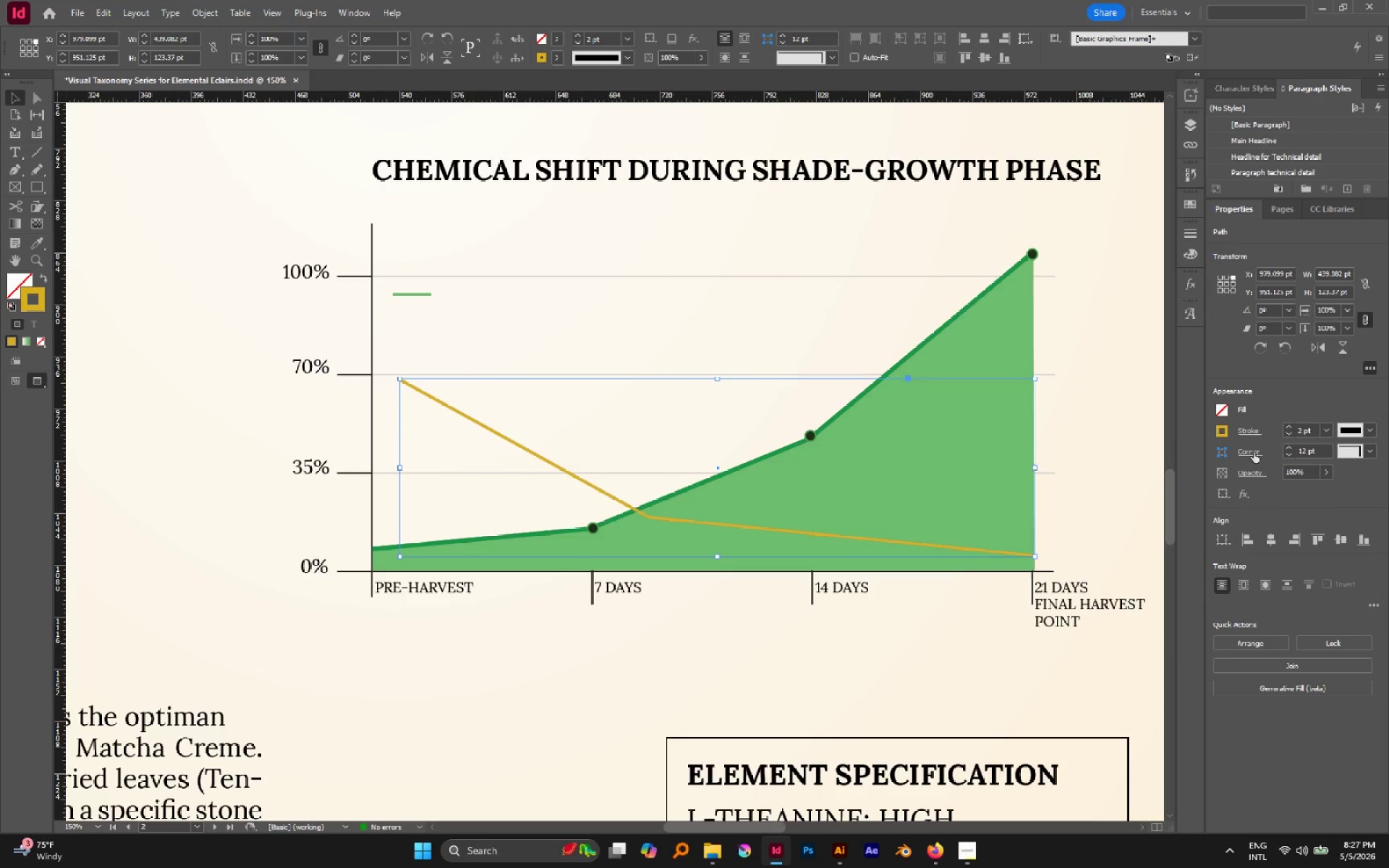 
left_click([1245, 427])
 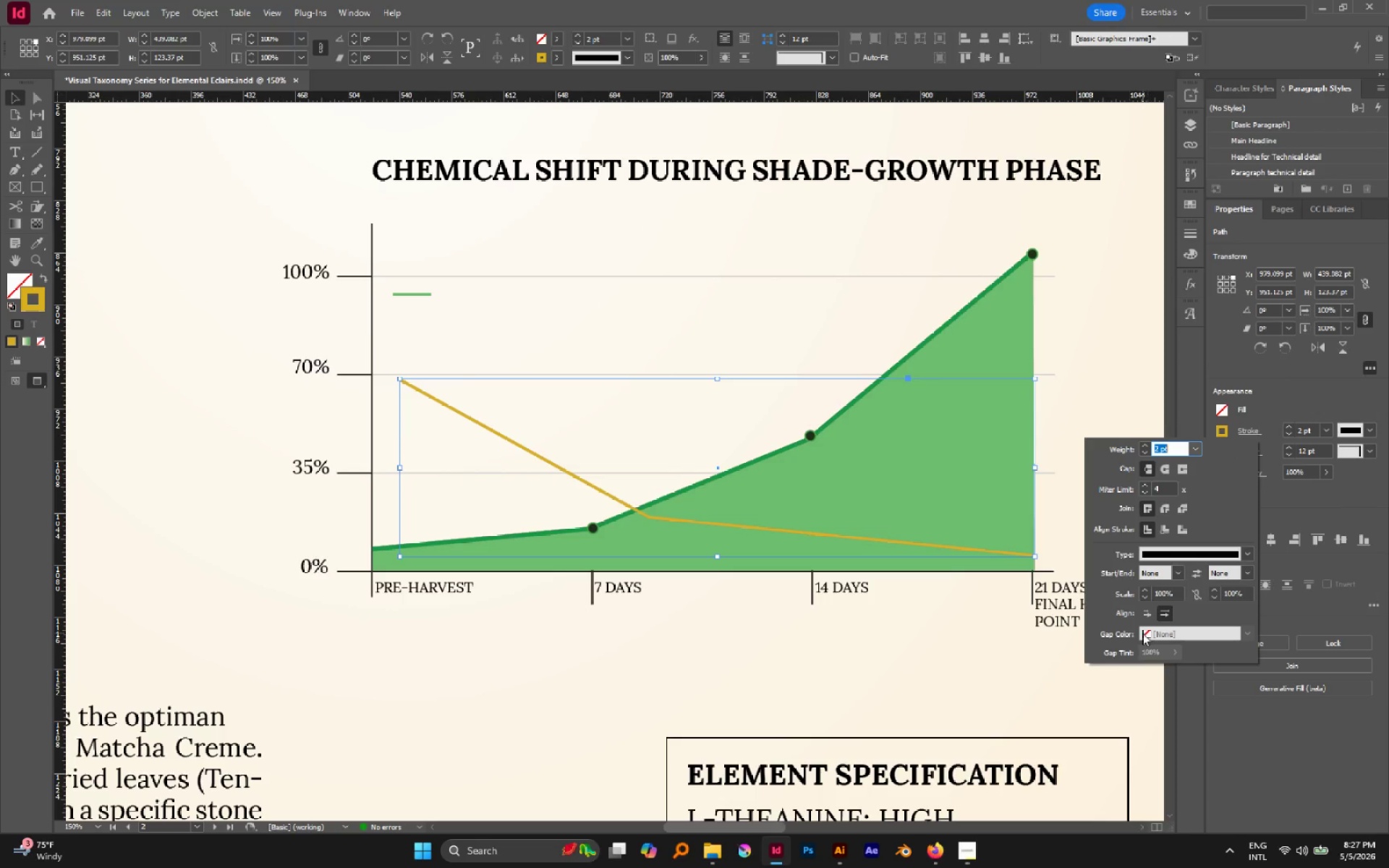 
left_click([1137, 632])
 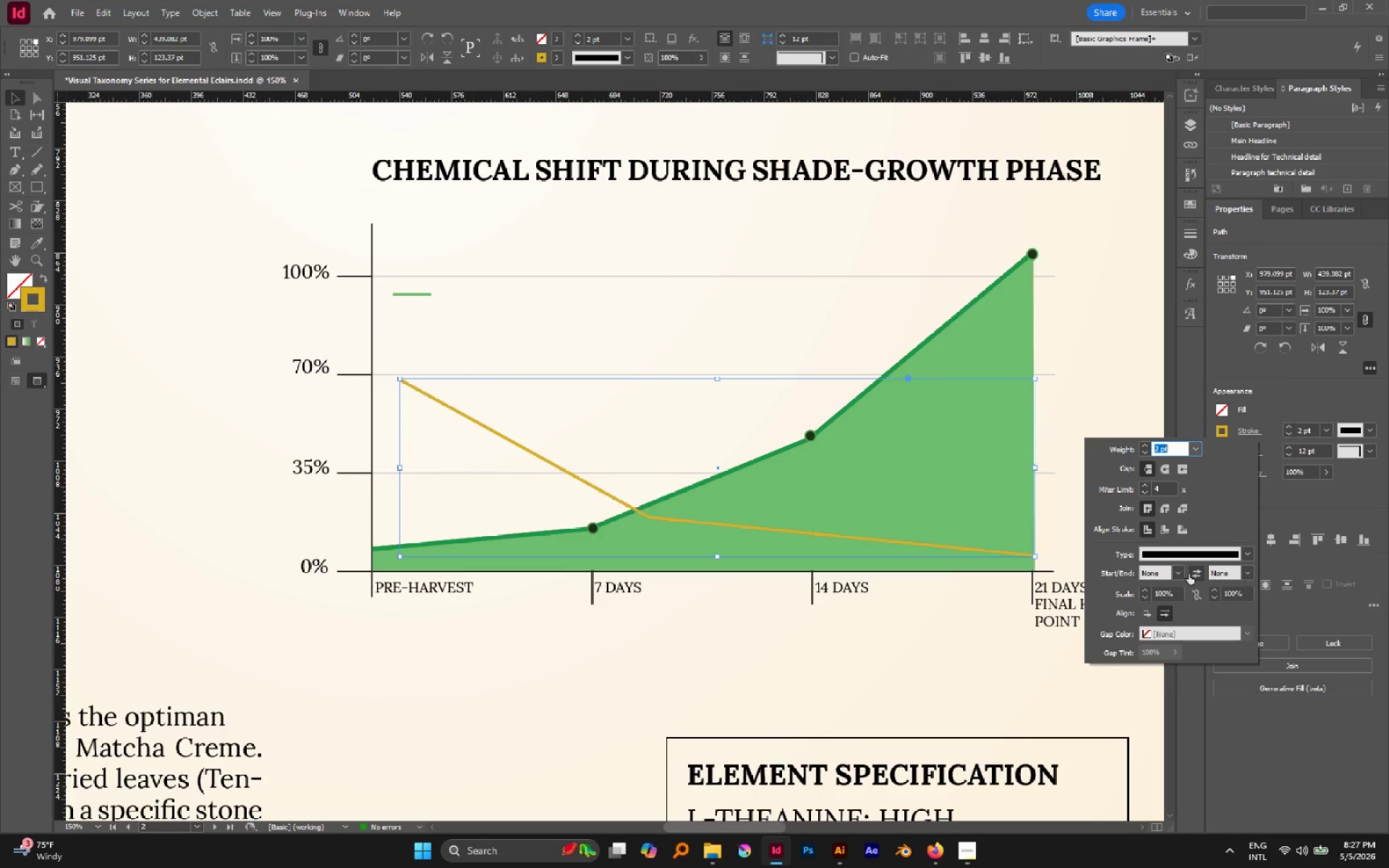 
left_click([1171, 560])
 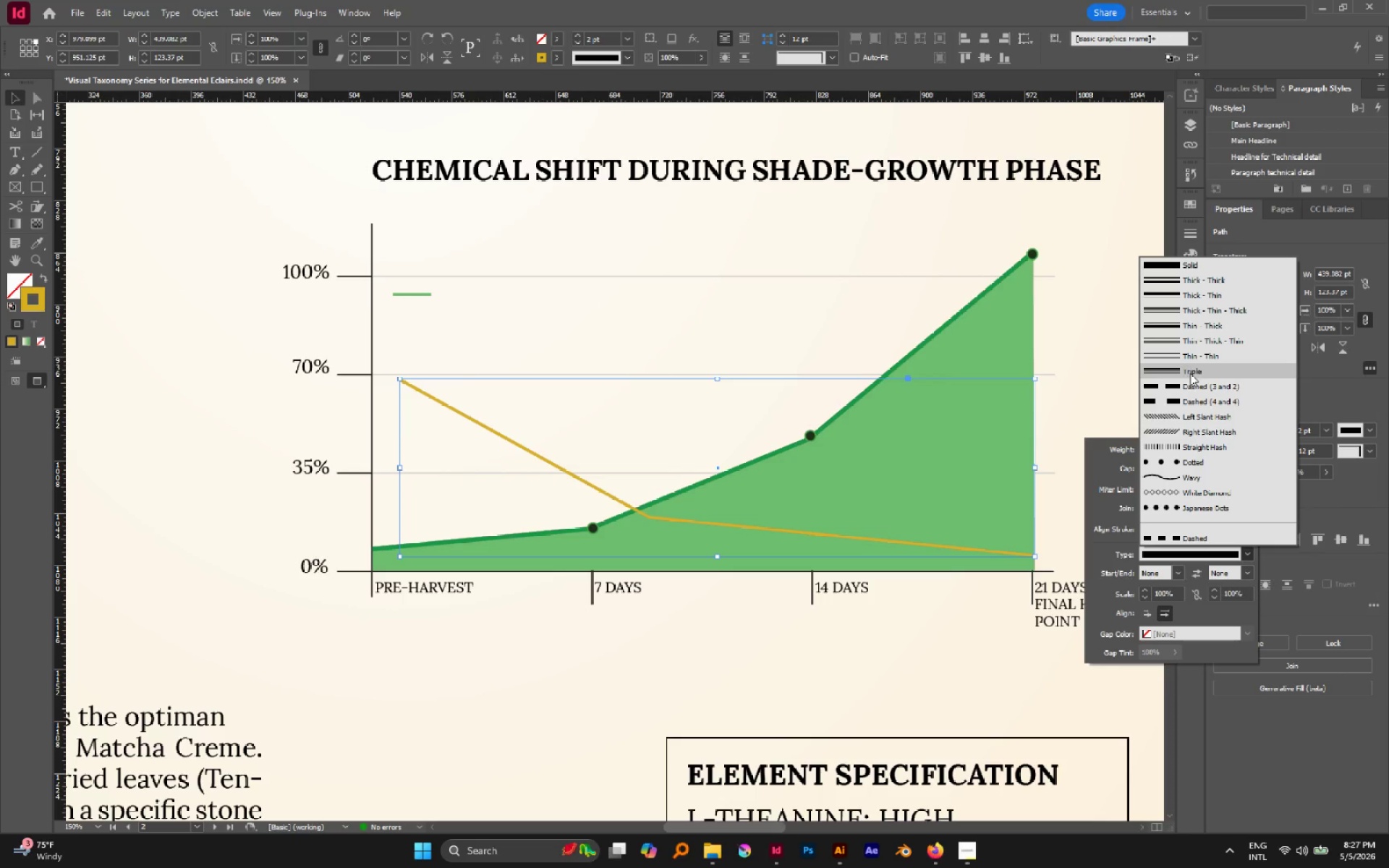 
wait(5.66)
 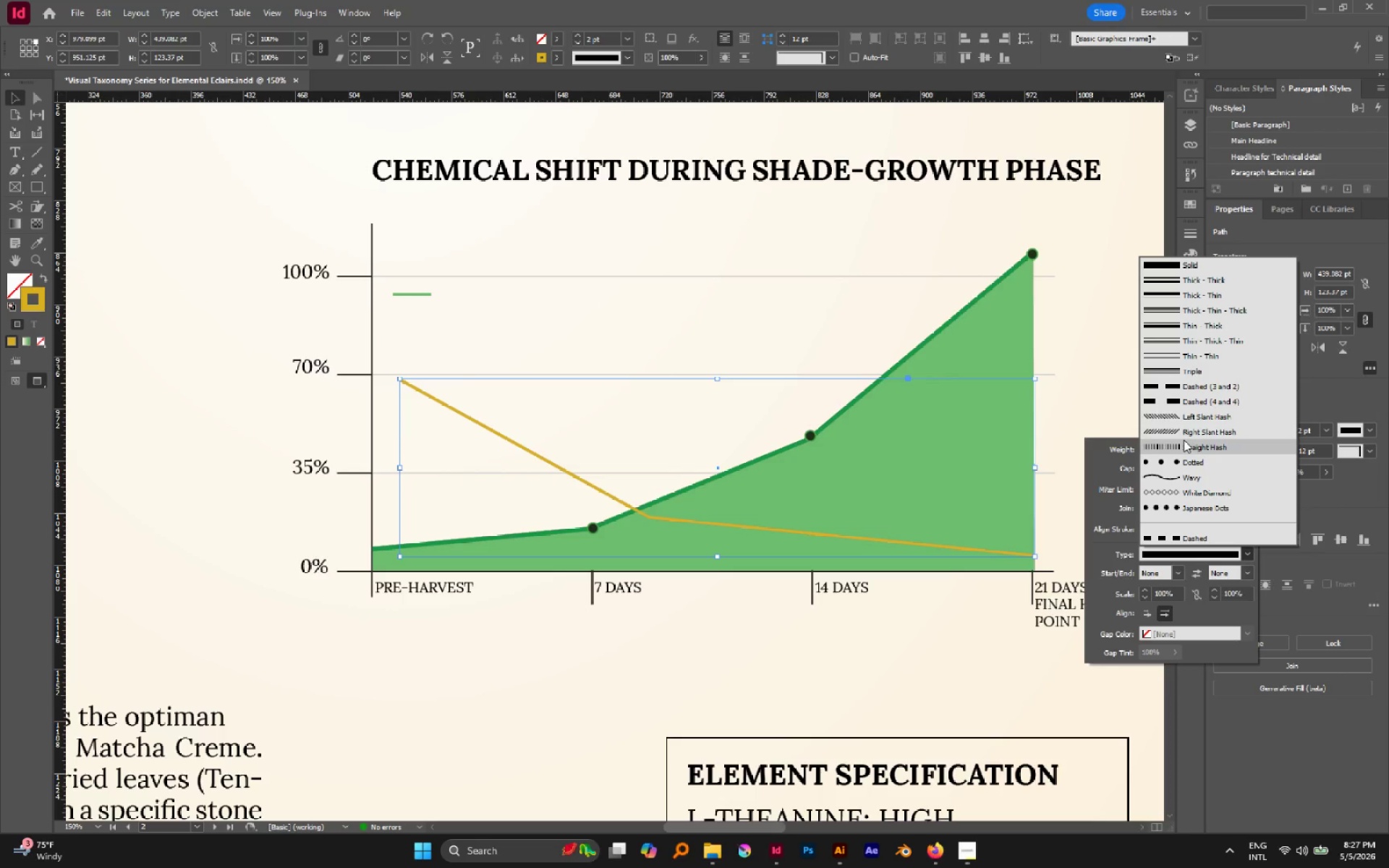 
left_click([1192, 446])
 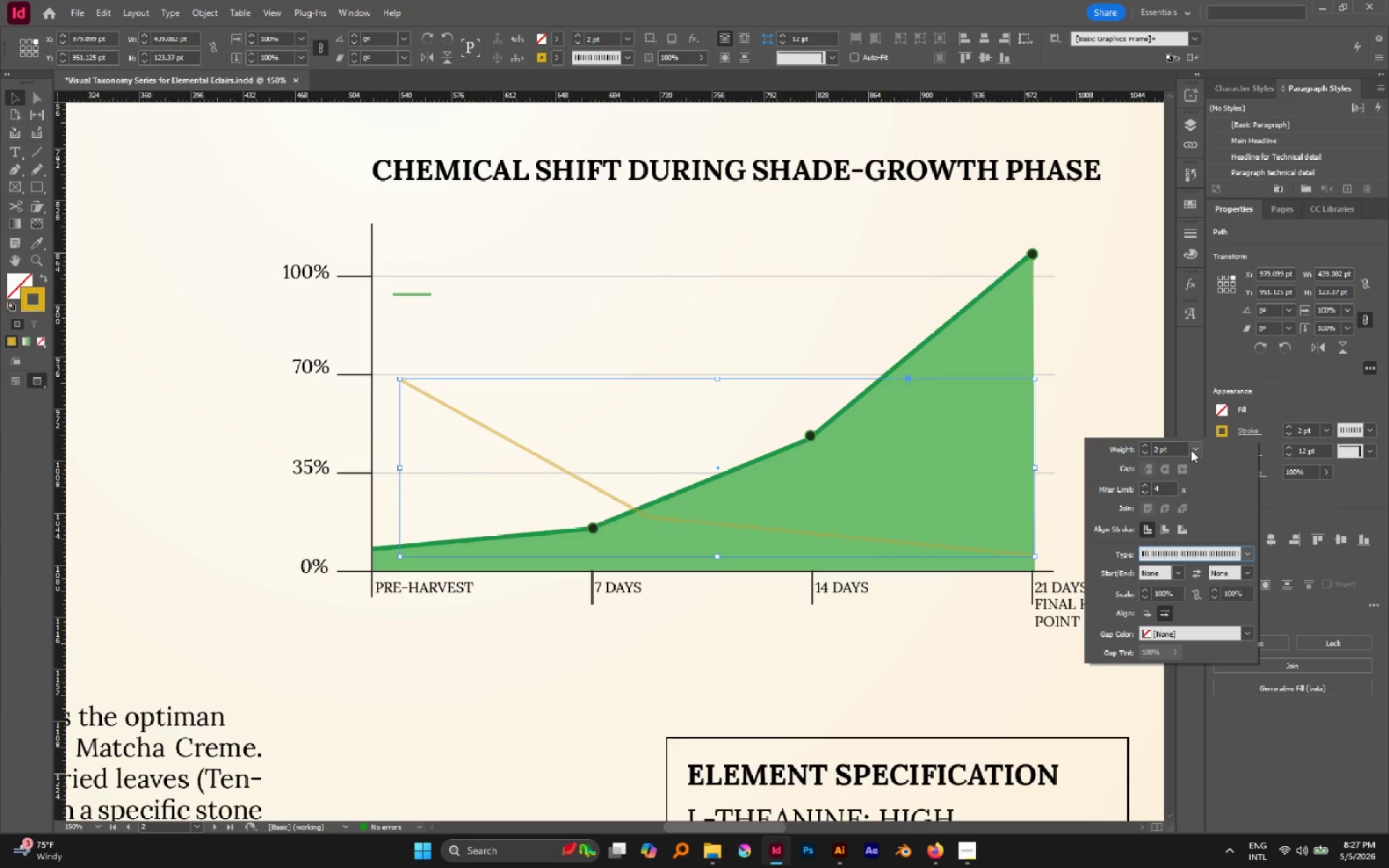 
wait(5.88)
 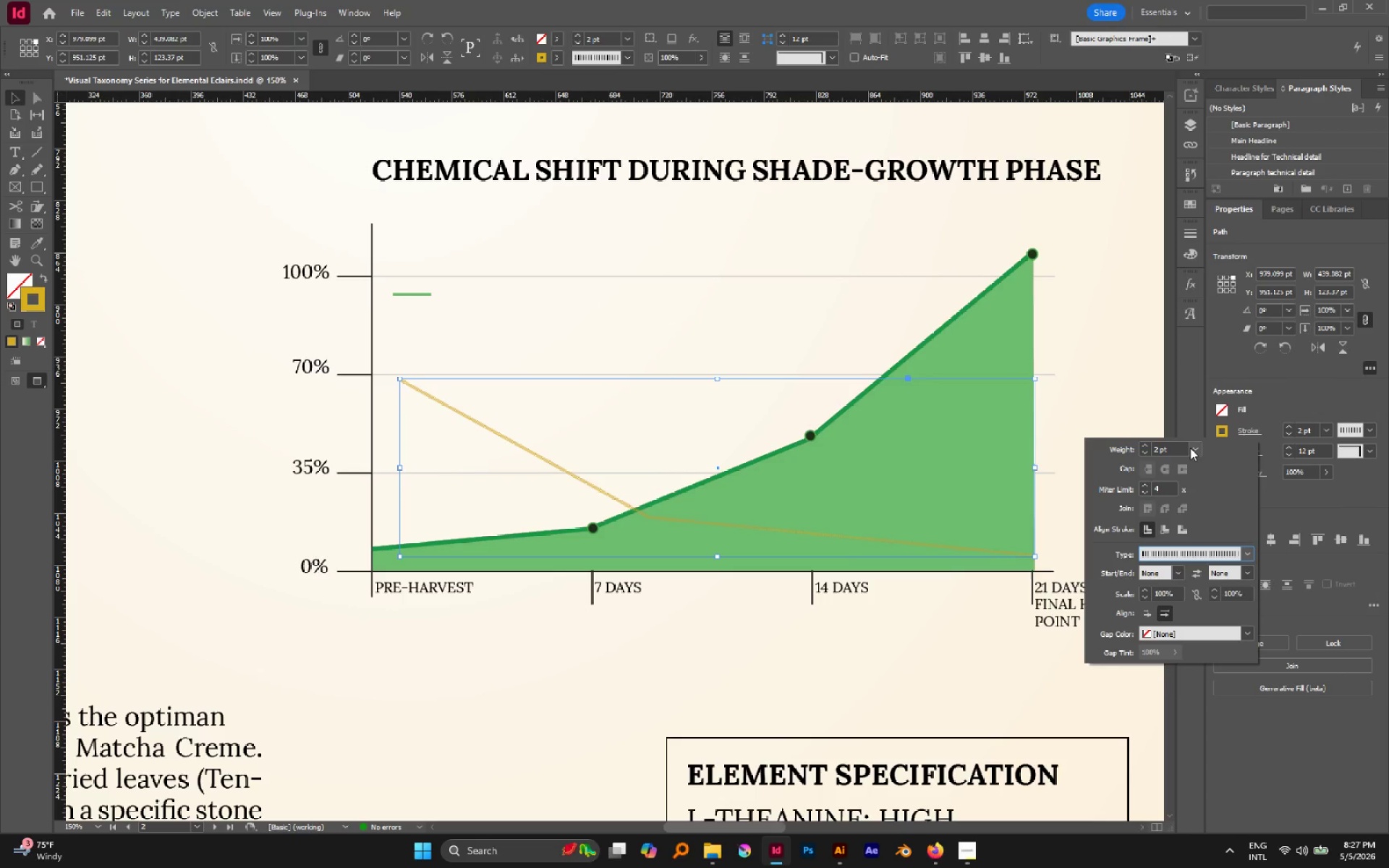 
left_click([1286, 427])
 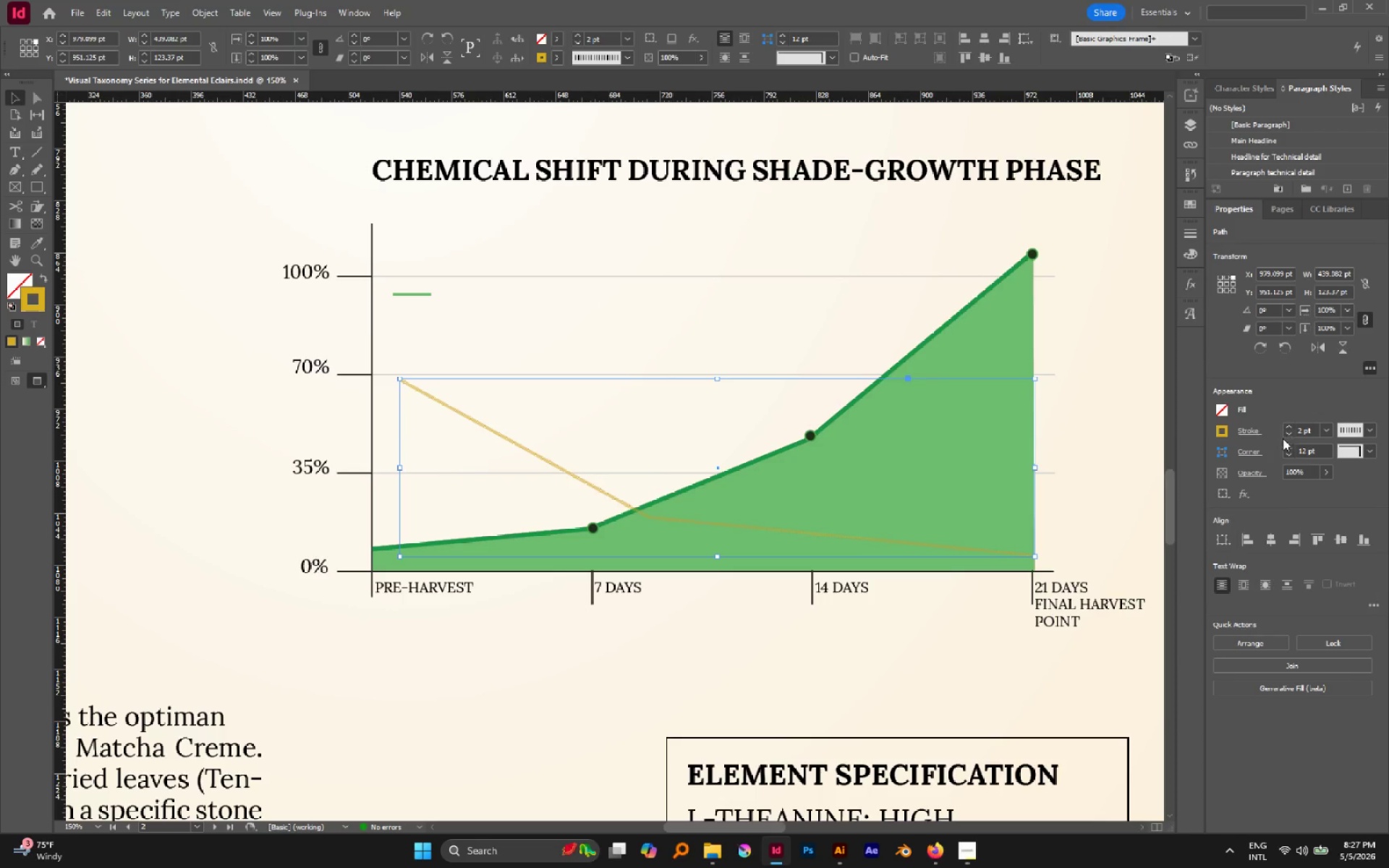 
left_click([1257, 433])
 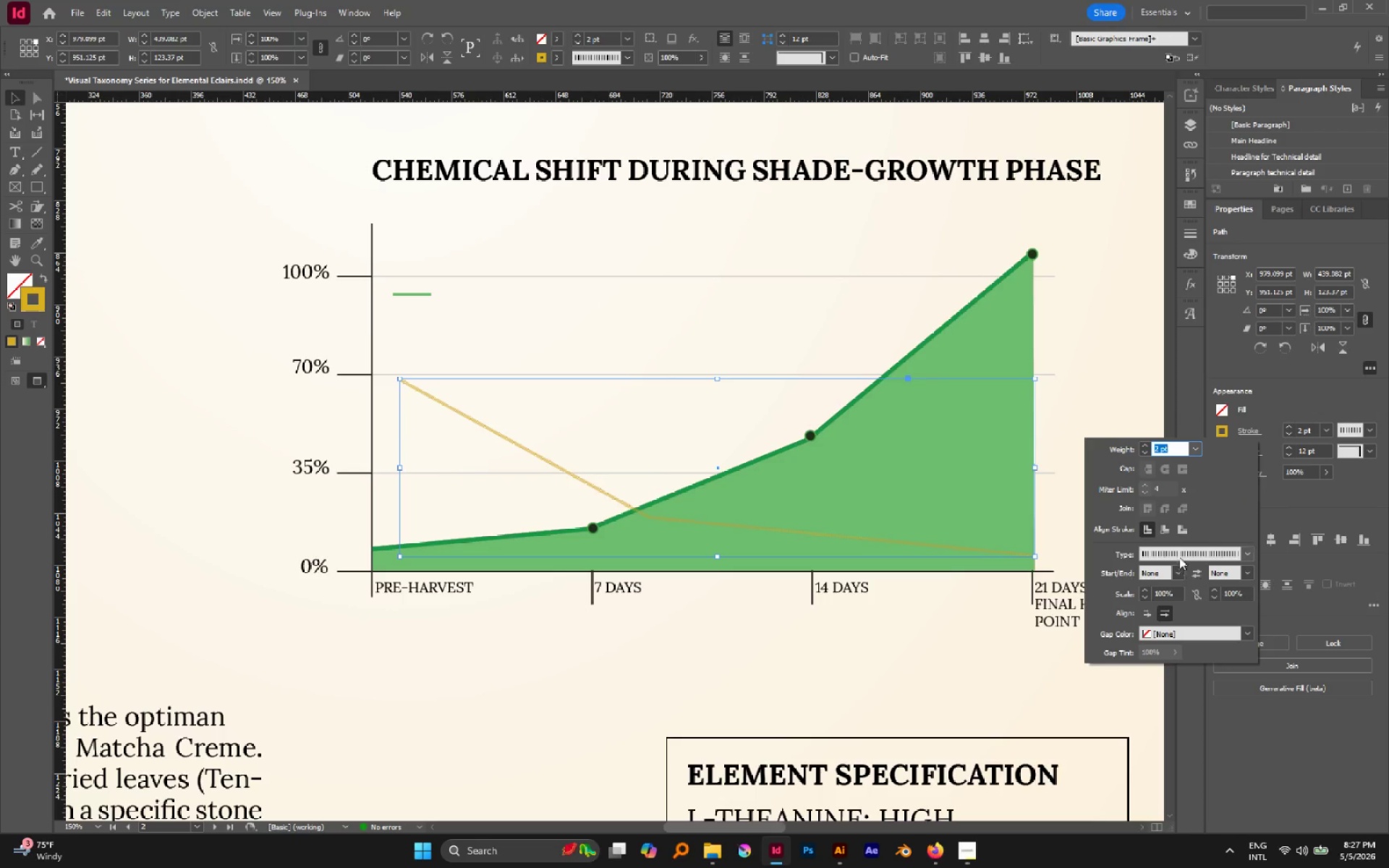 
left_click([1246, 549])
 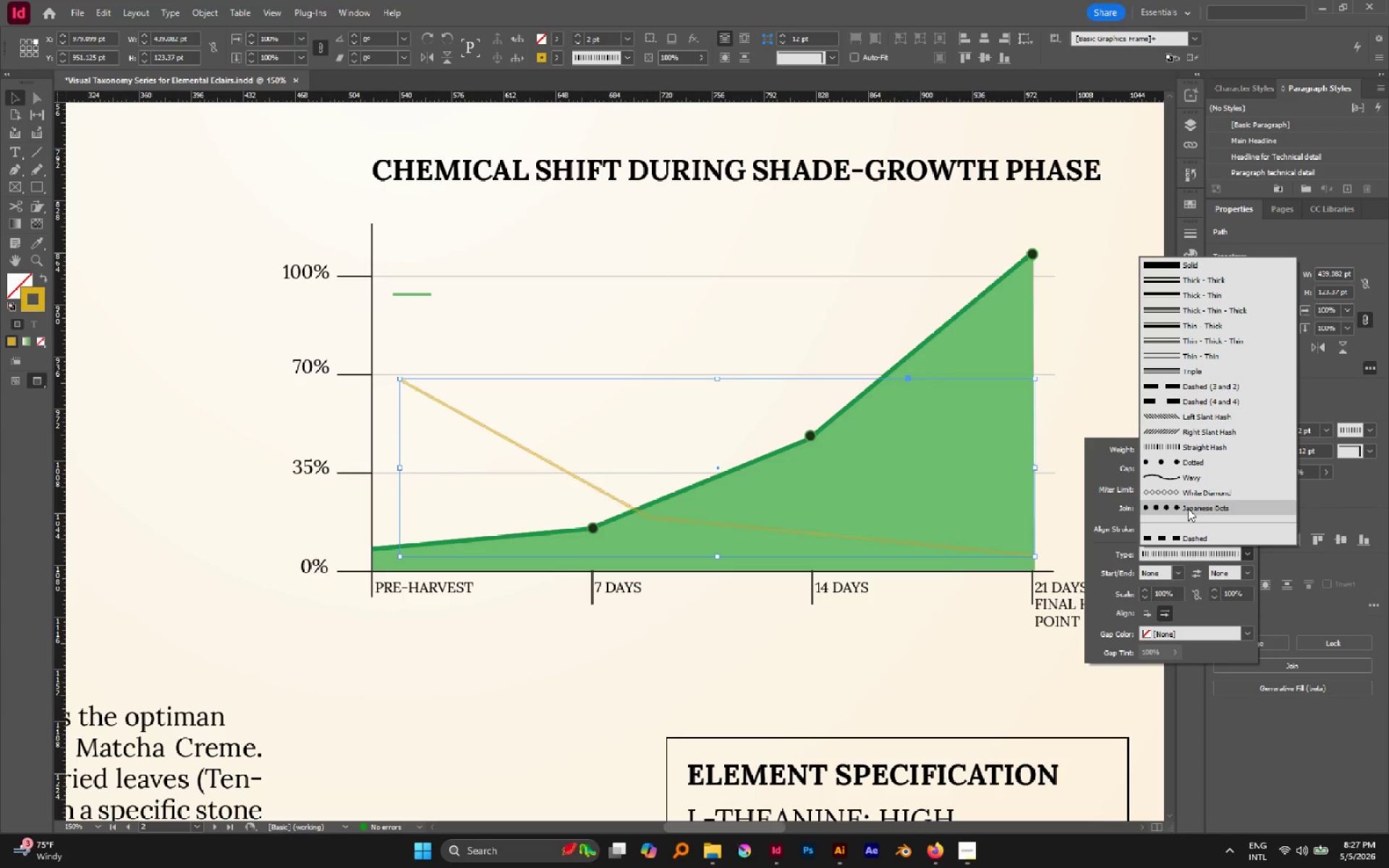 
wait(5.53)
 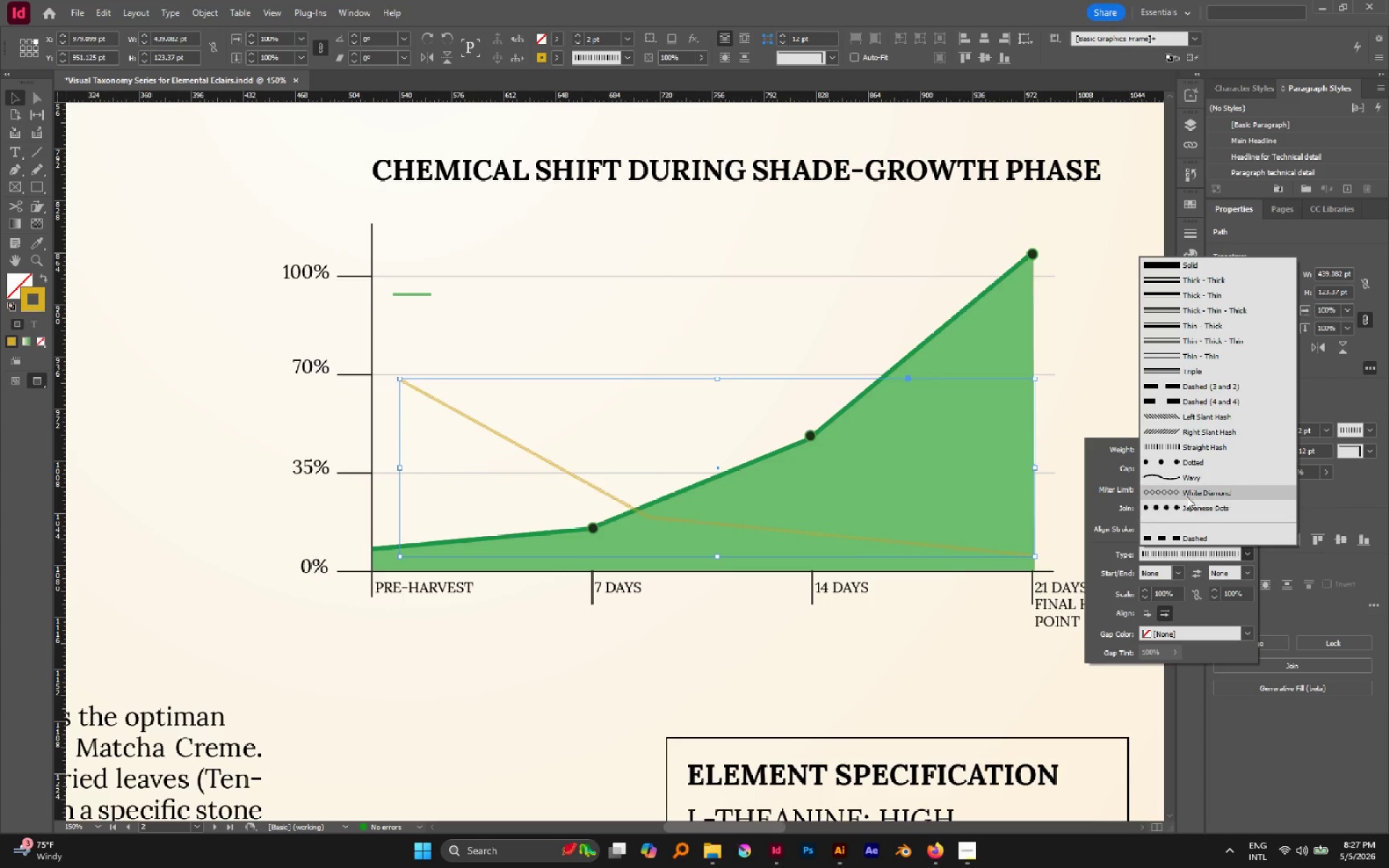 
left_click([1185, 461])
 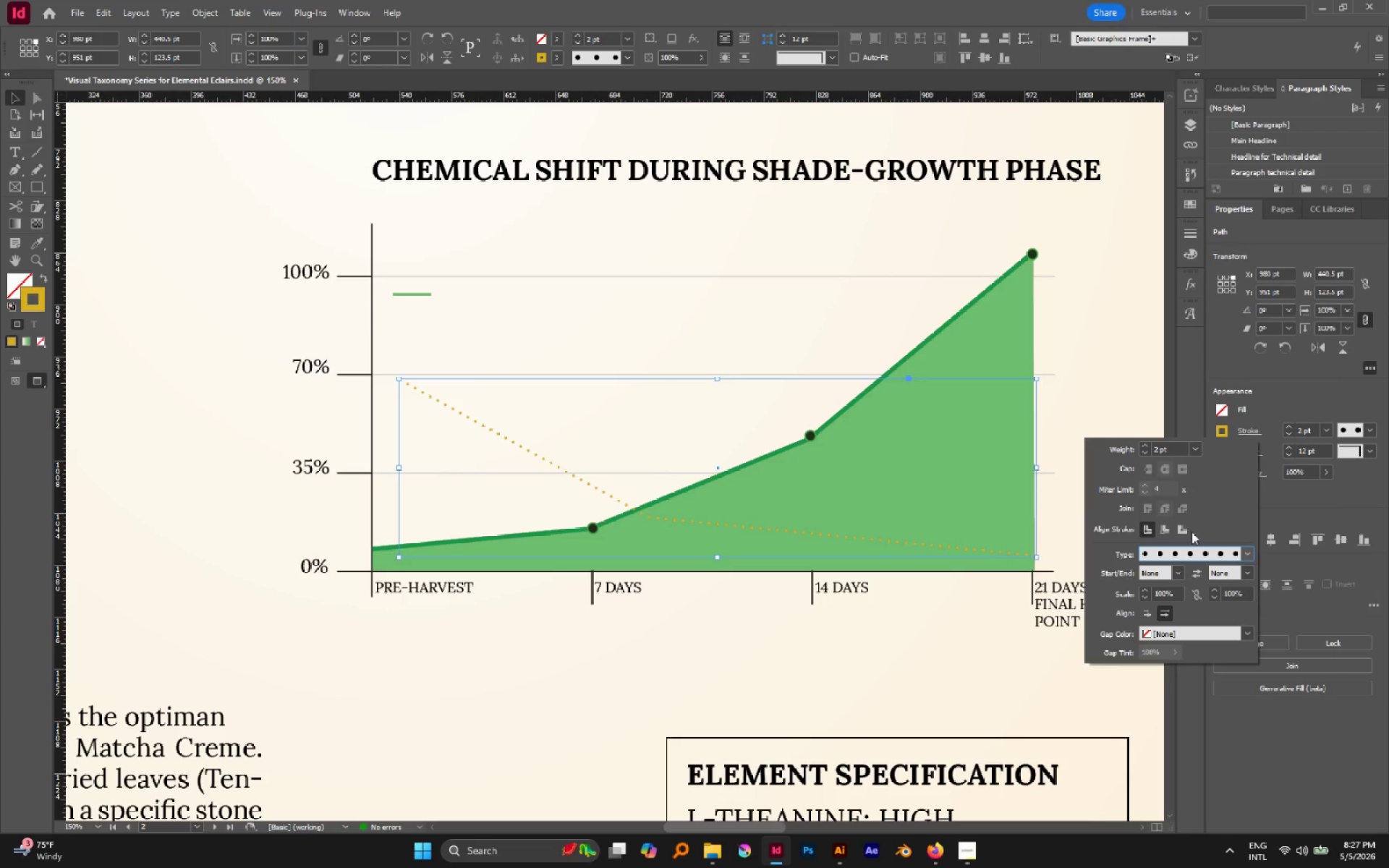 
wait(8.06)
 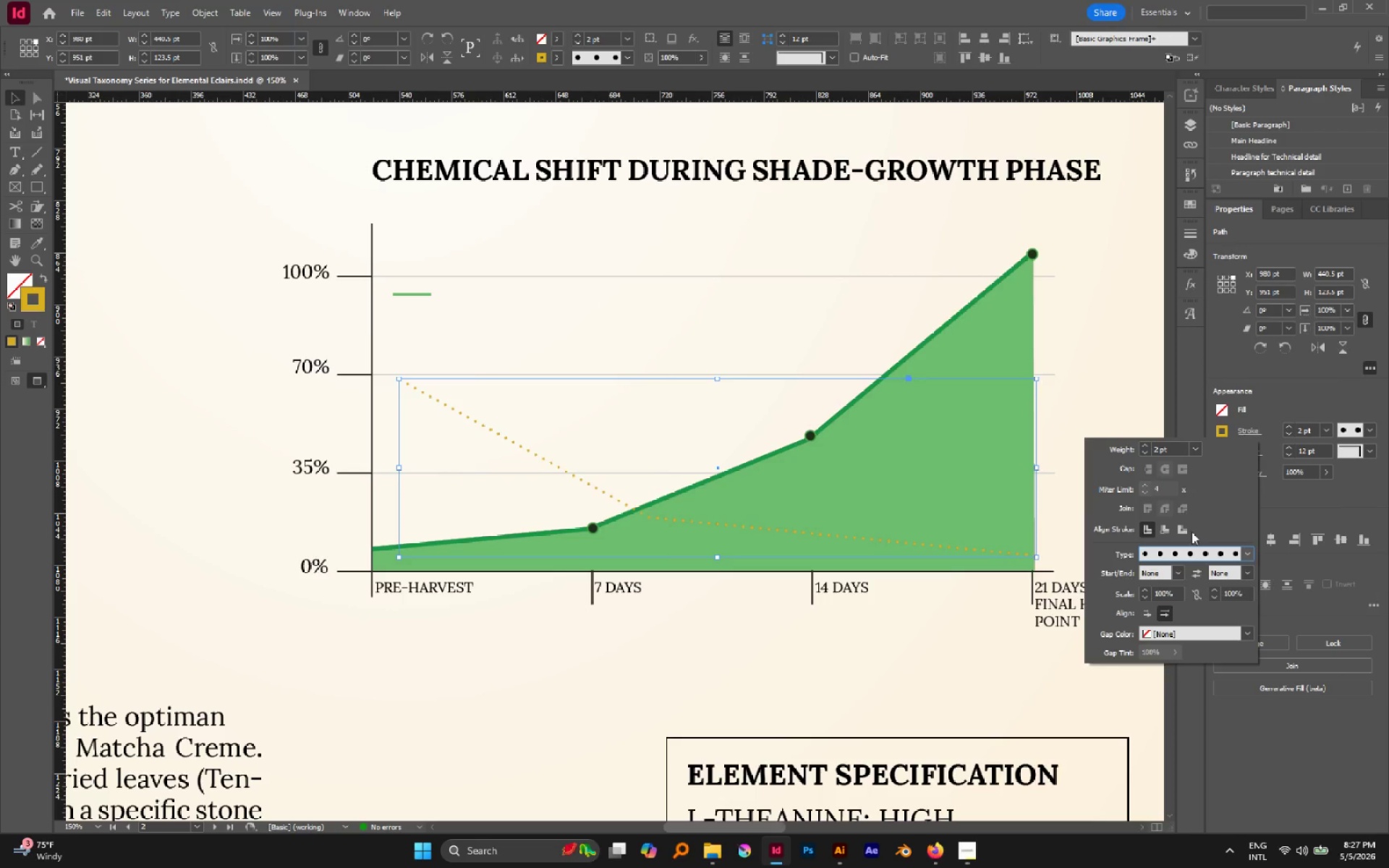 
double_click([1147, 591])
 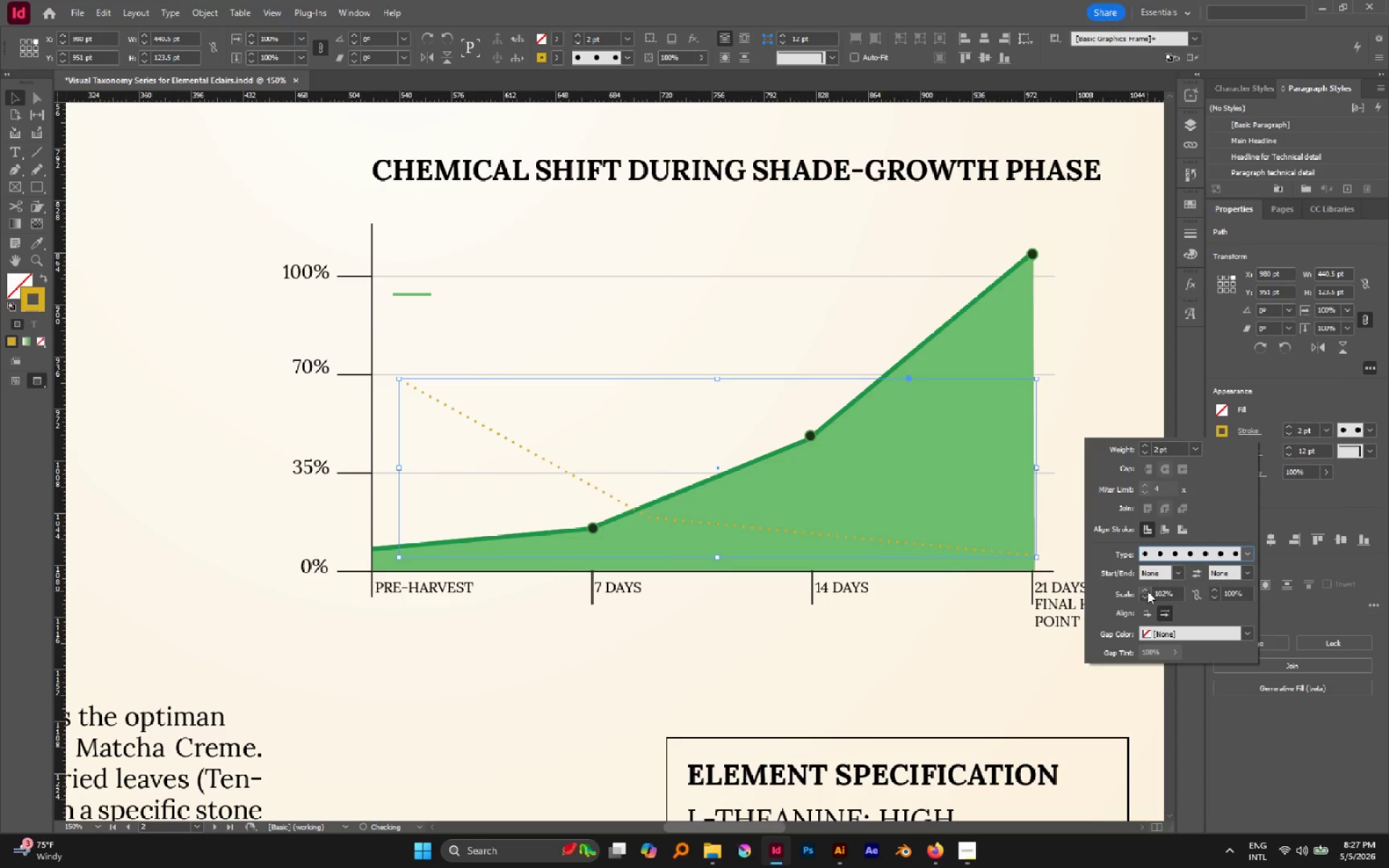 
triple_click([1147, 591])
 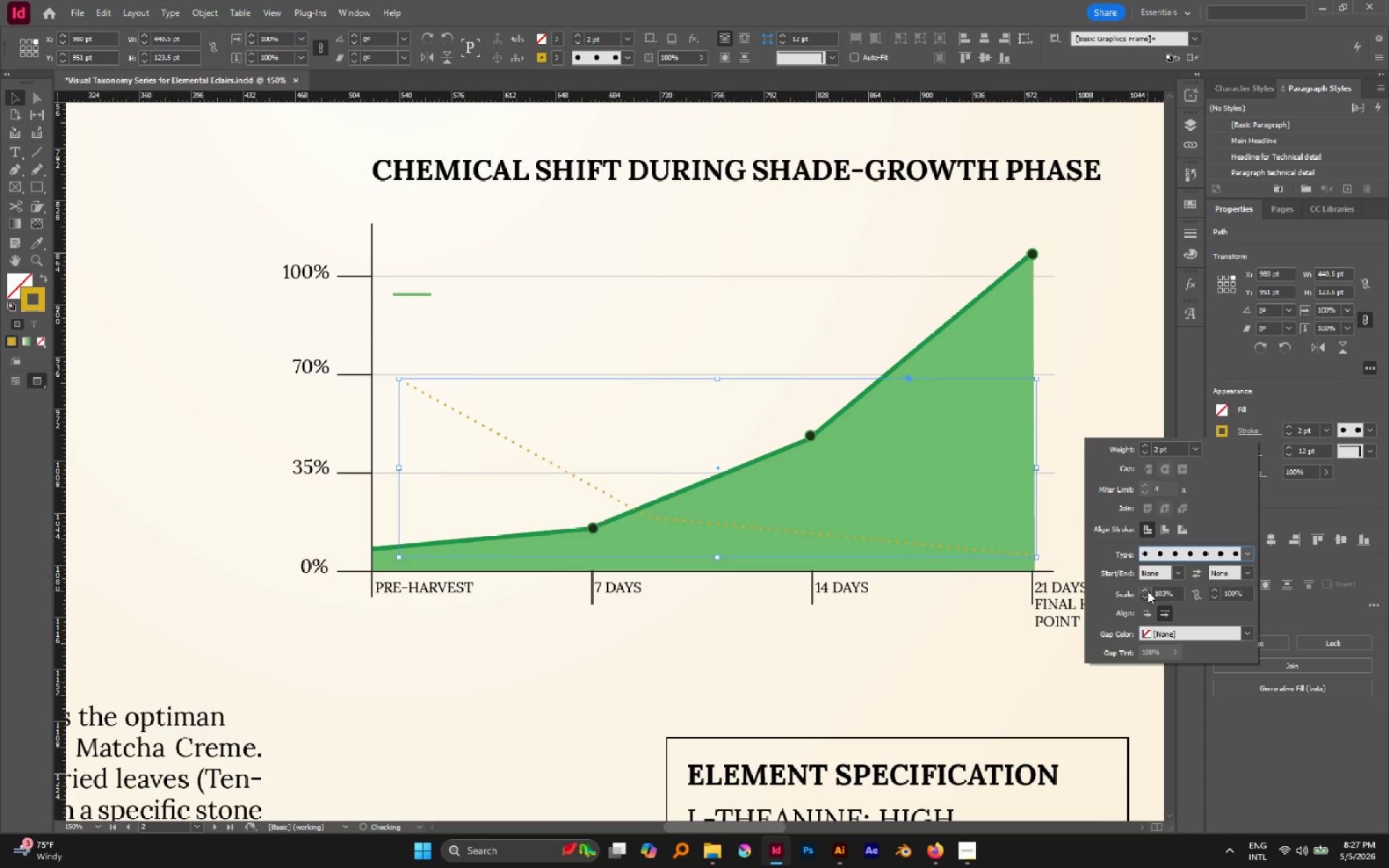 
triple_click([1147, 591])
 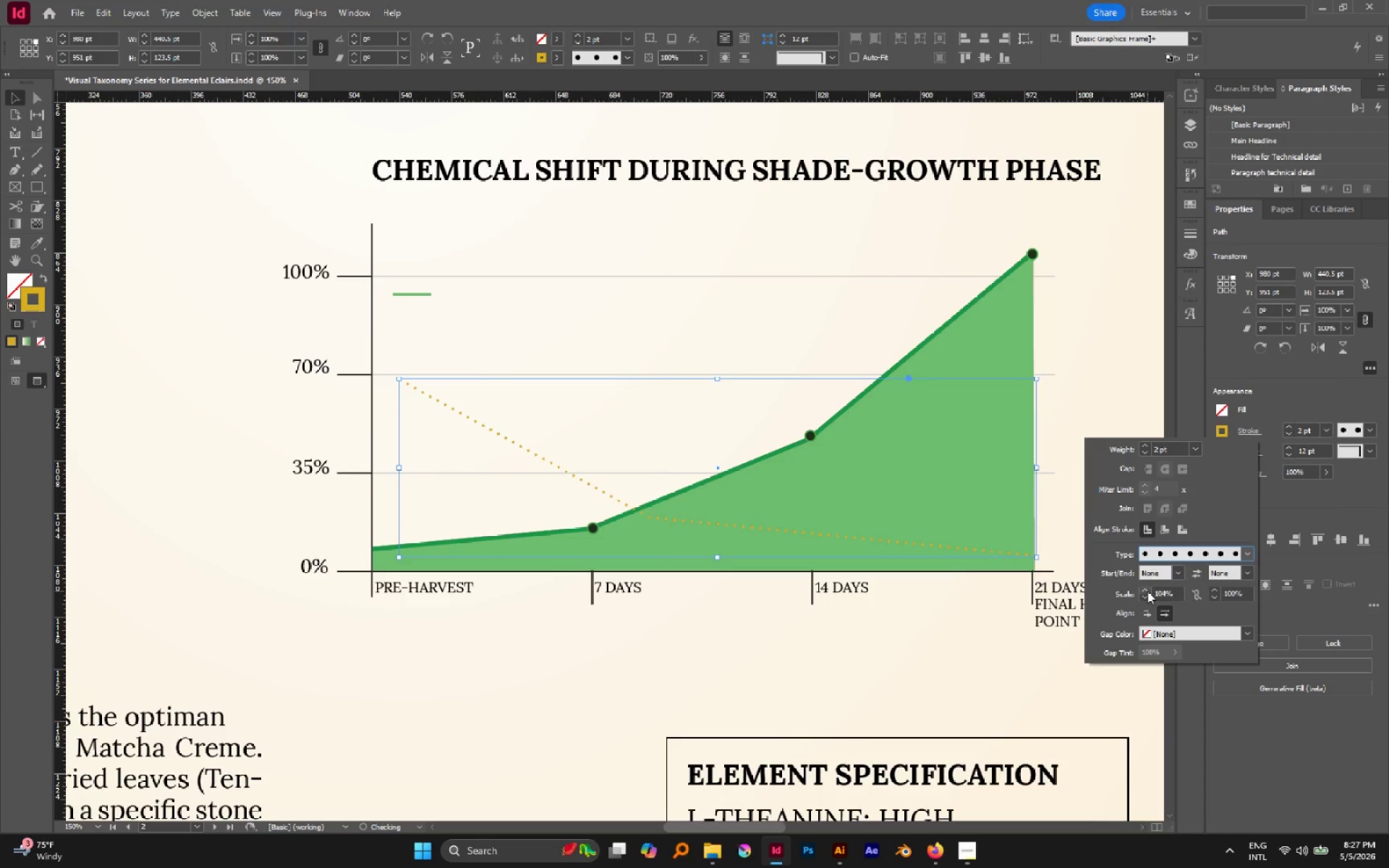 
triple_click([1147, 591])
 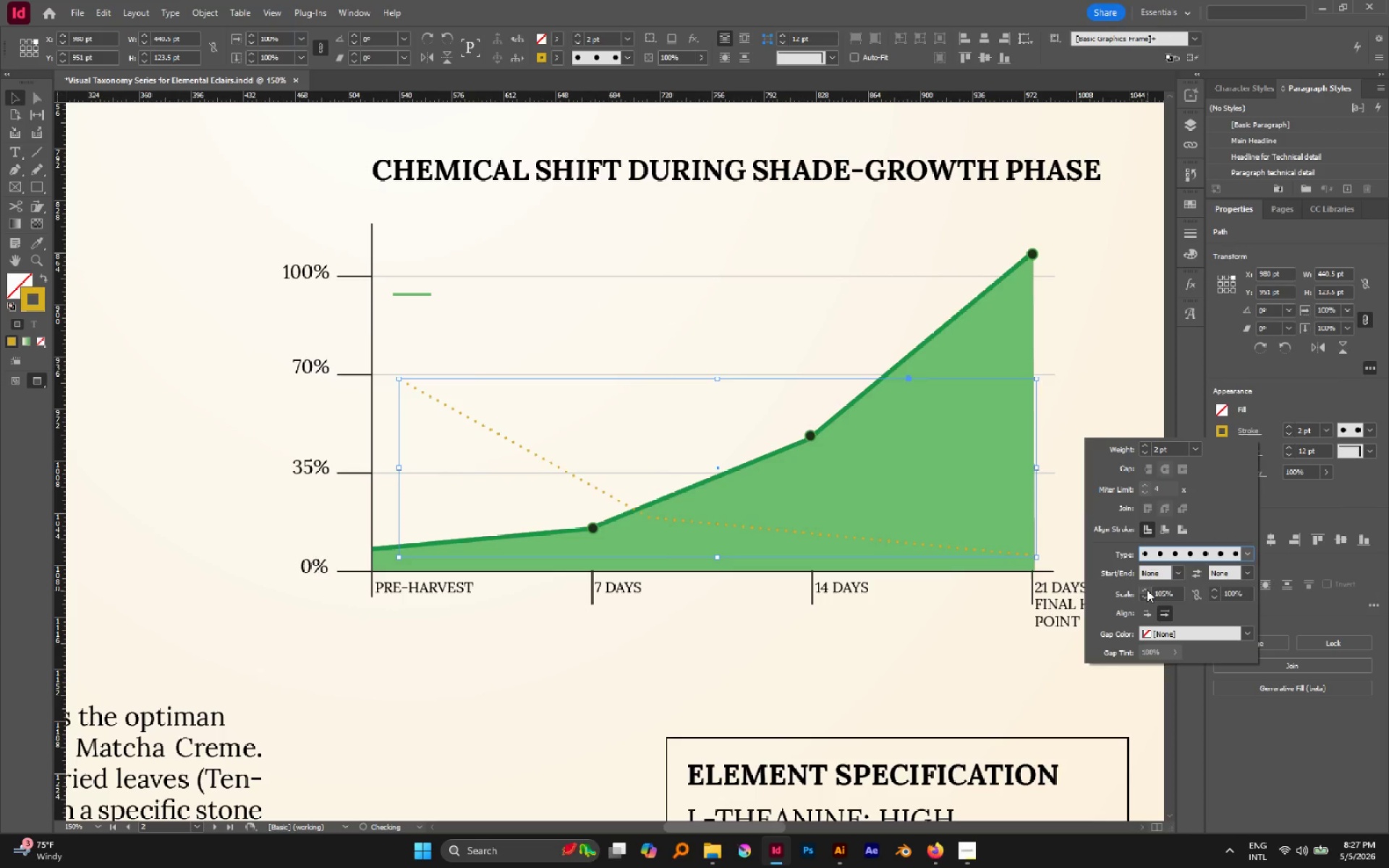 
triple_click([1147, 590])
 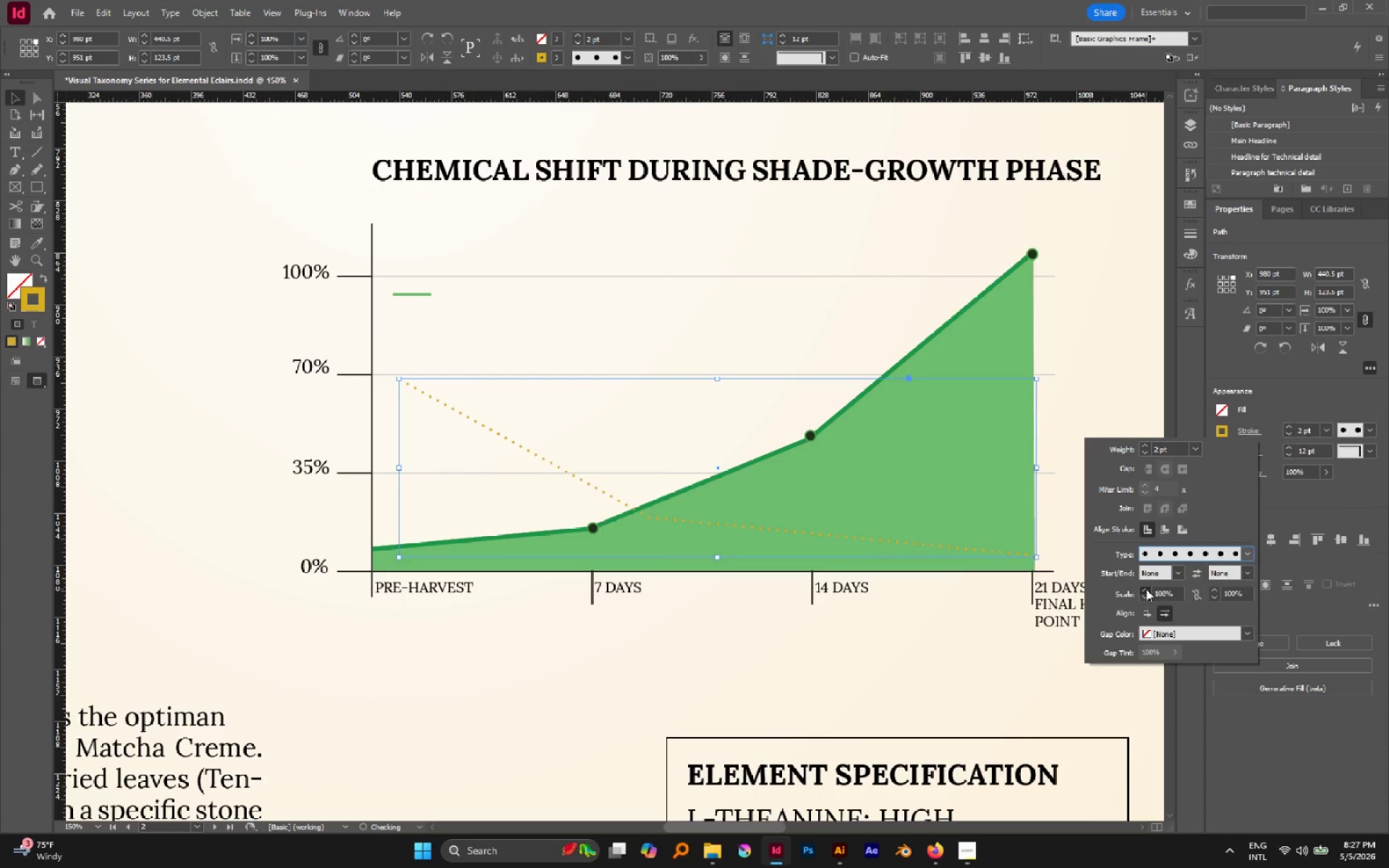 
triple_click([1146, 589])
 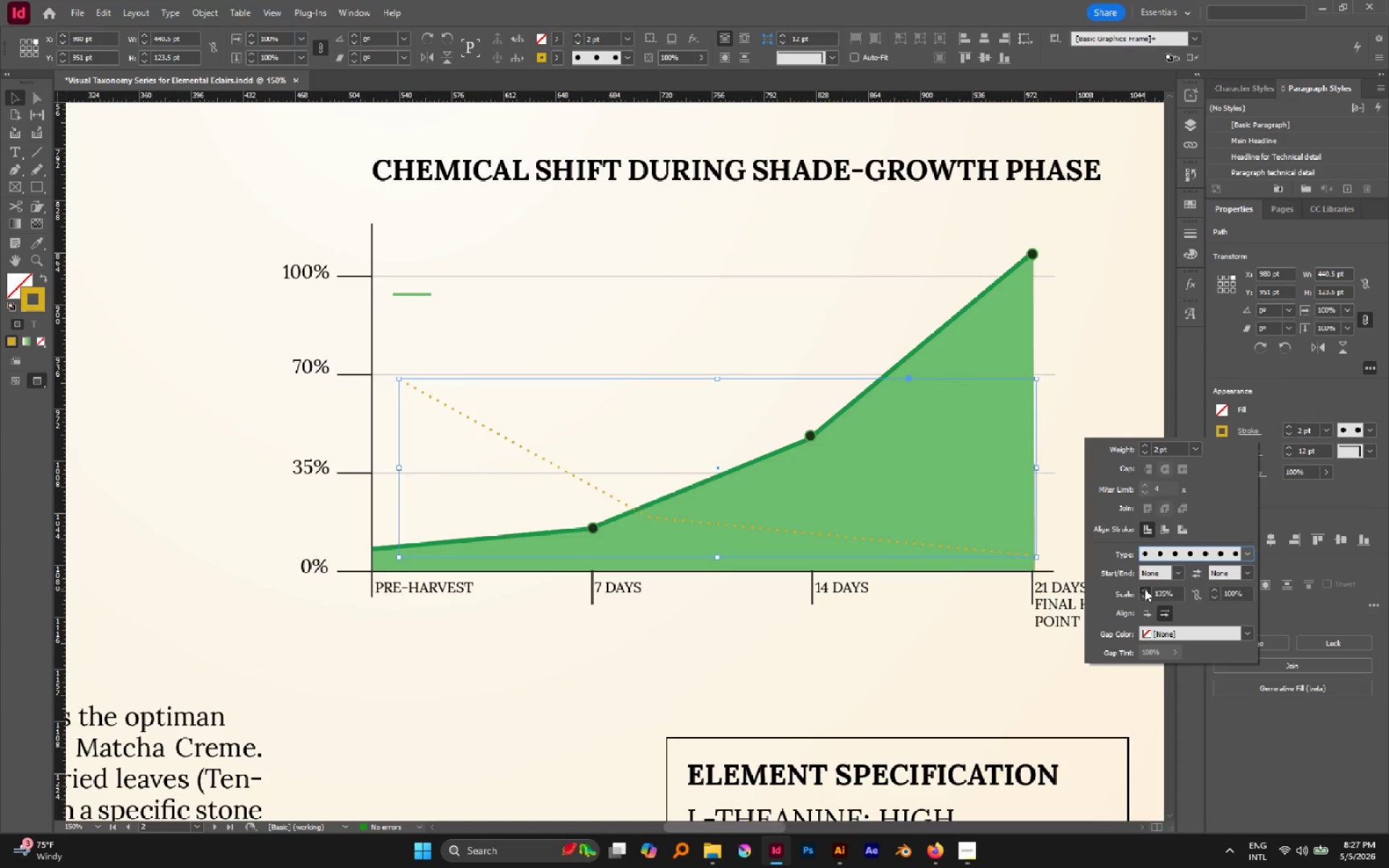 
left_click([1144, 589])
 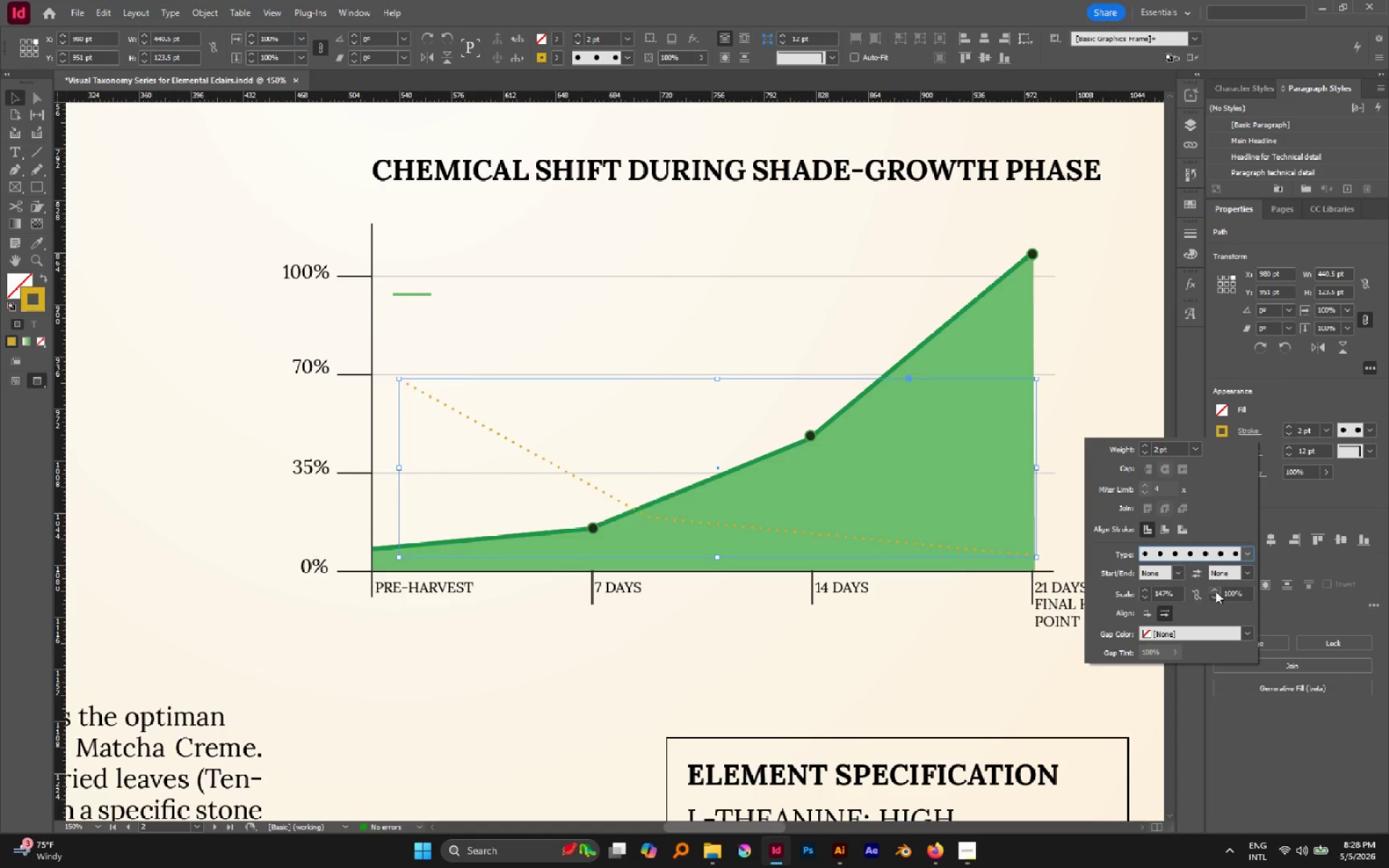 
double_click([1215, 591])
 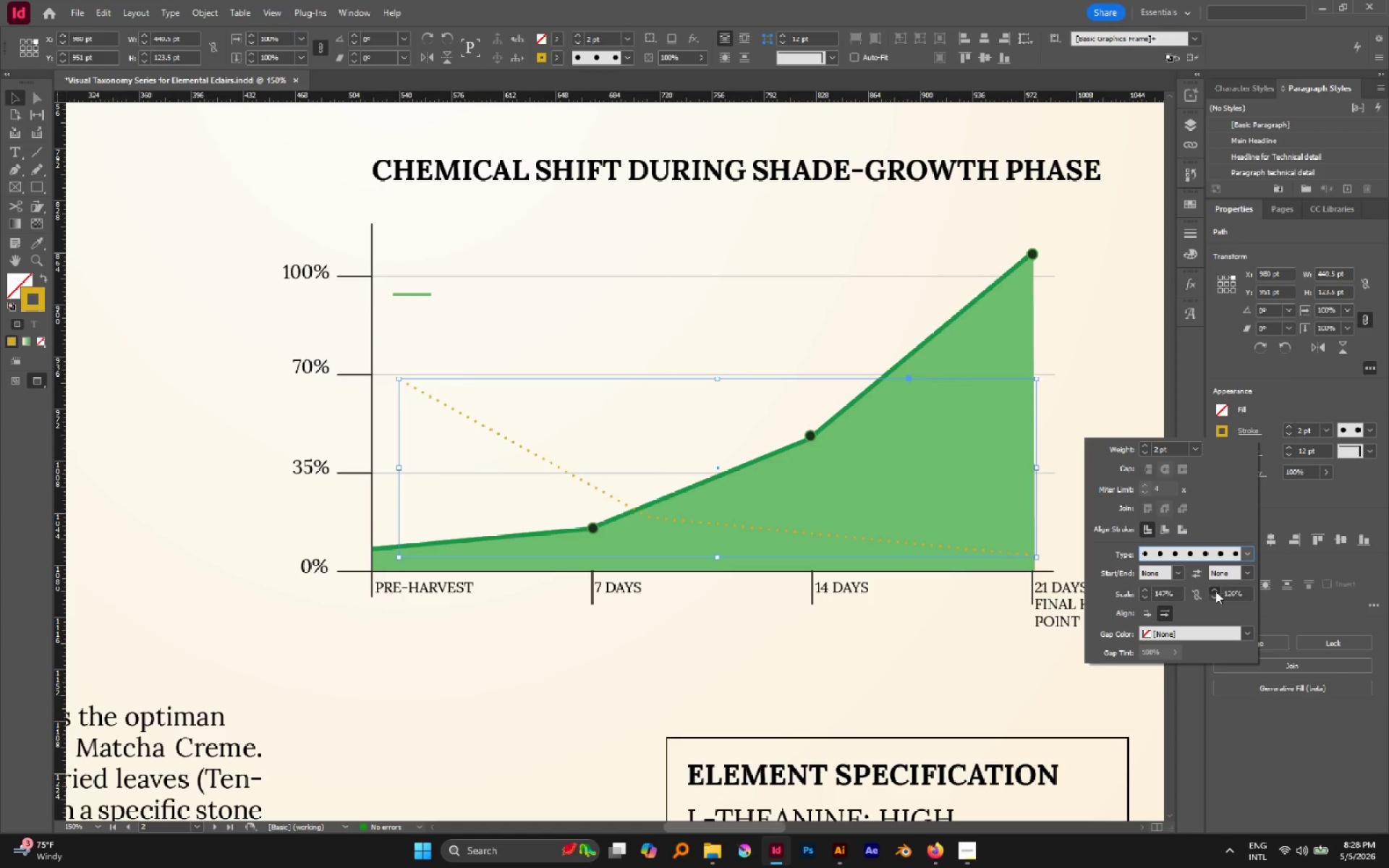 
triple_click([1215, 591])
 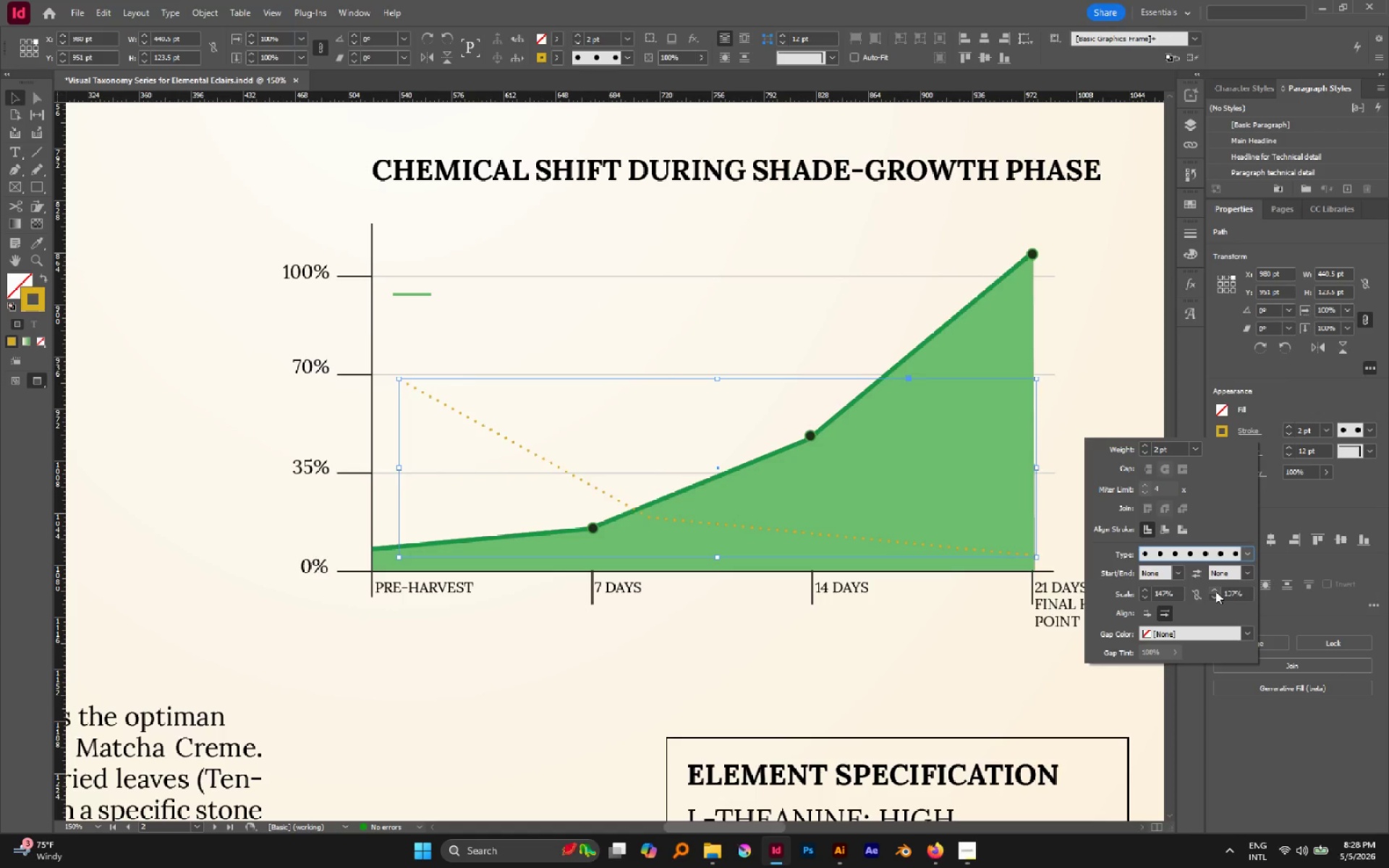 
double_click([1215, 591])
 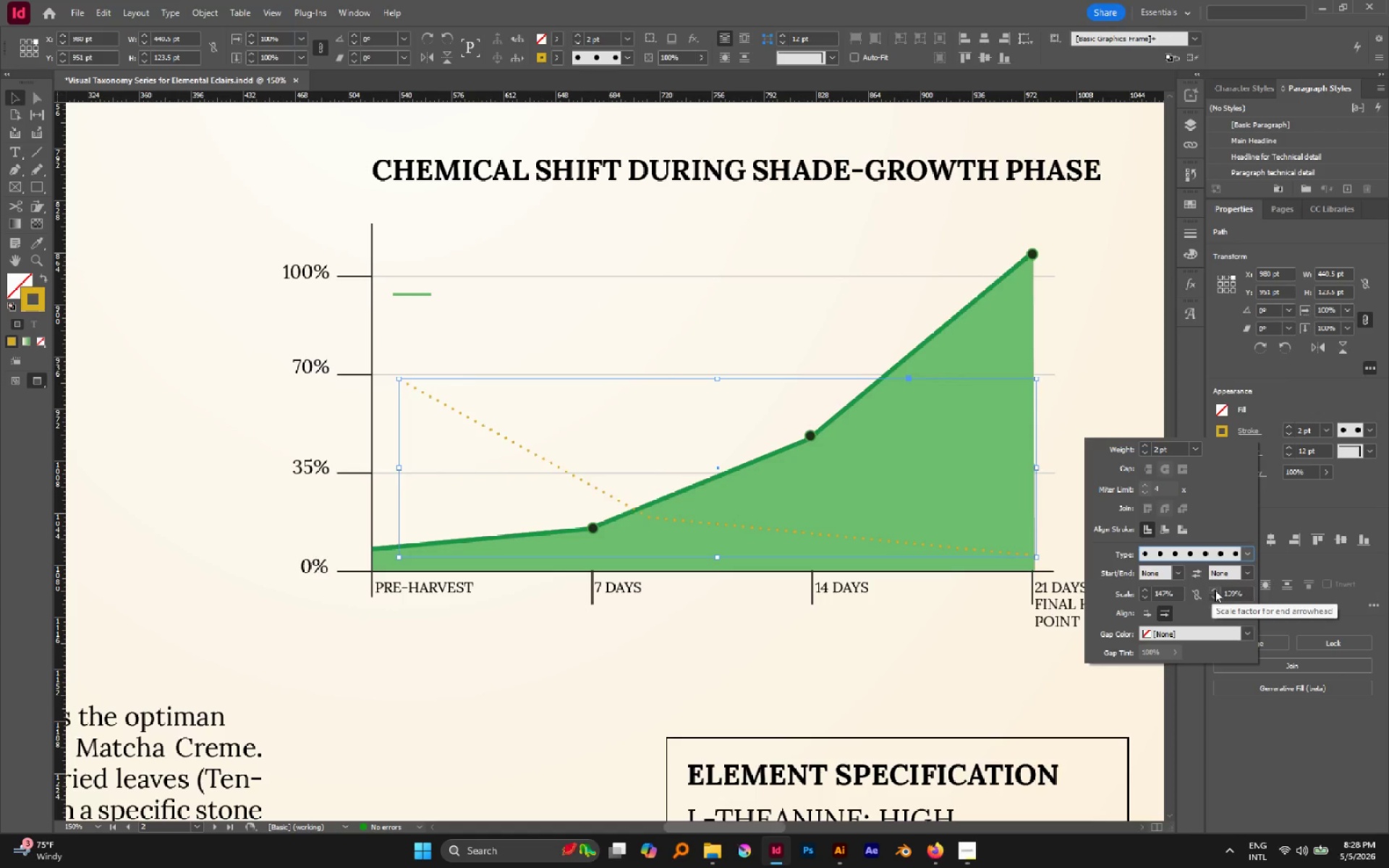 
double_click([1215, 590])
 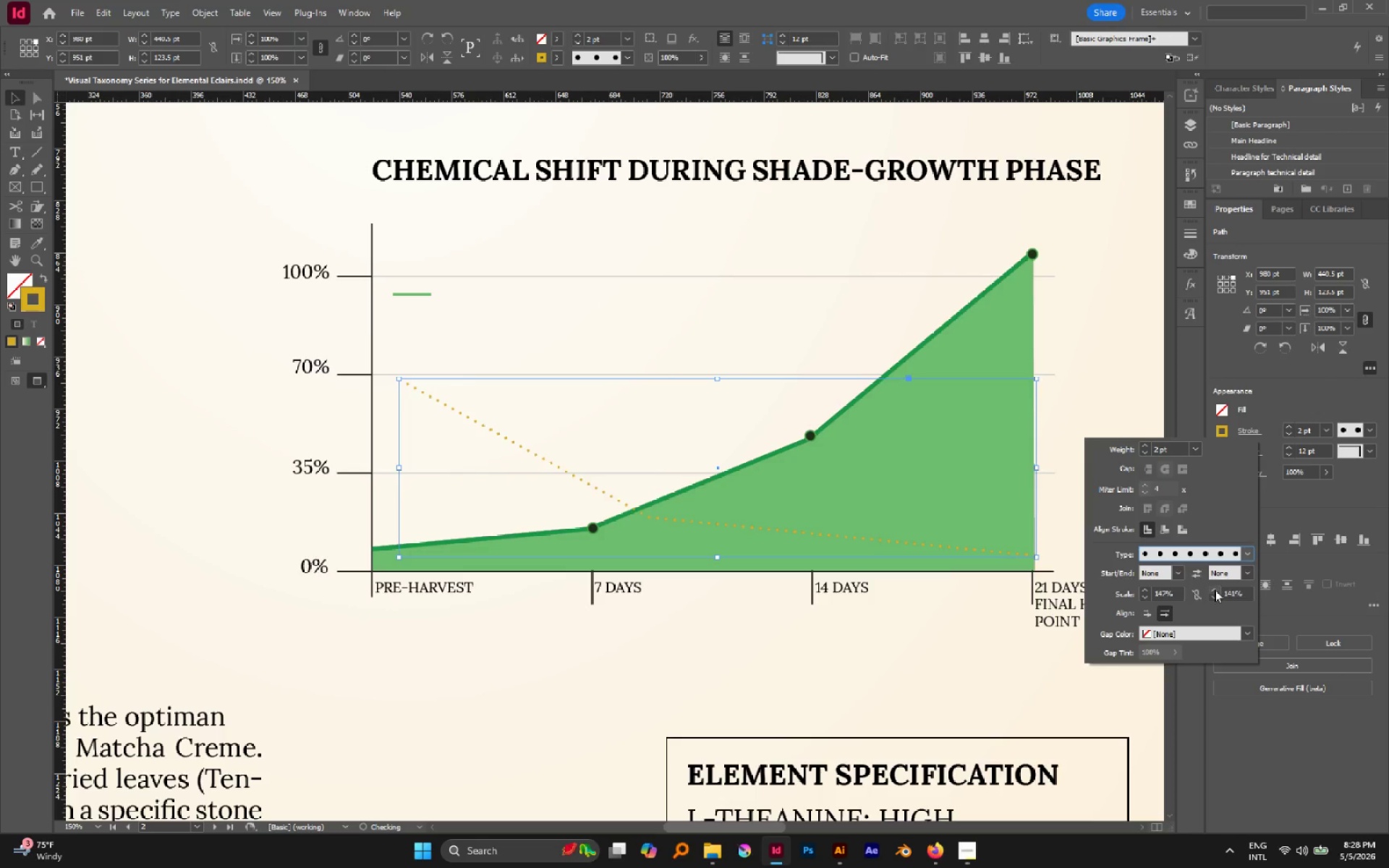 
triple_click([1215, 590])
 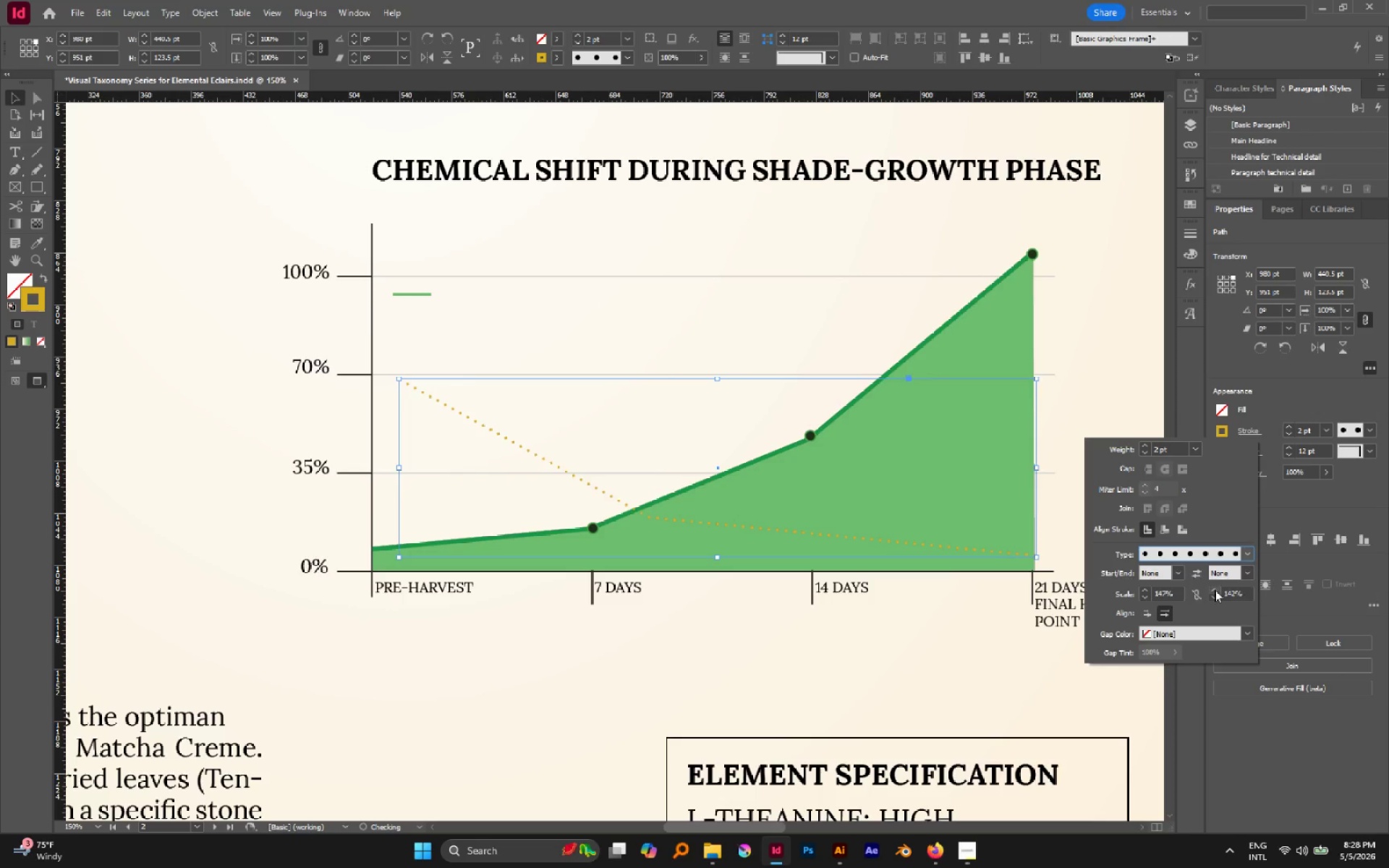 
triple_click([1215, 590])
 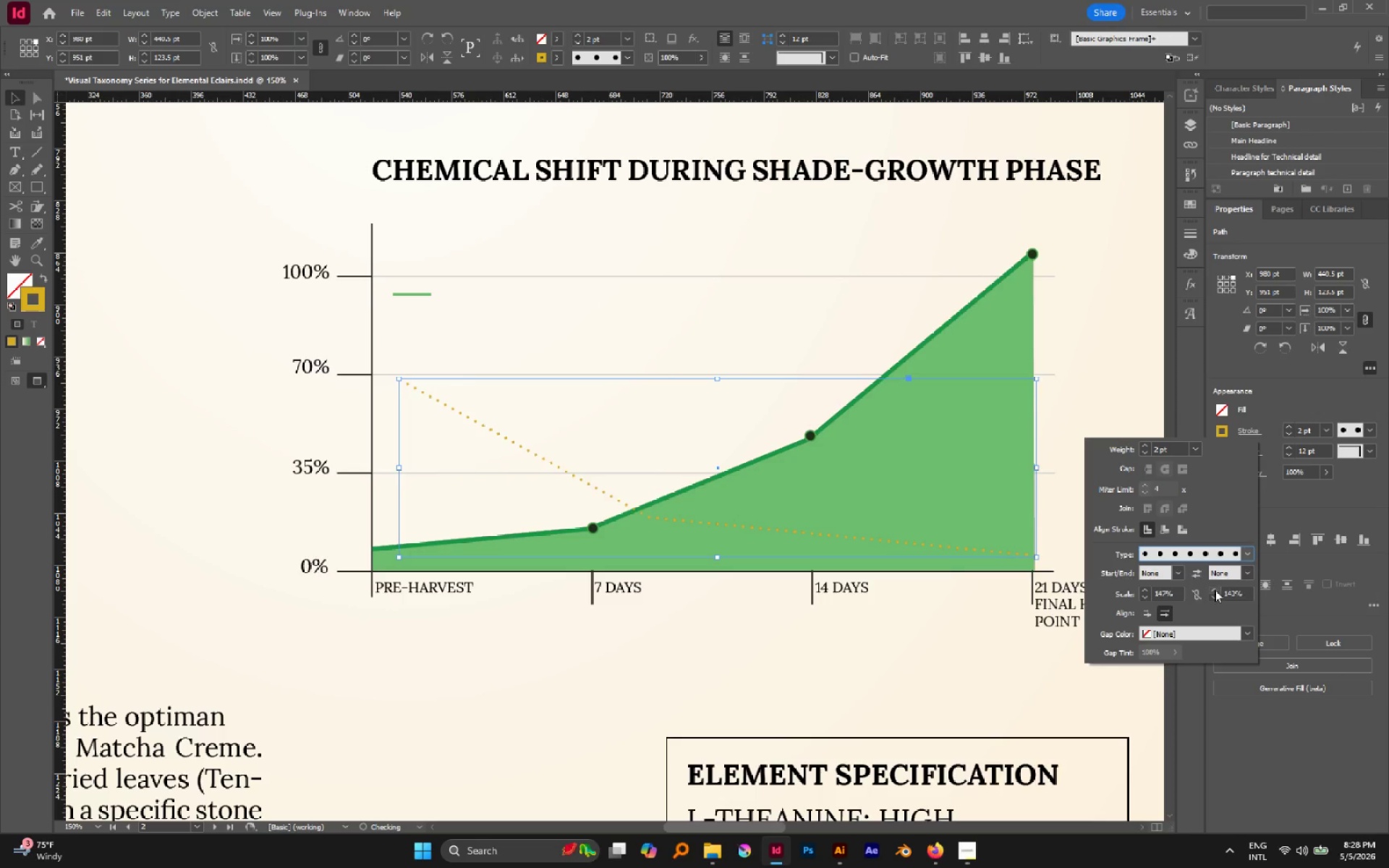 
triple_click([1215, 590])
 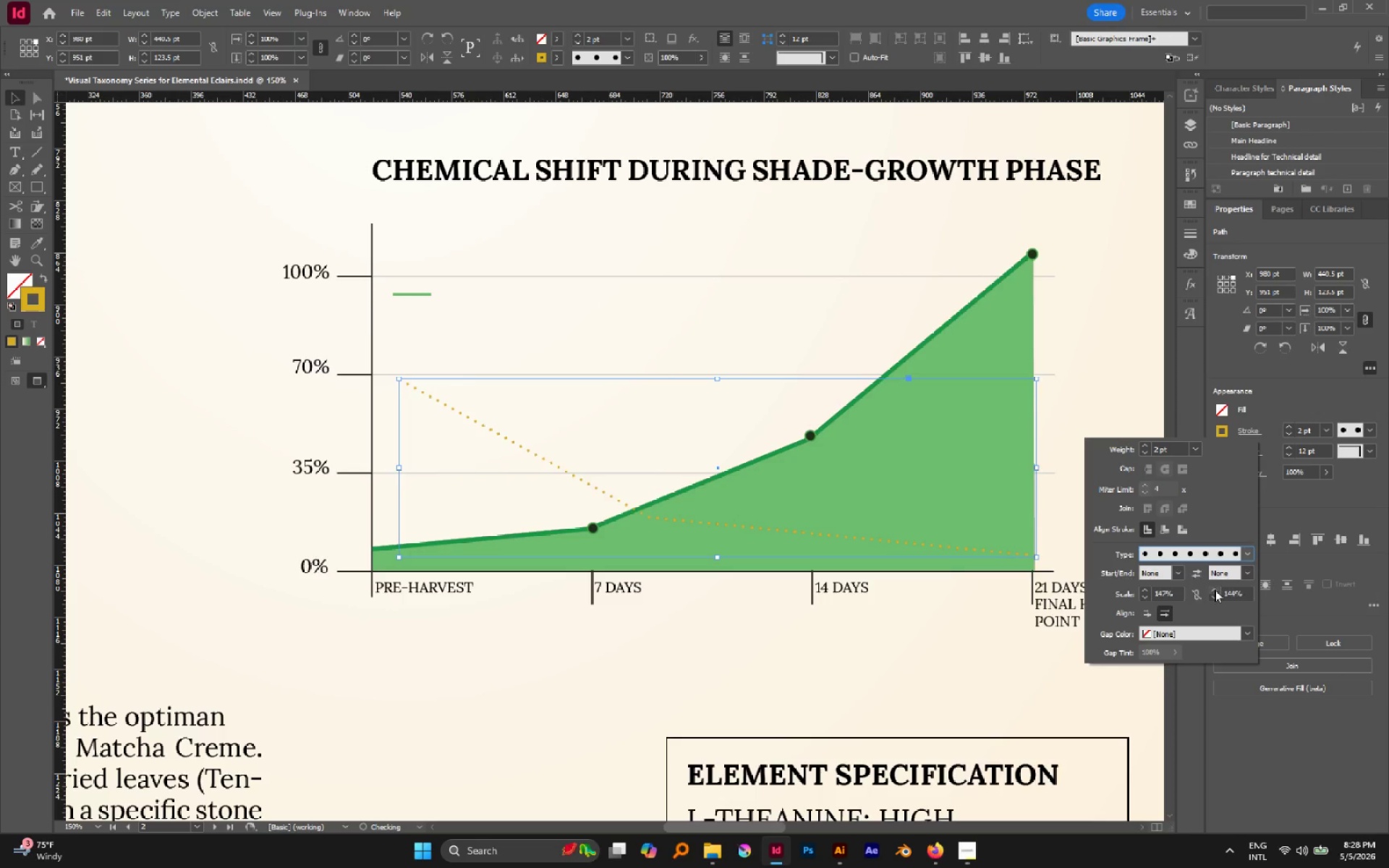 
triple_click([1215, 590])
 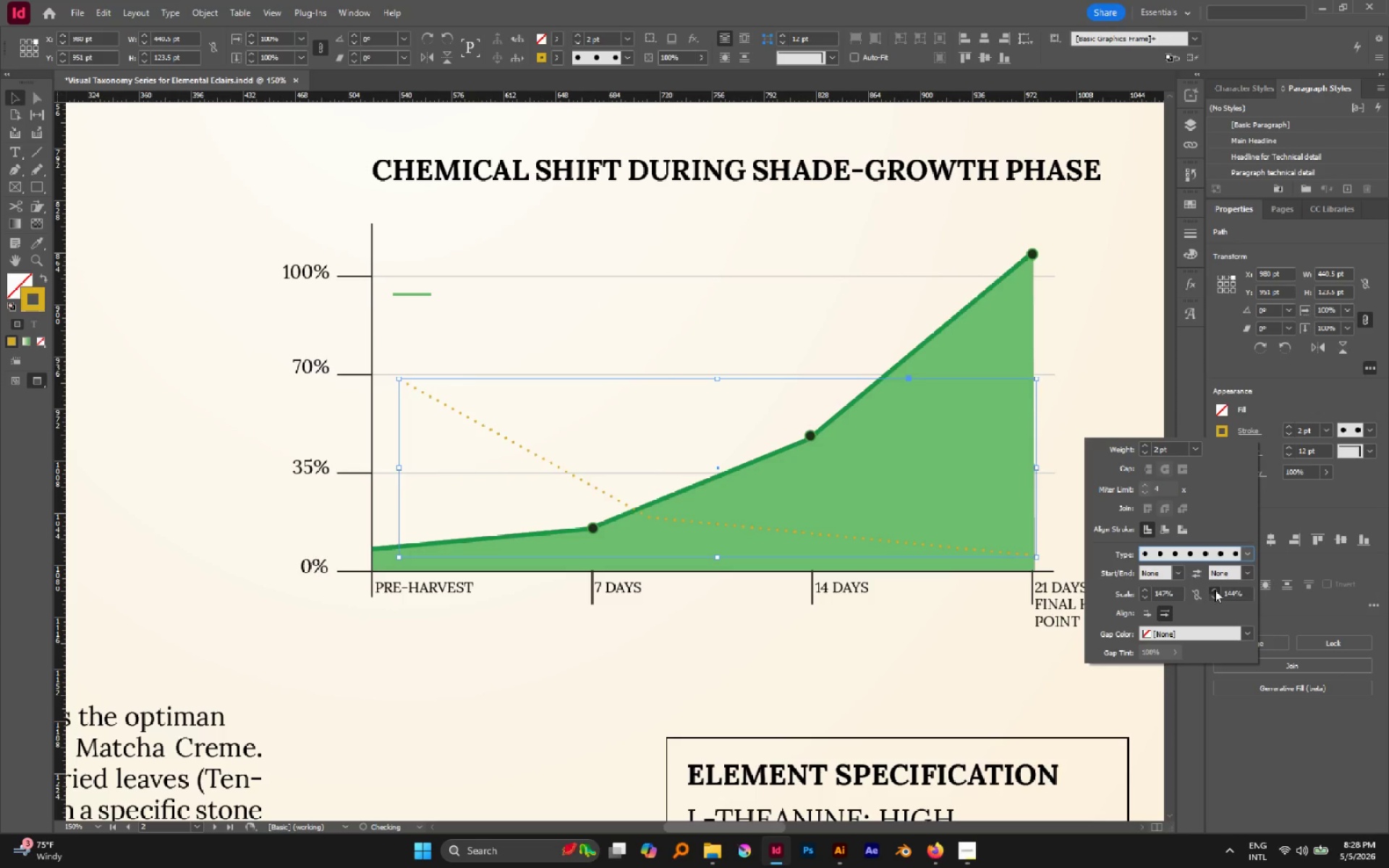 
triple_click([1215, 590])
 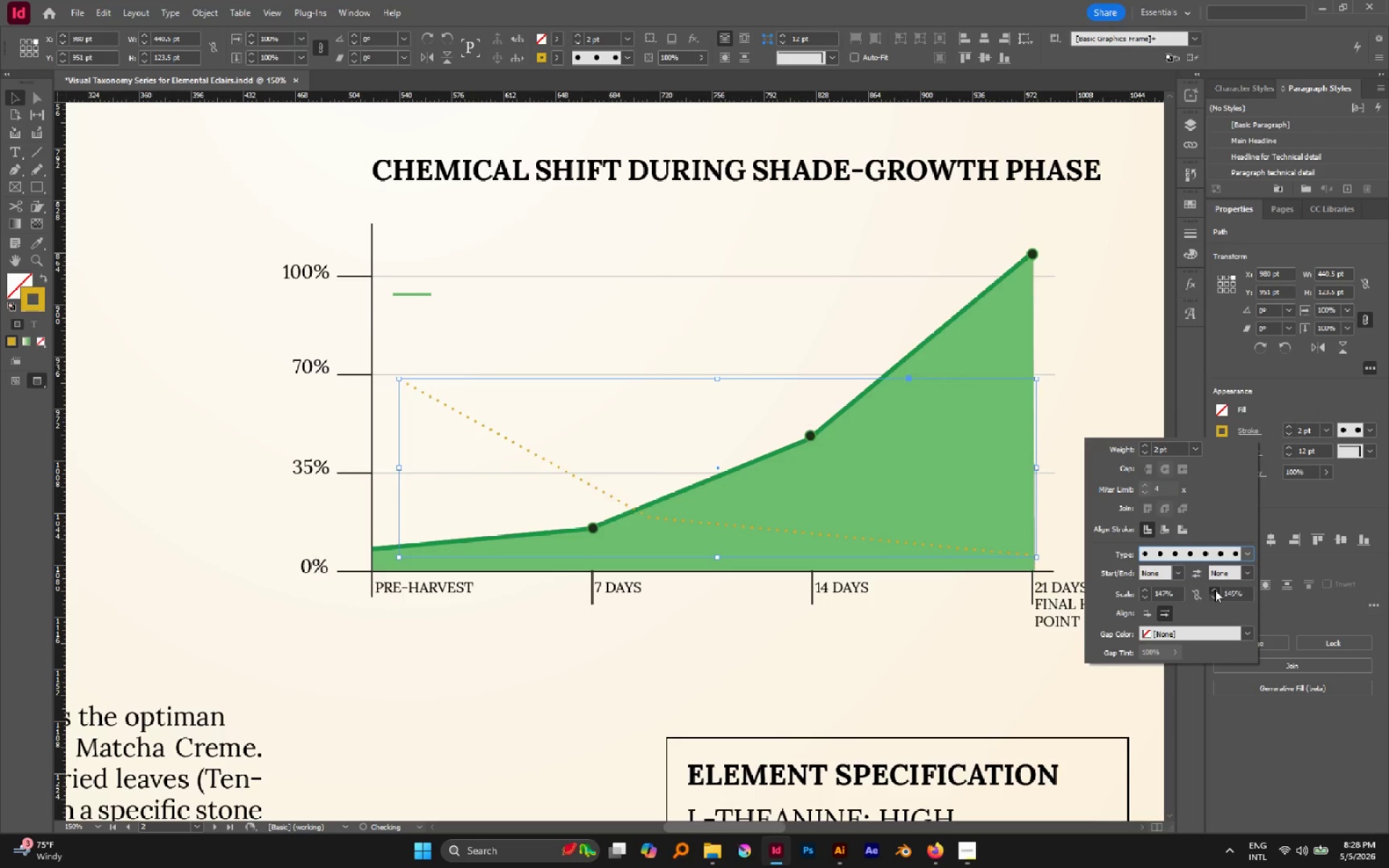 
triple_click([1215, 590])
 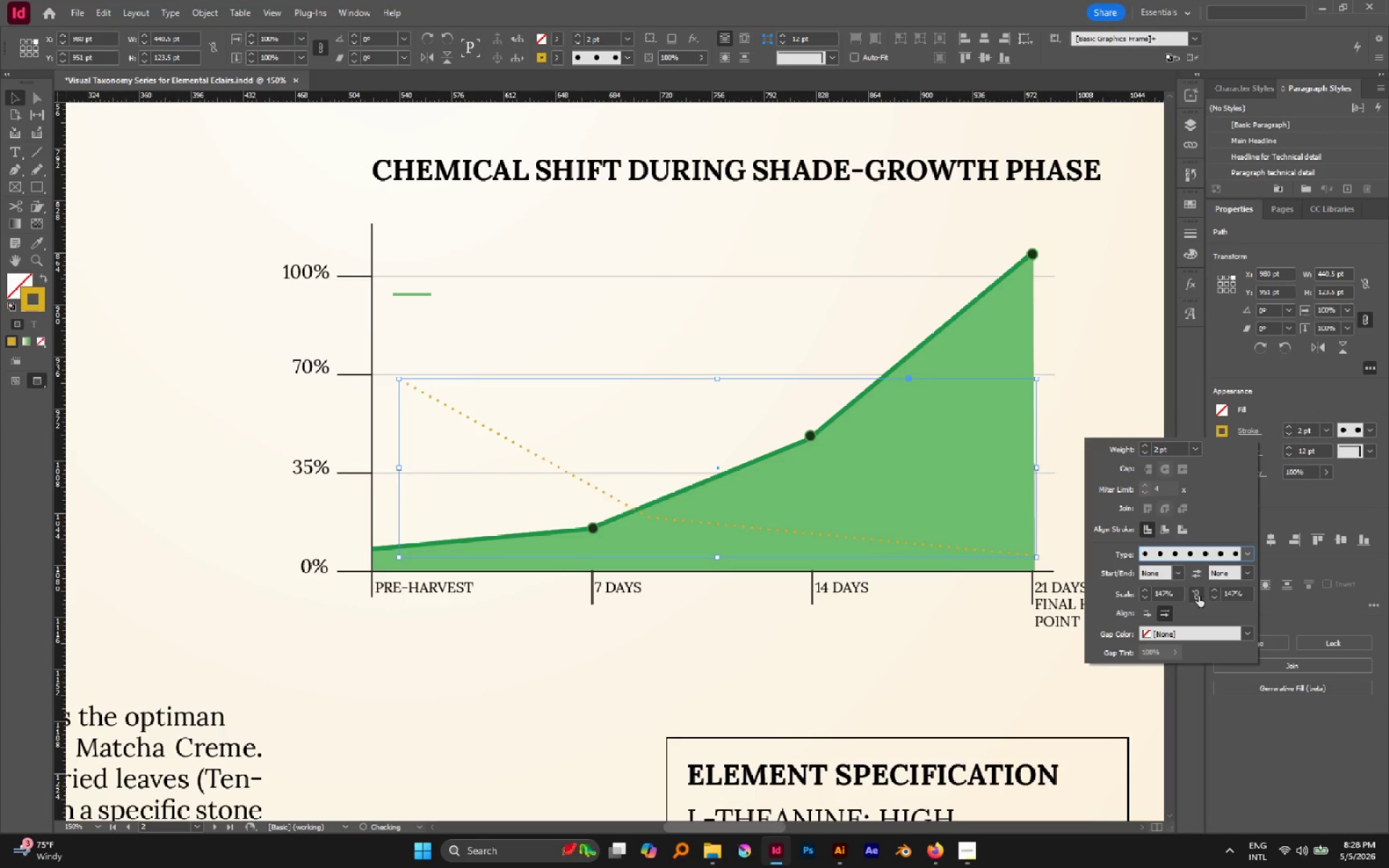 
left_click([1198, 596])
 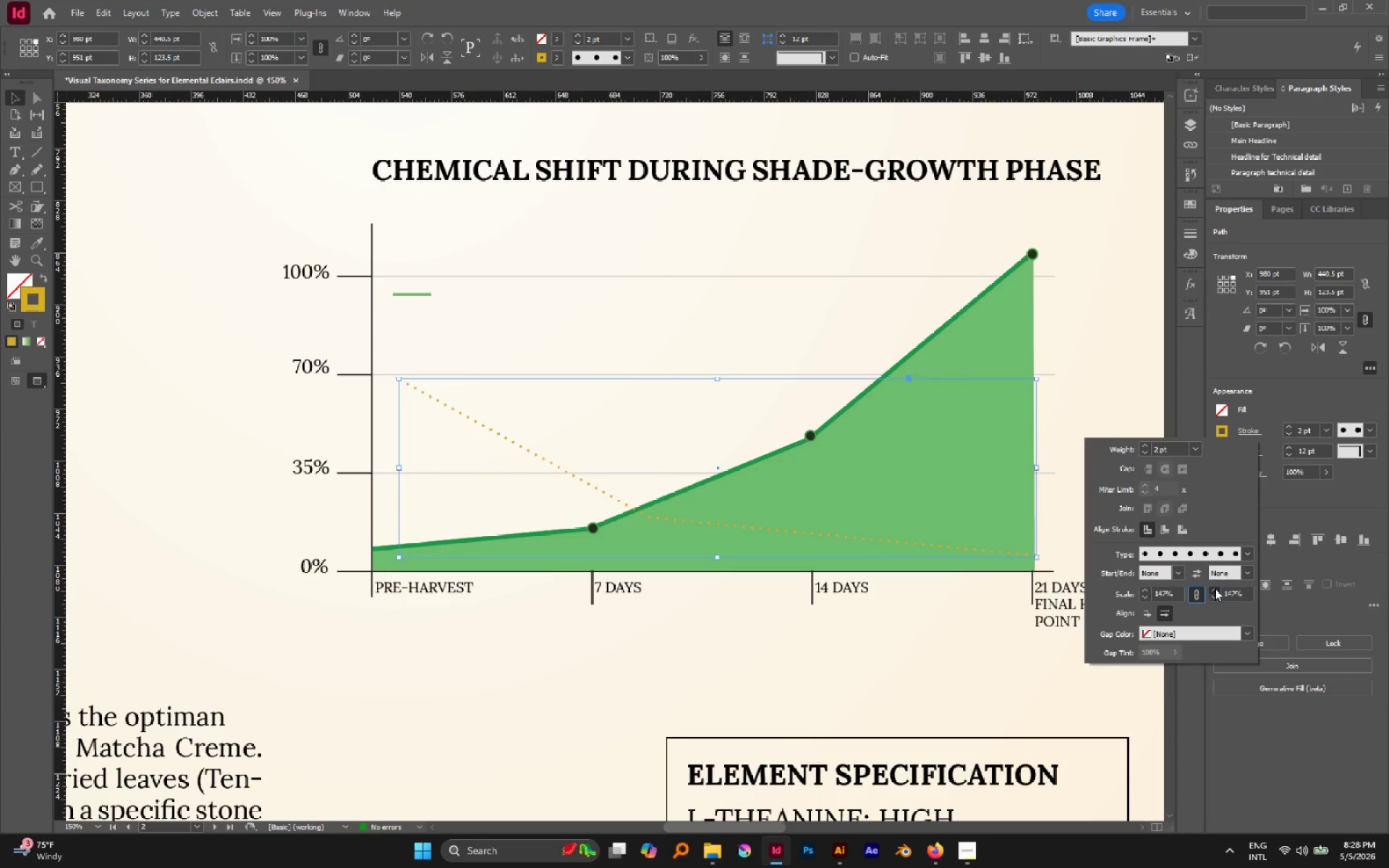 
double_click([1216, 590])
 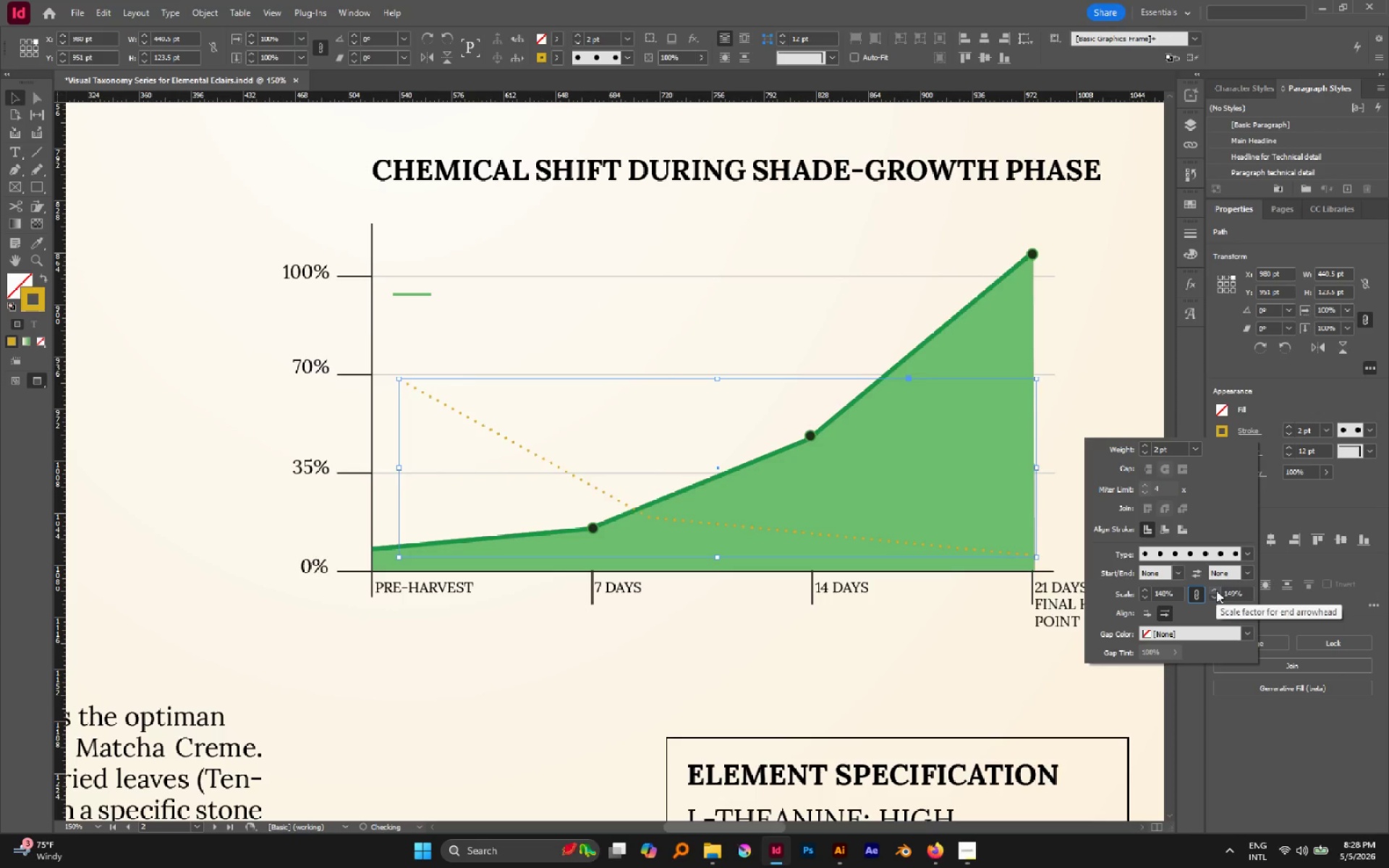 
triple_click([1216, 590])
 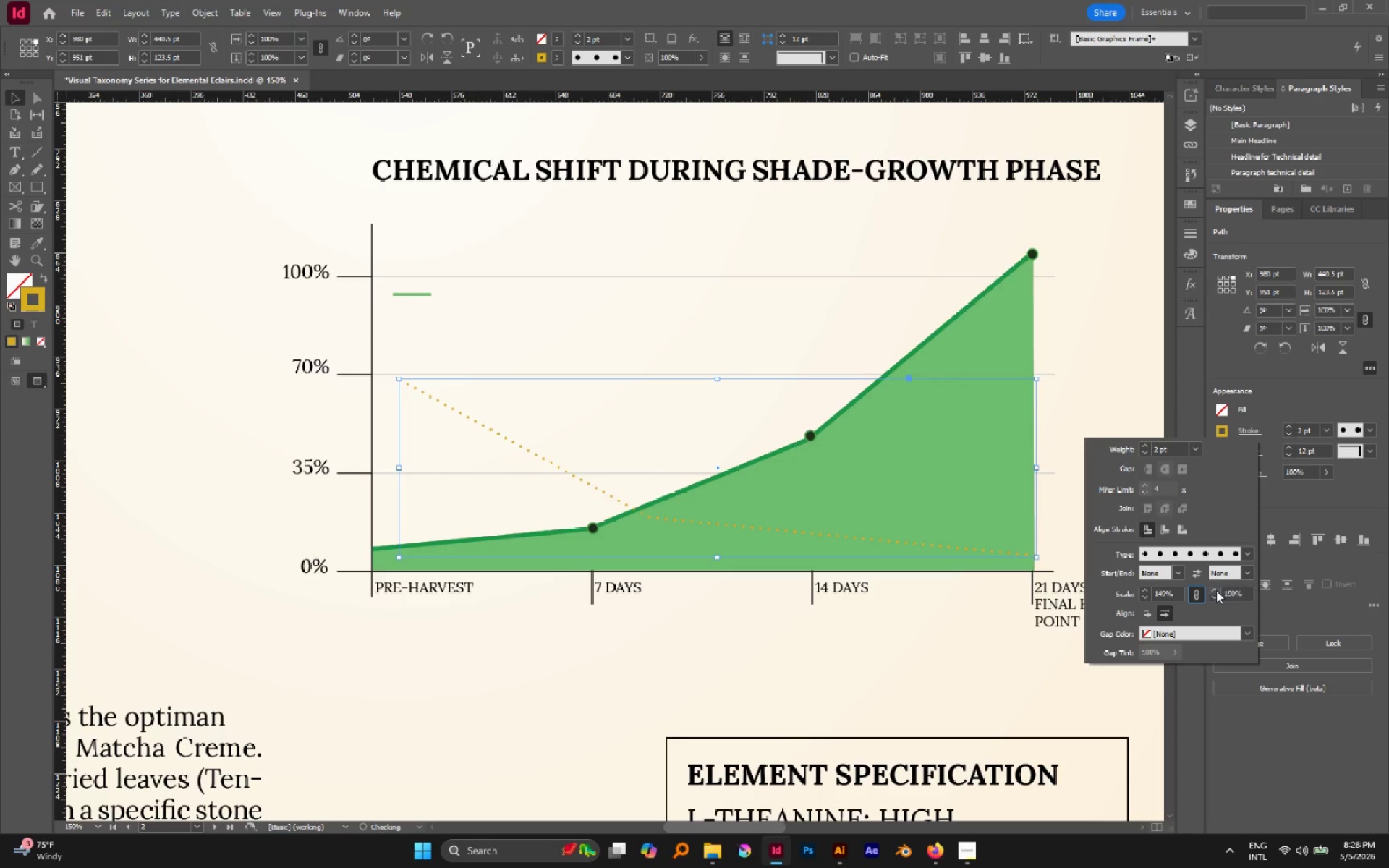 
triple_click([1216, 590])
 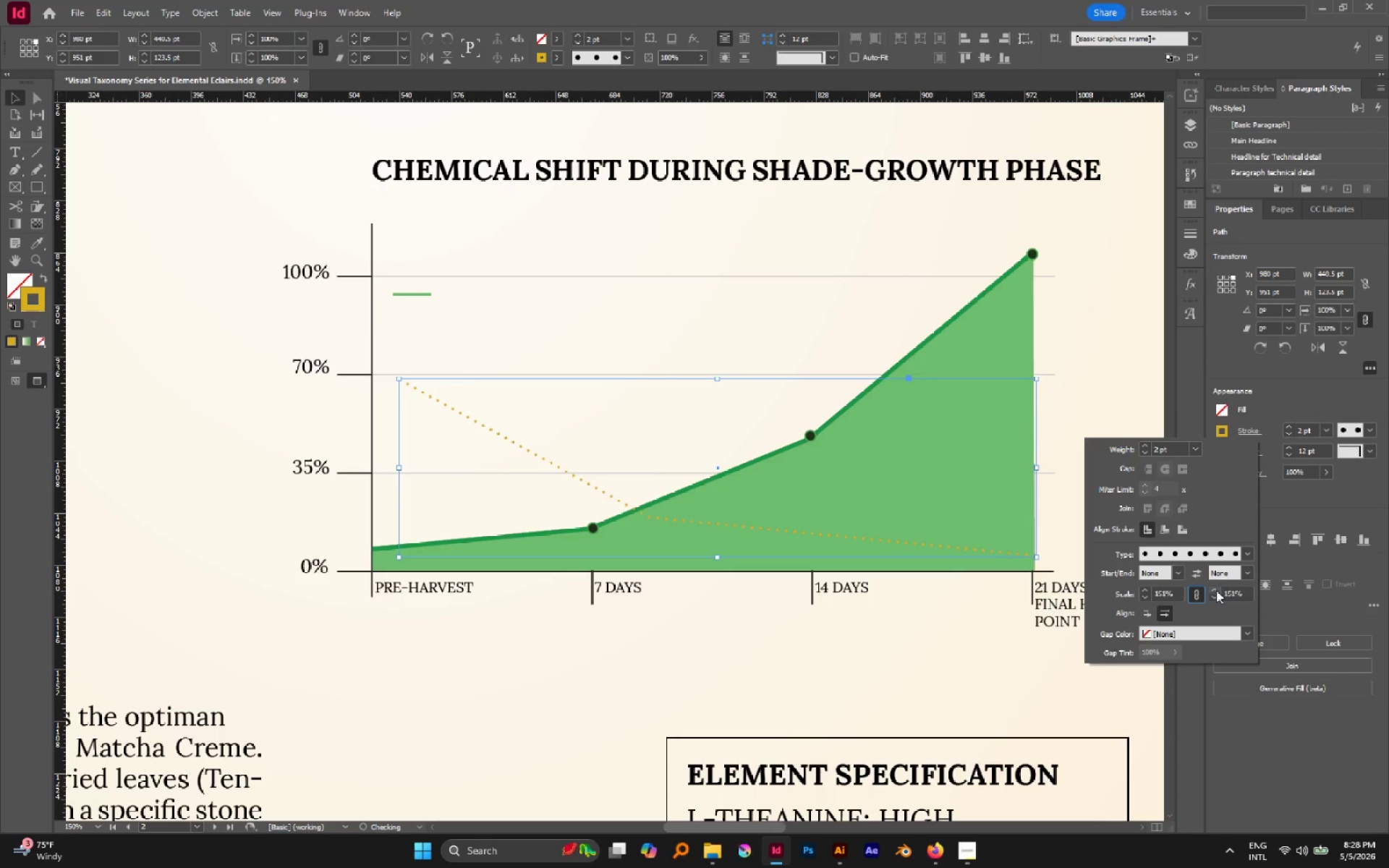 
triple_click([1216, 590])
 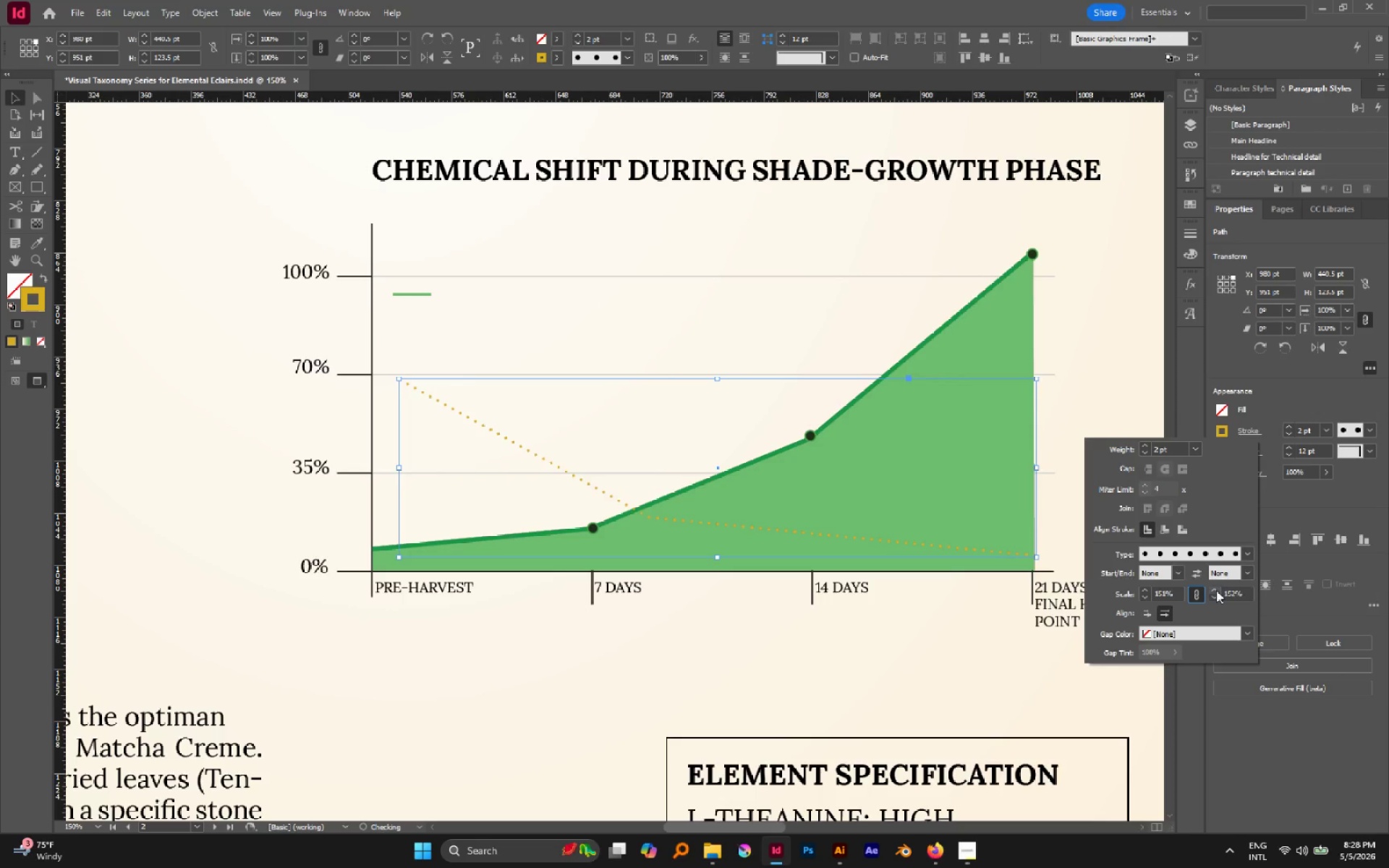 
triple_click([1216, 590])
 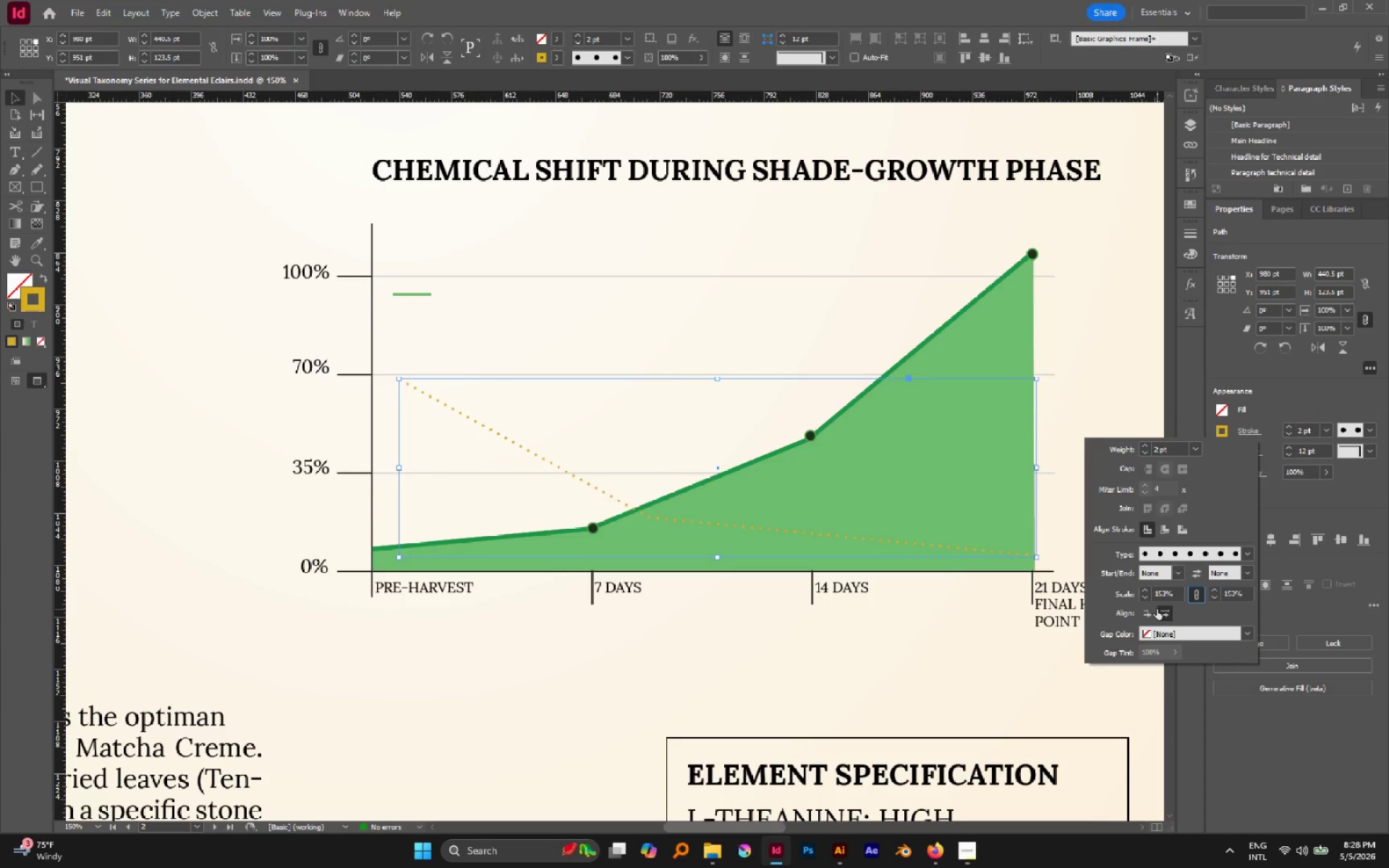 
left_click([1154, 610])
 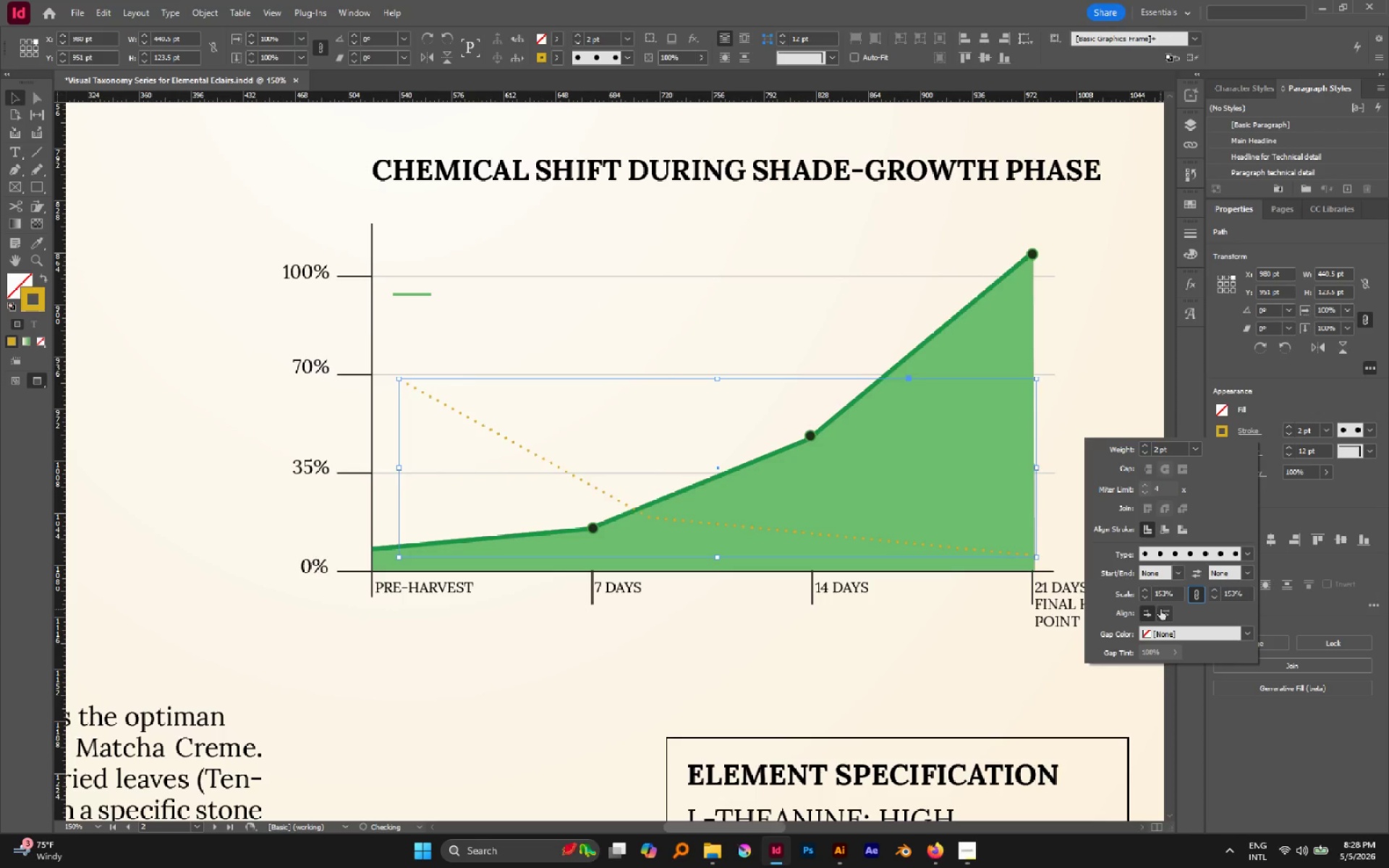 
left_click([1160, 609])
 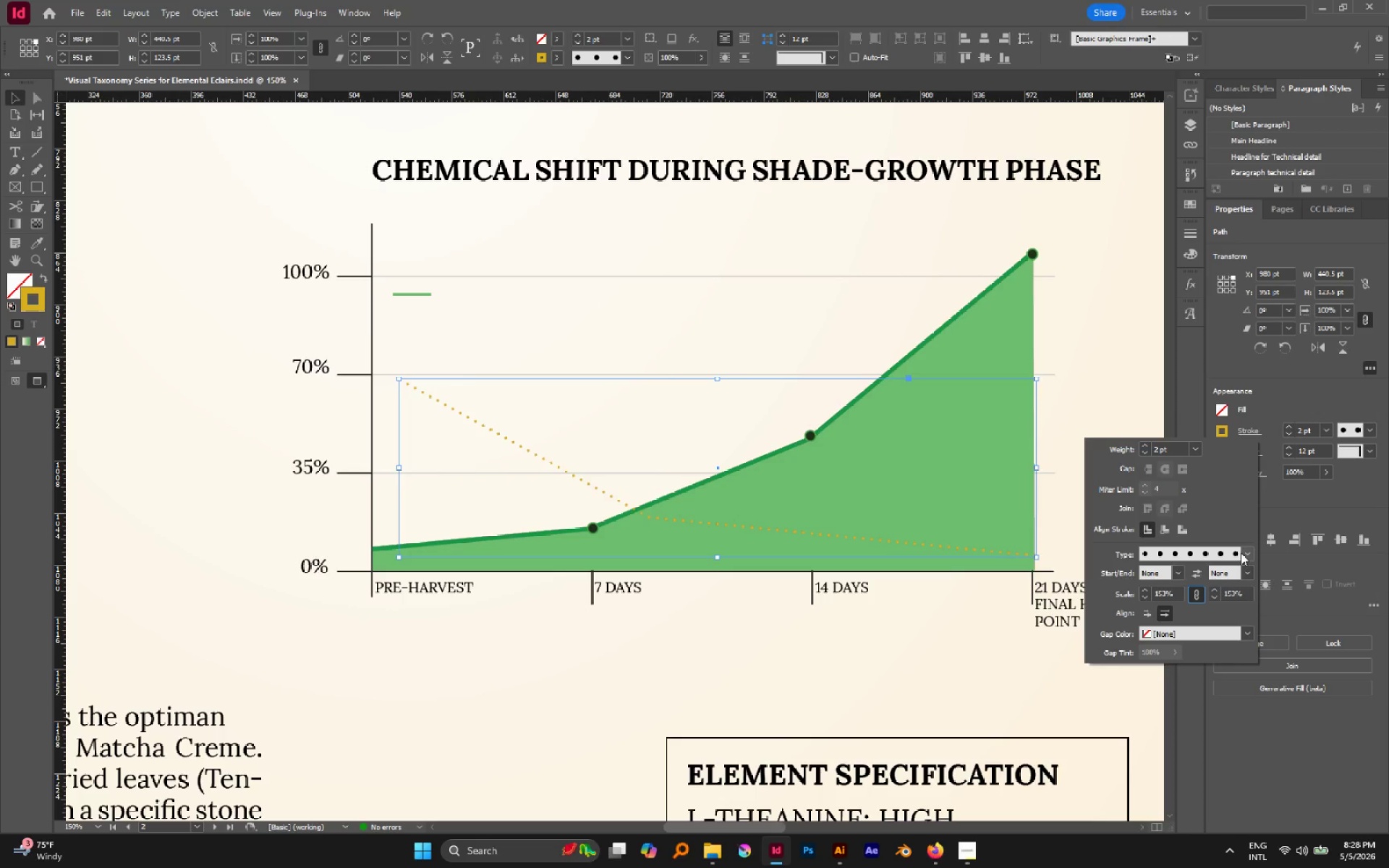 
left_click([1241, 553])
 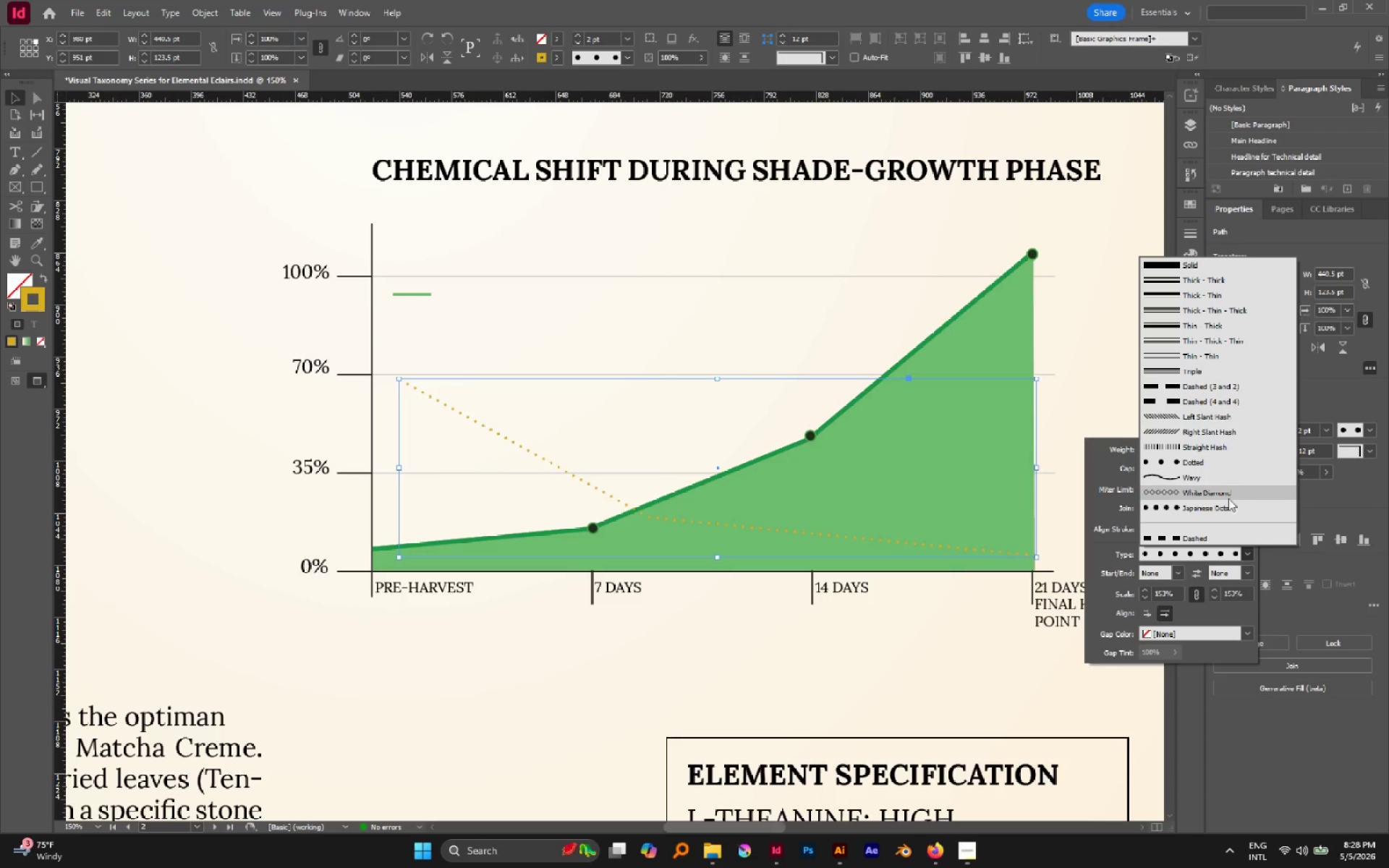 
left_click([1225, 503])
 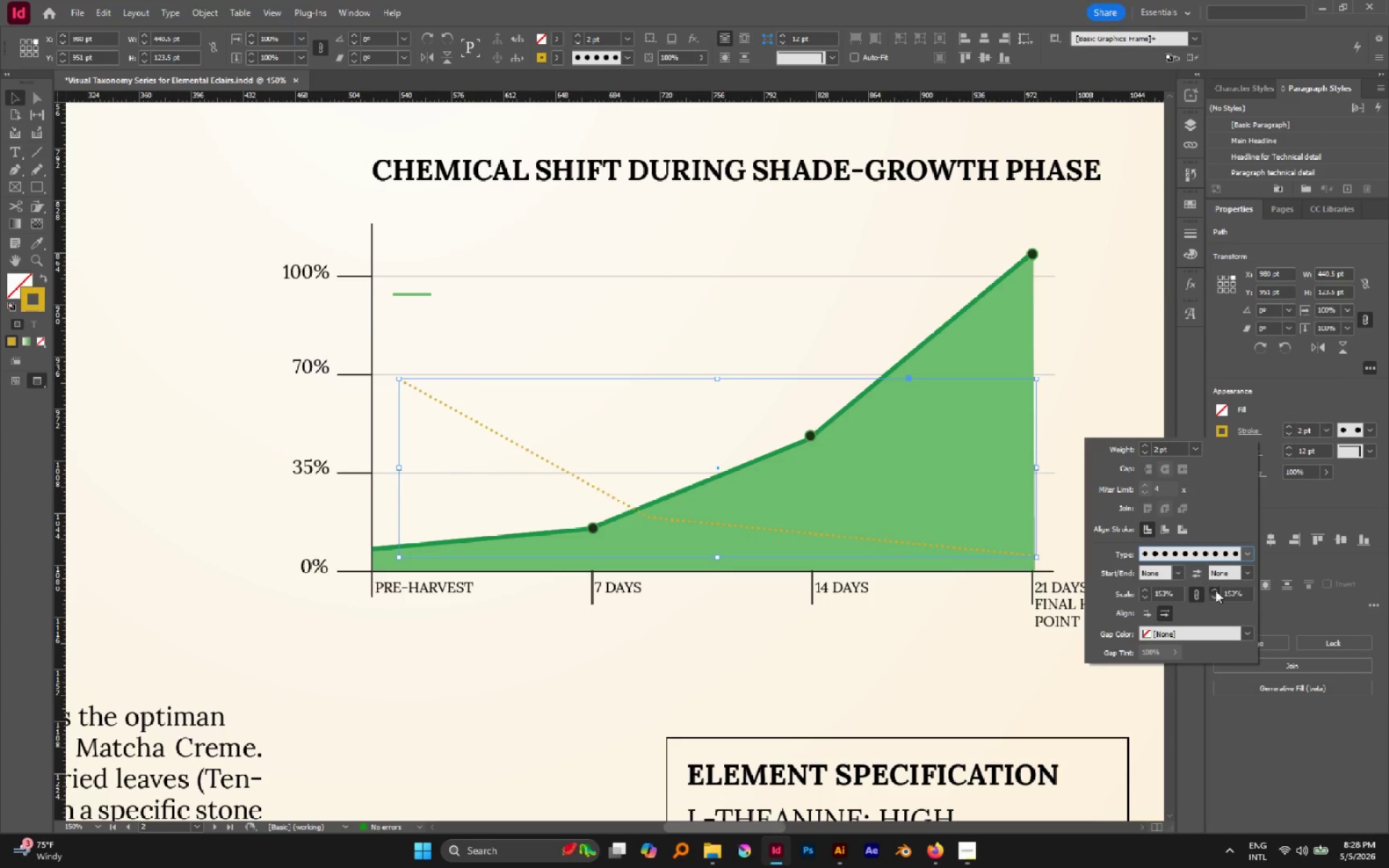 
left_click([1215, 590])
 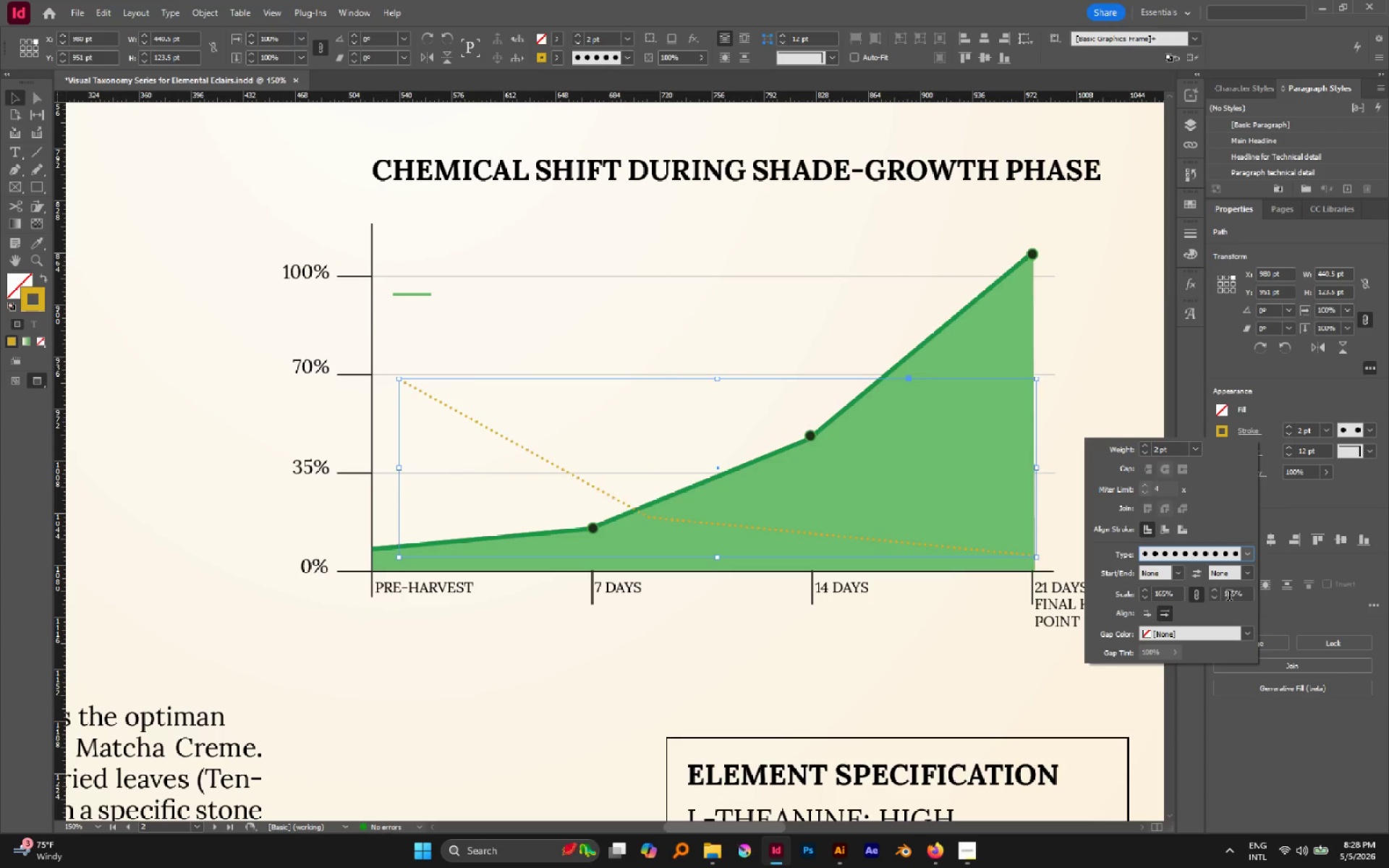 
left_click_drag(start_coordinate=[1229, 597], to_coordinate=[1226, 594])
 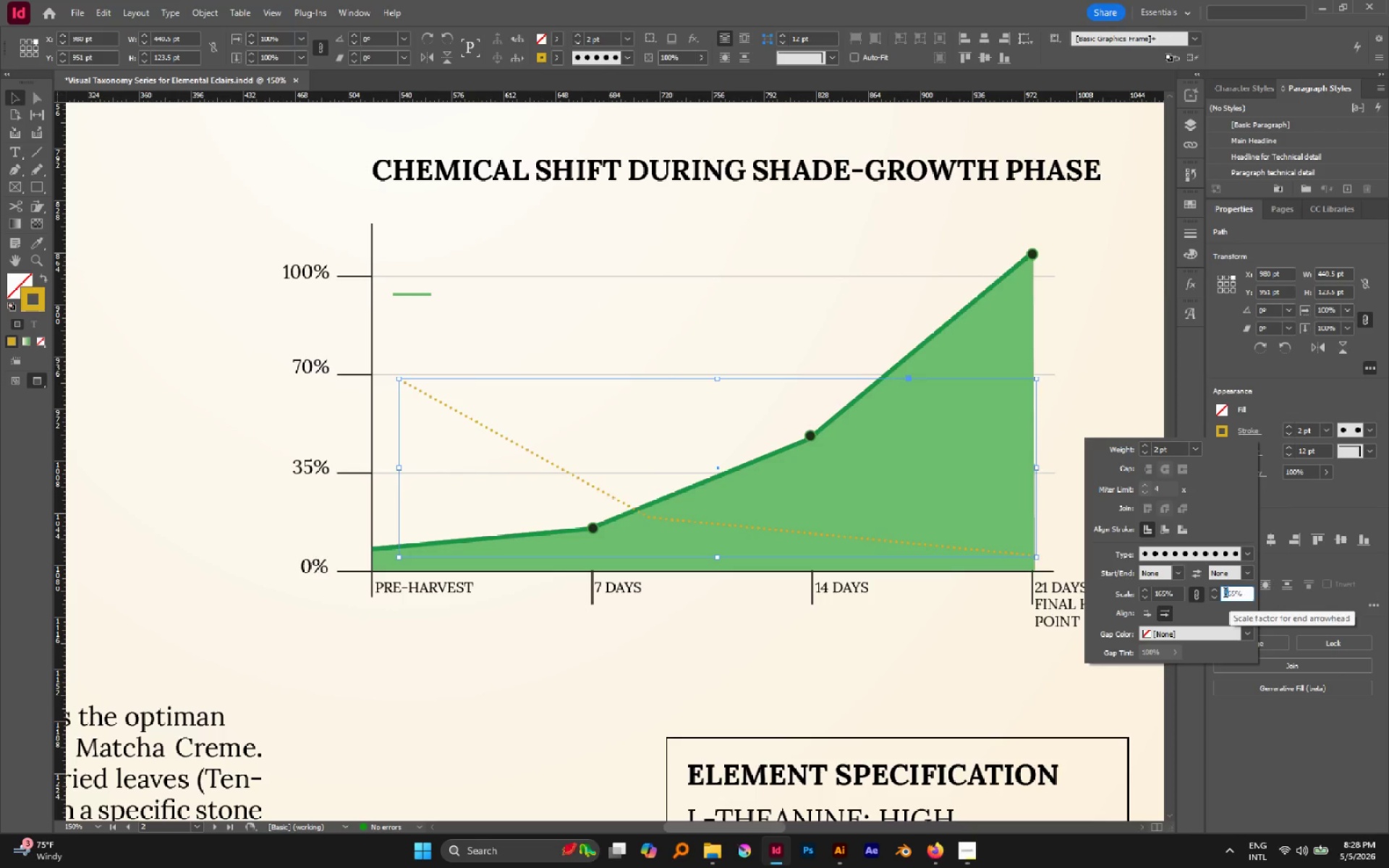 
key(T)
 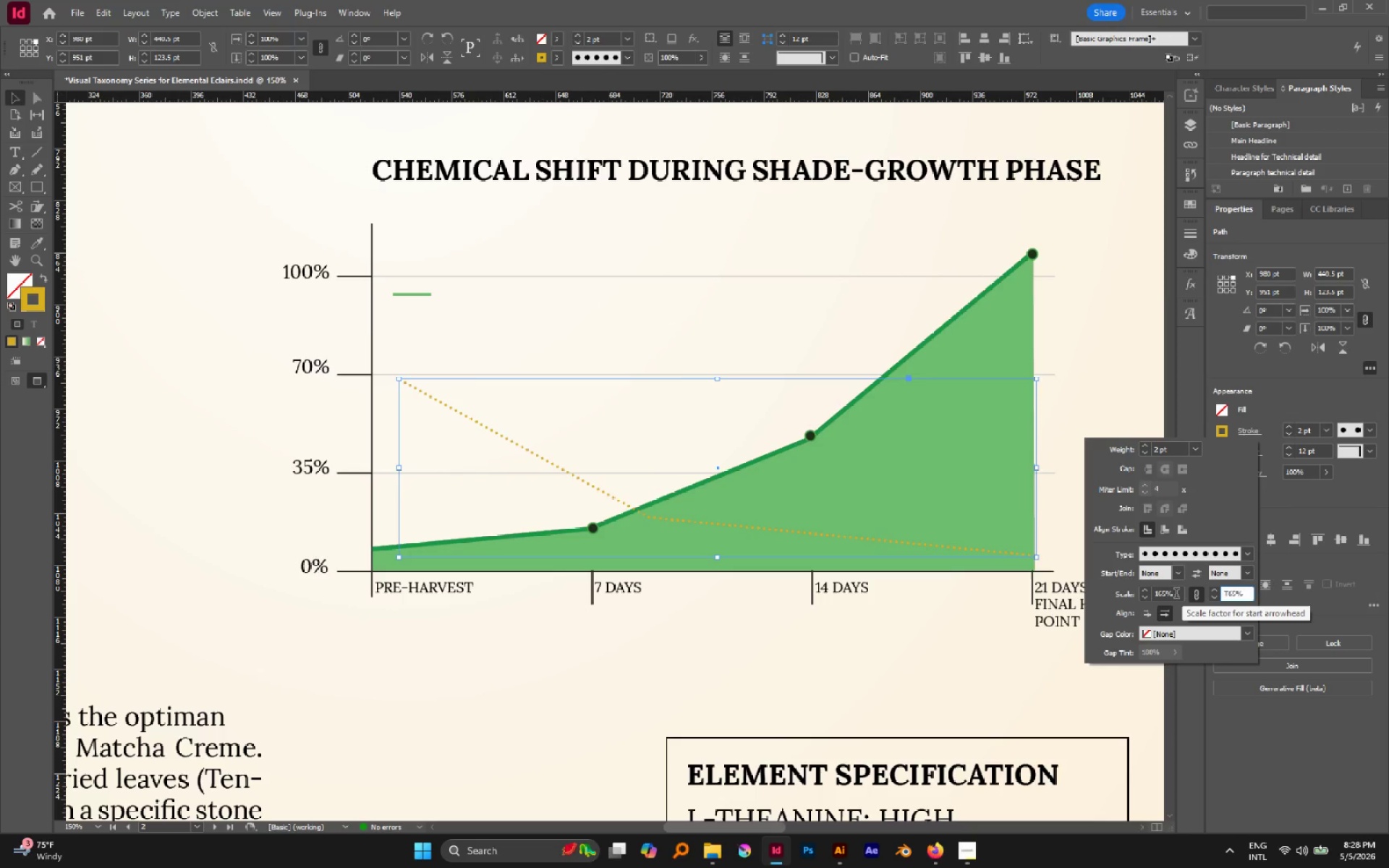 
left_click([1176, 595])
 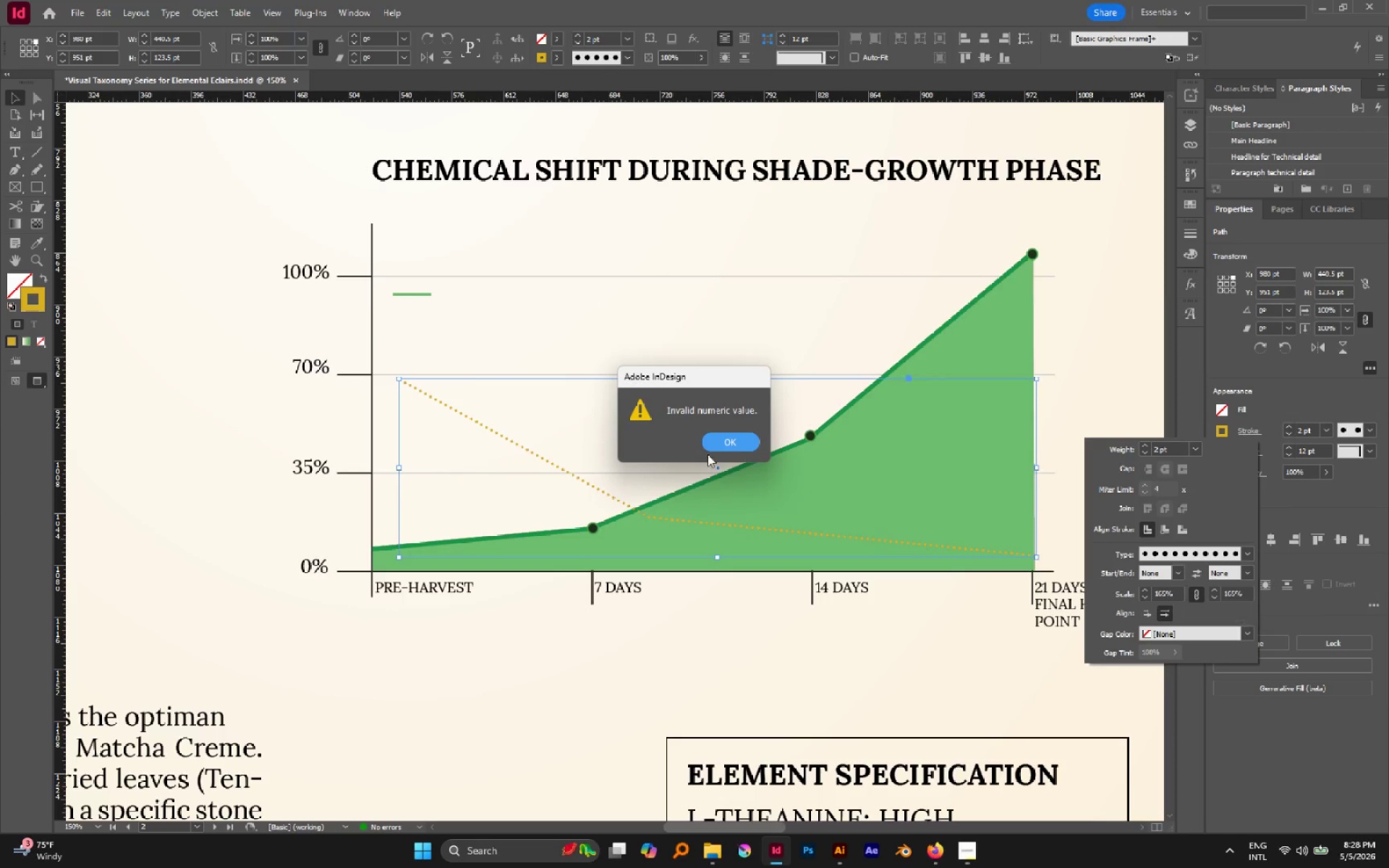 
left_click([723, 443])
 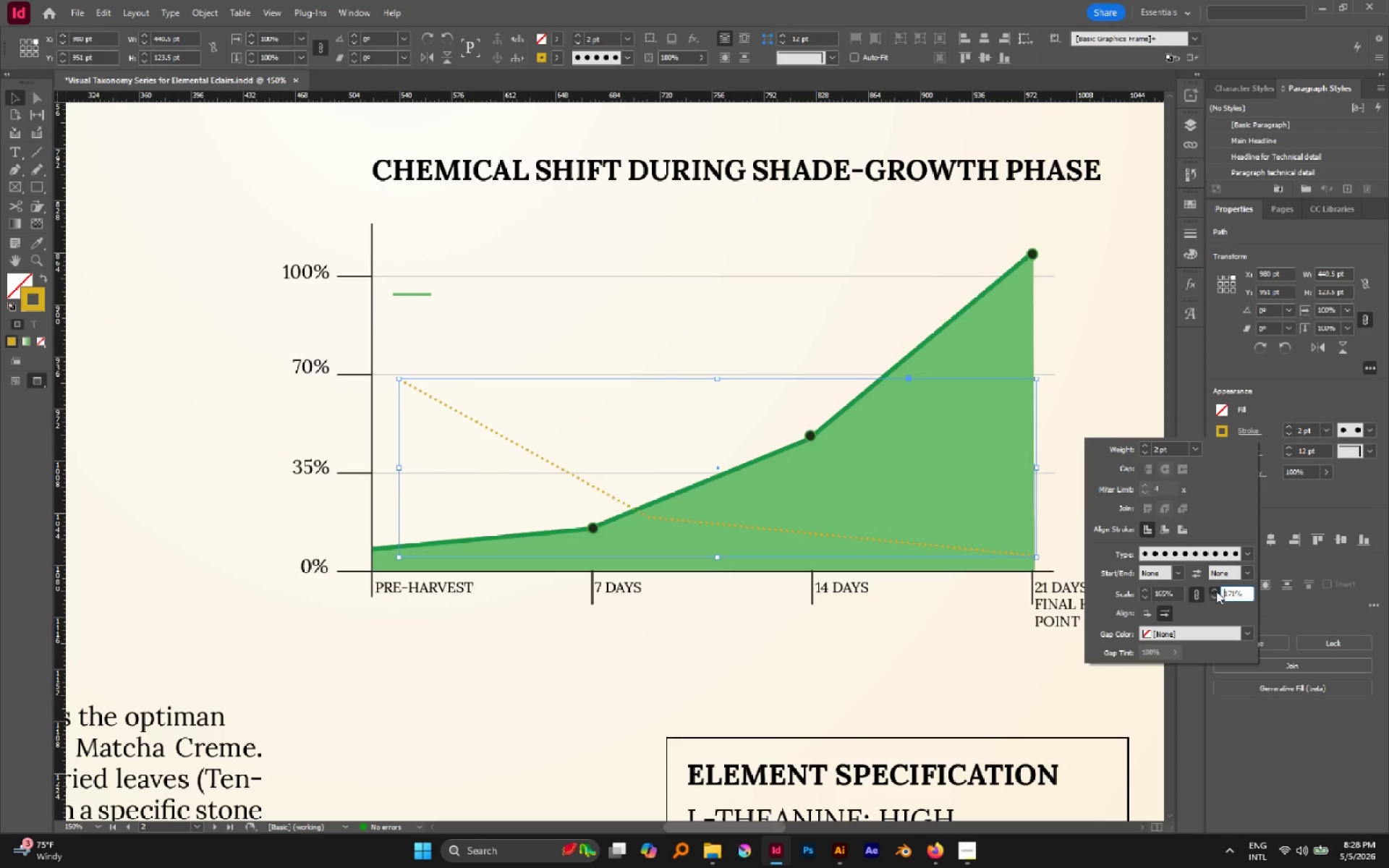 
left_click([1216, 591])
 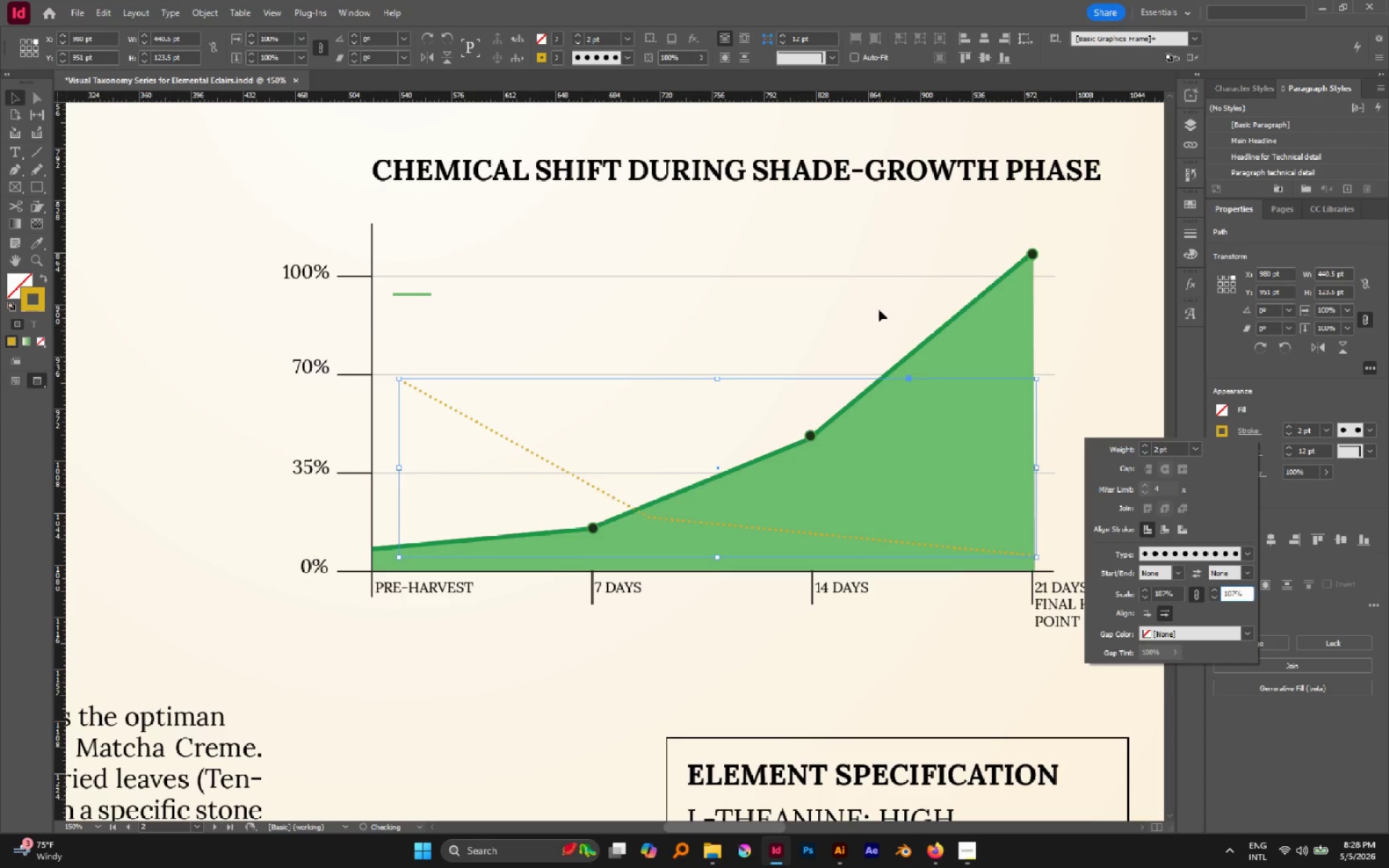 
left_click([879, 310])
 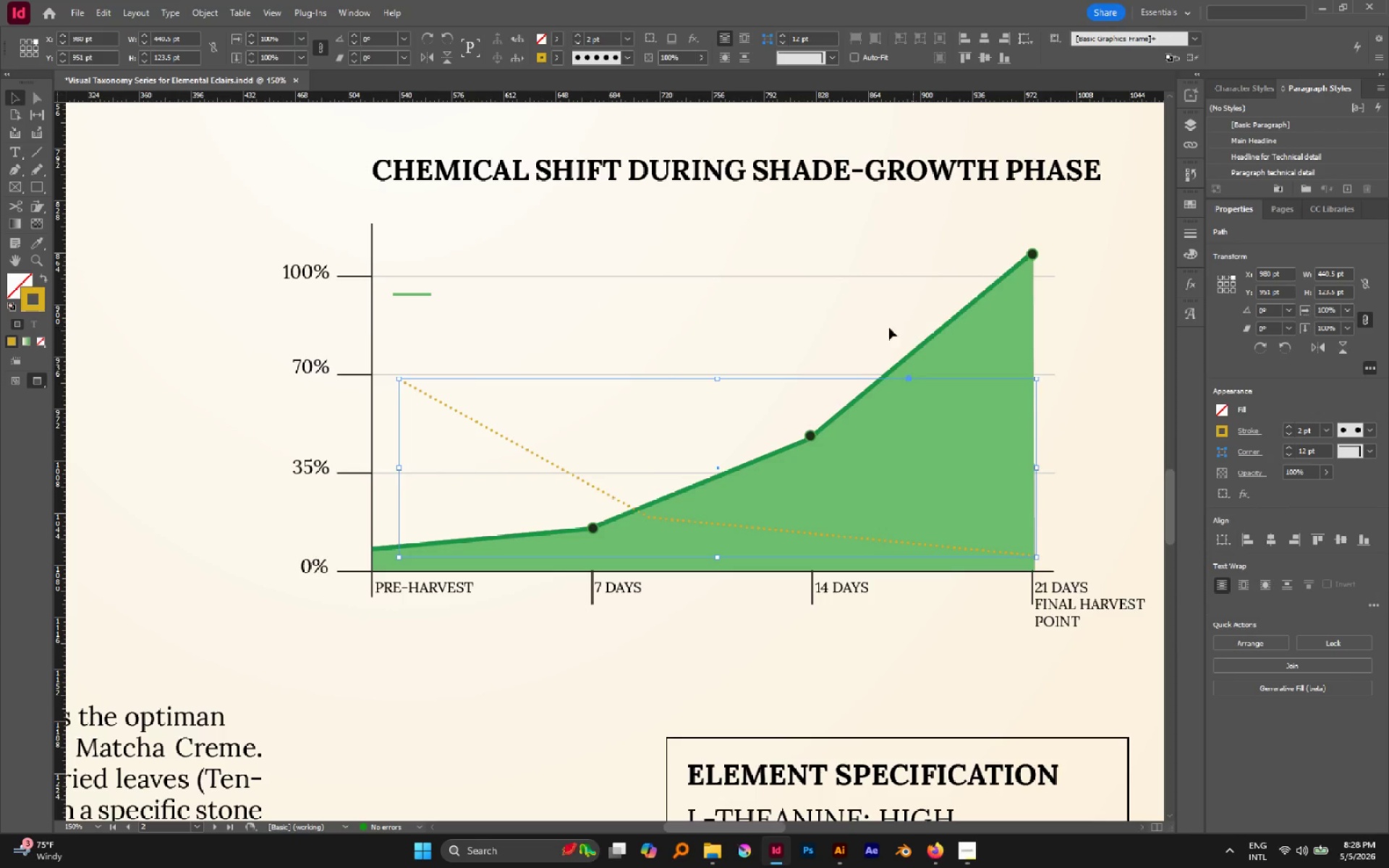 
left_click([823, 328])
 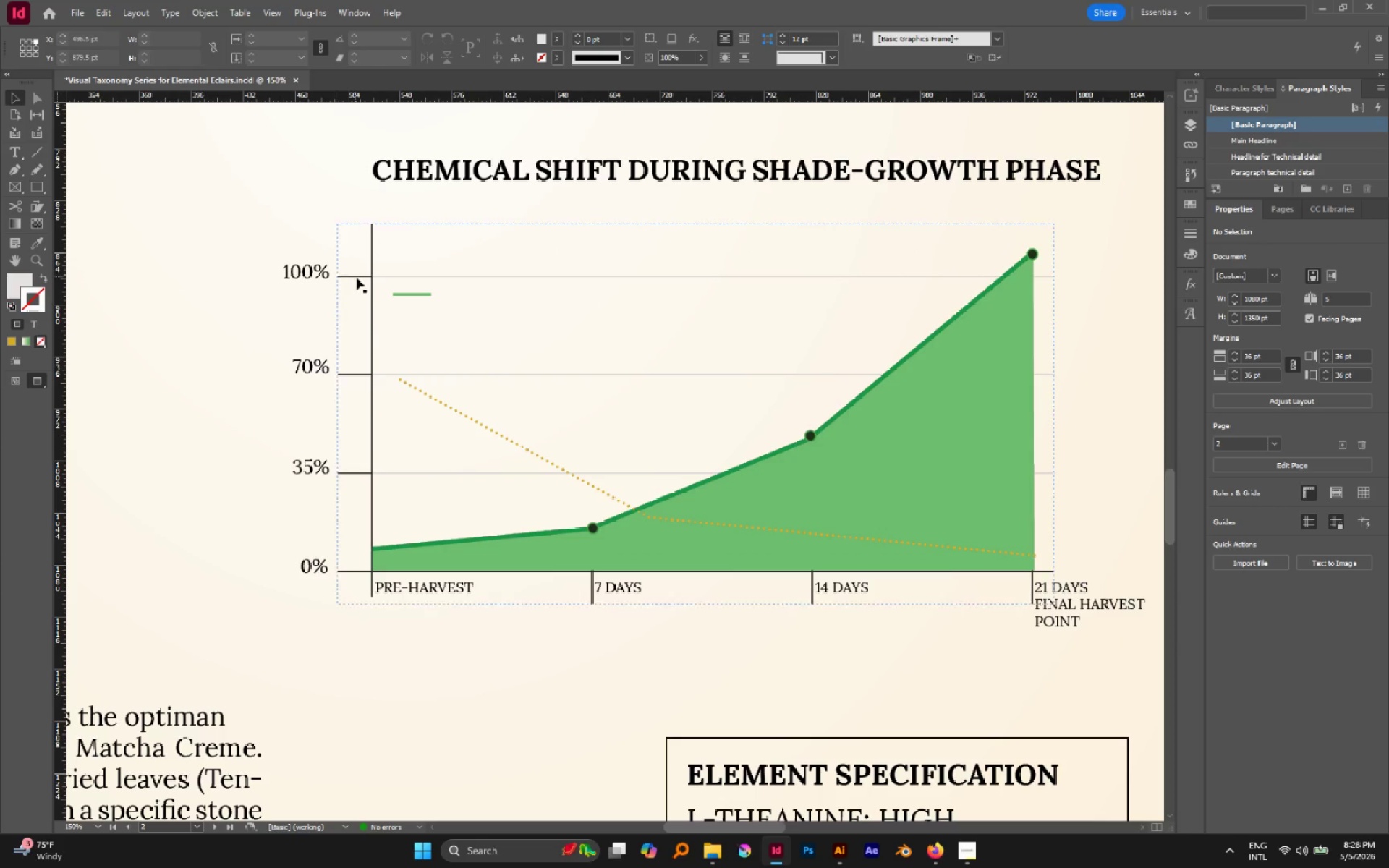 
key(M)
 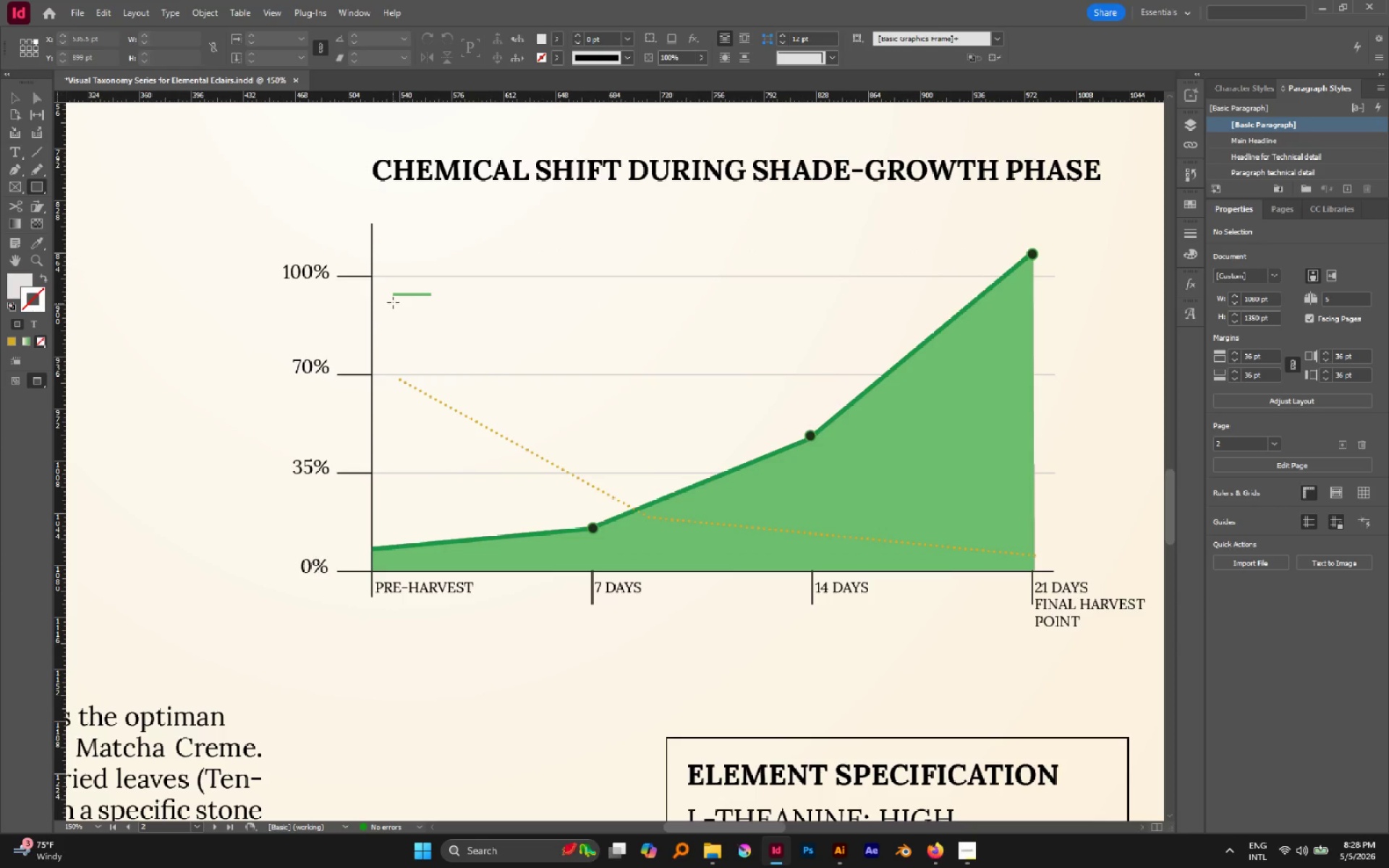 
left_click([393, 302])
 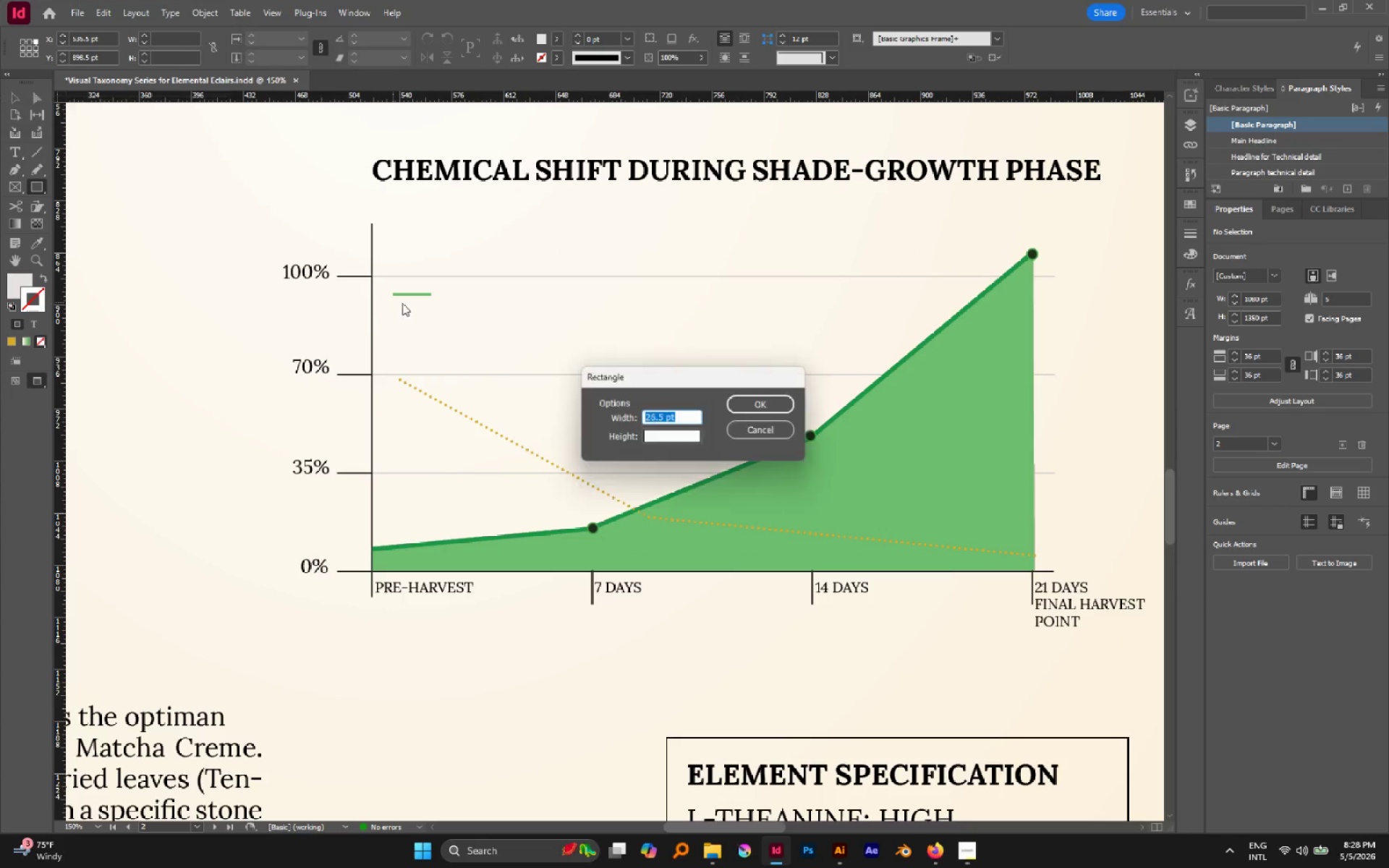 
hold_key(key=ShiftLeft, duration=0.39)
 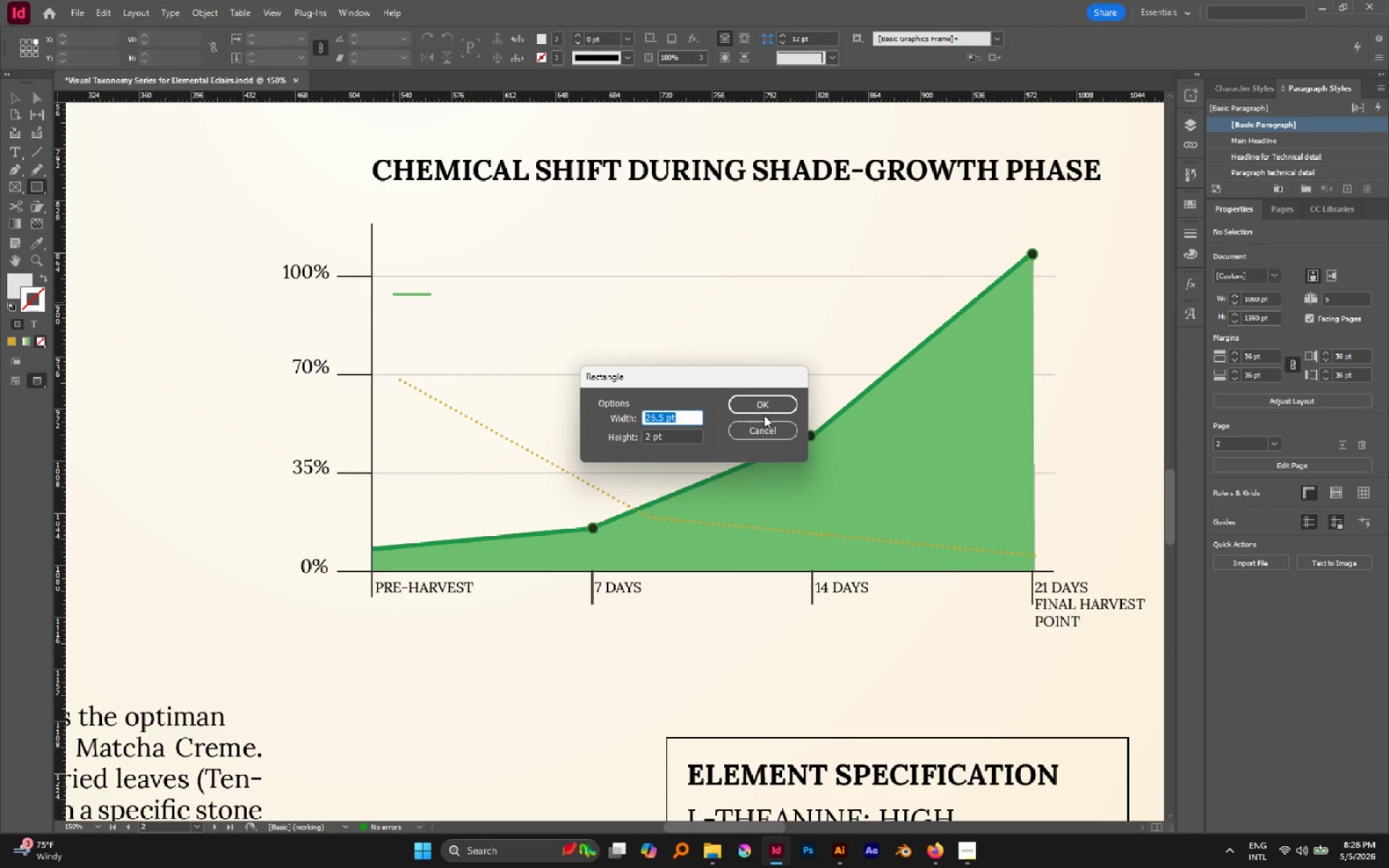 
left_click([761, 430])
 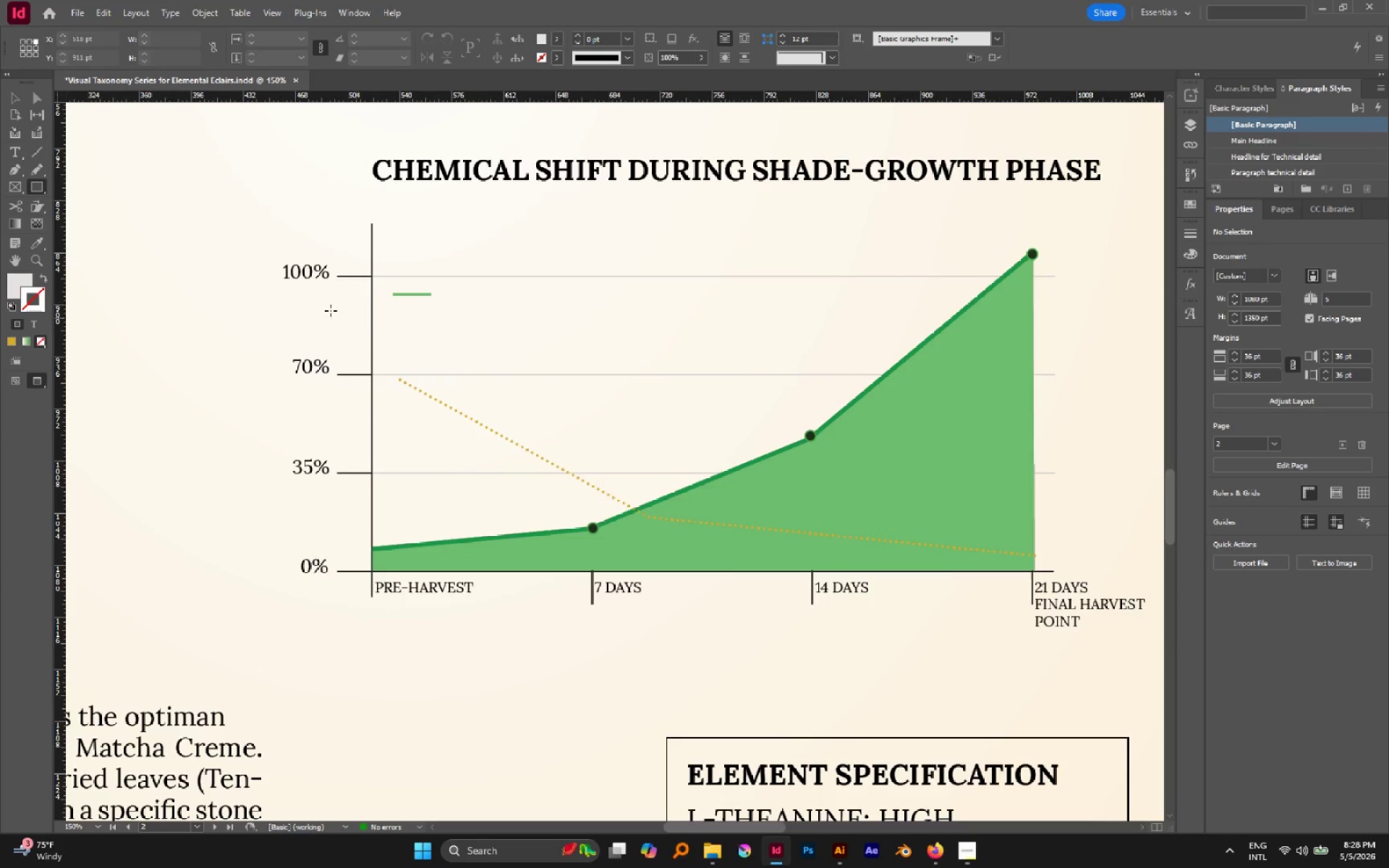 
hold_key(key=AltLeft, duration=0.7)
scroll: coordinate [365, 335], scroll_direction: up, amount: 5.0
 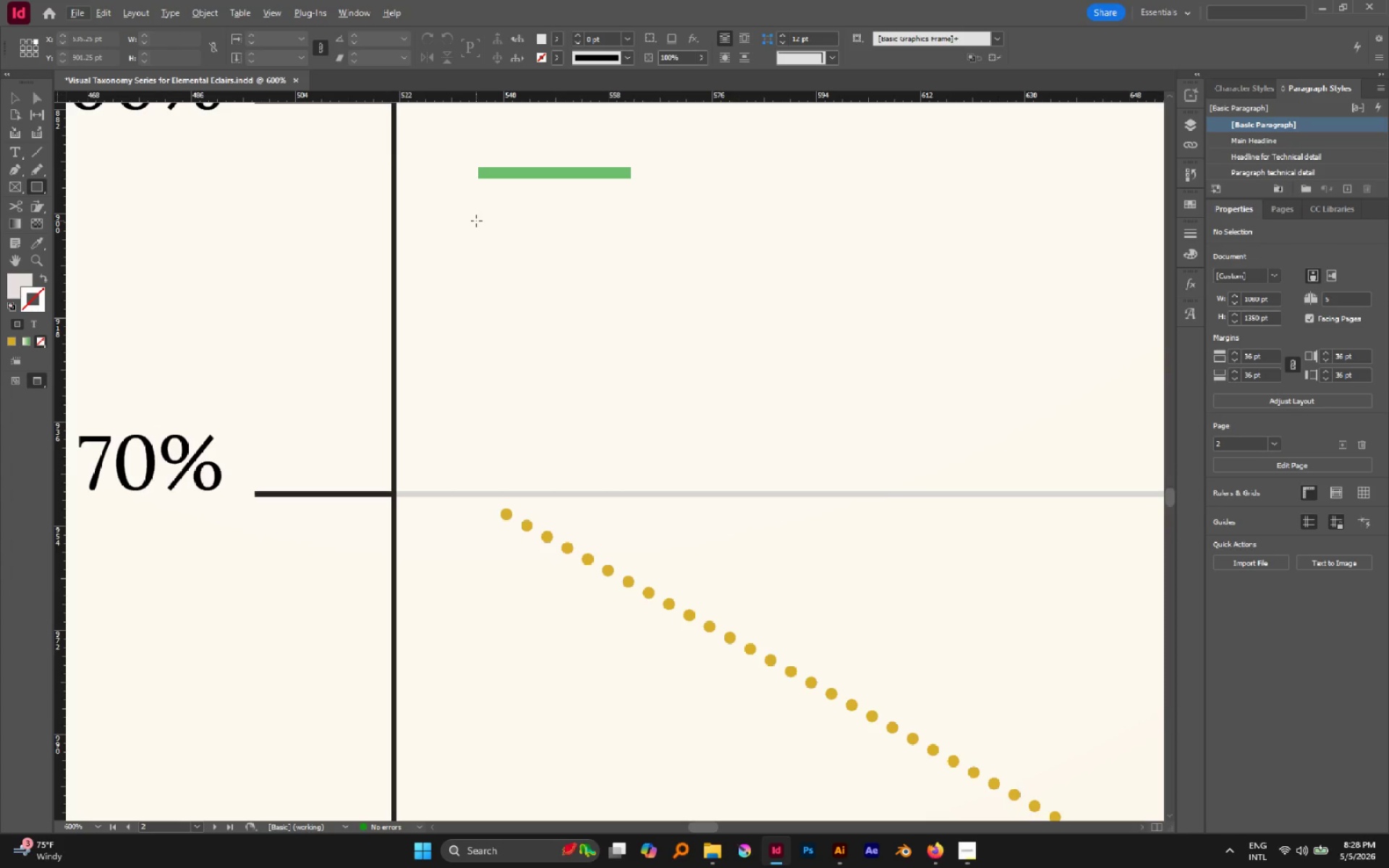 
key(P)
 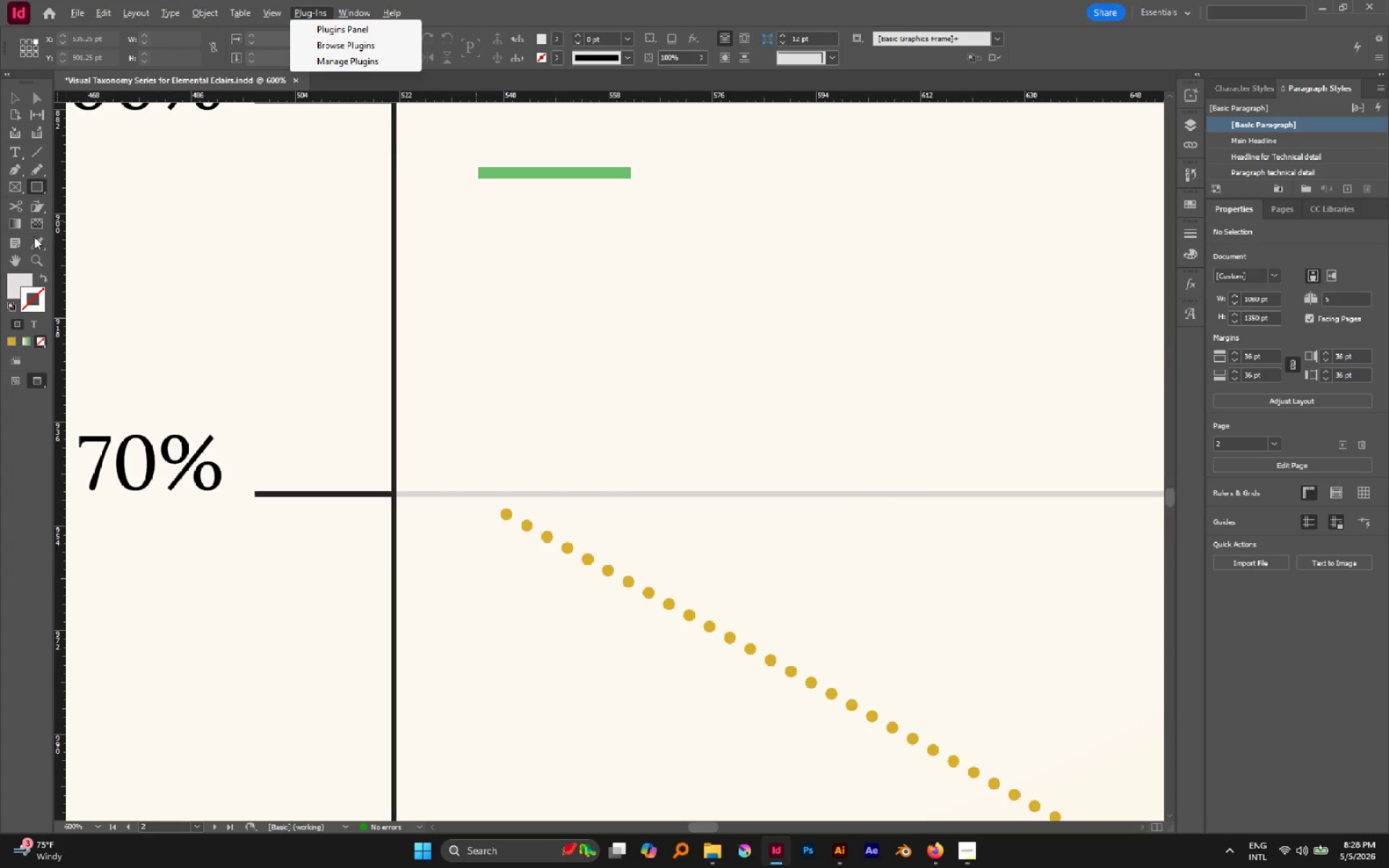 
left_click([20, 174])
 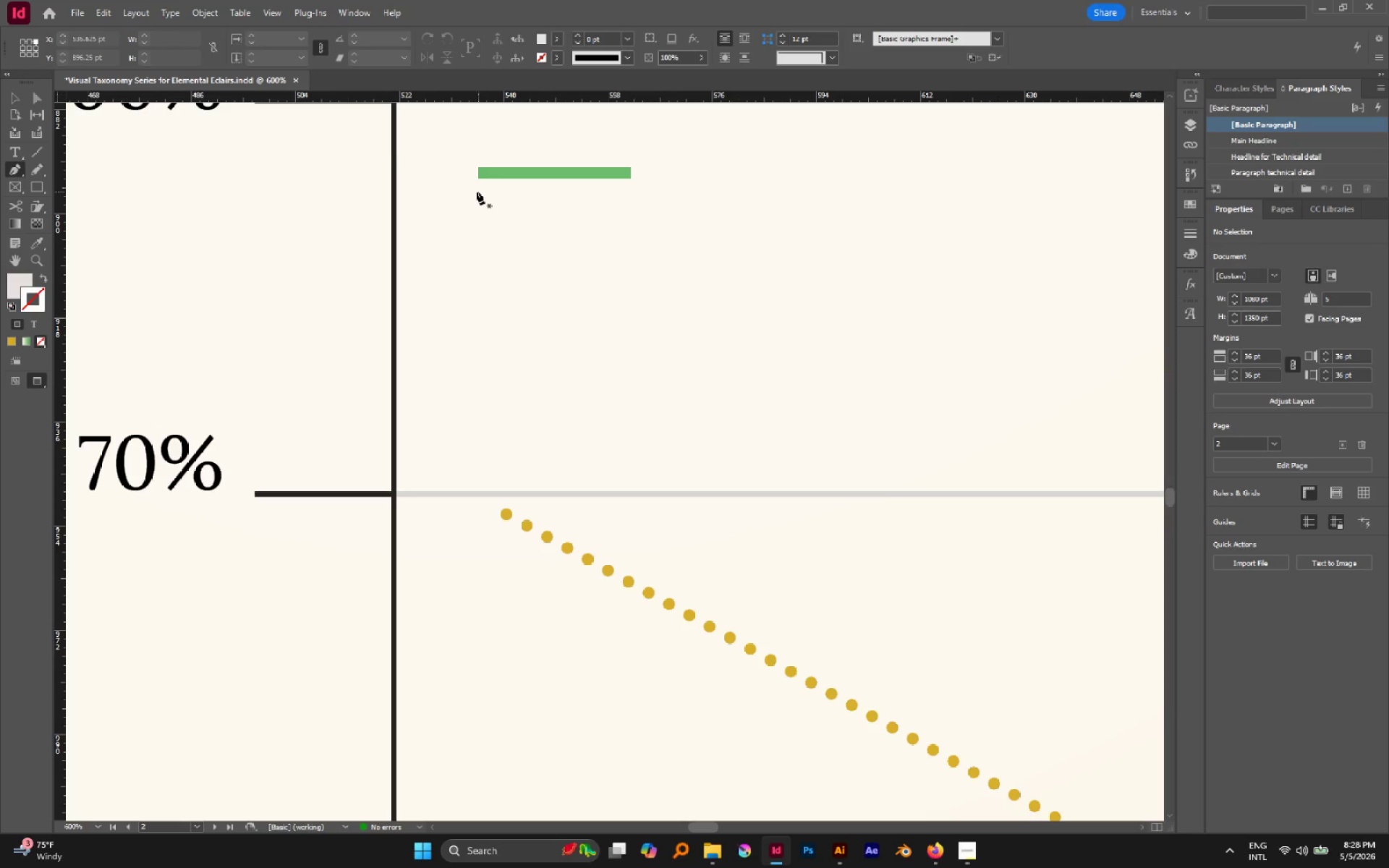 
left_click([478, 197])
 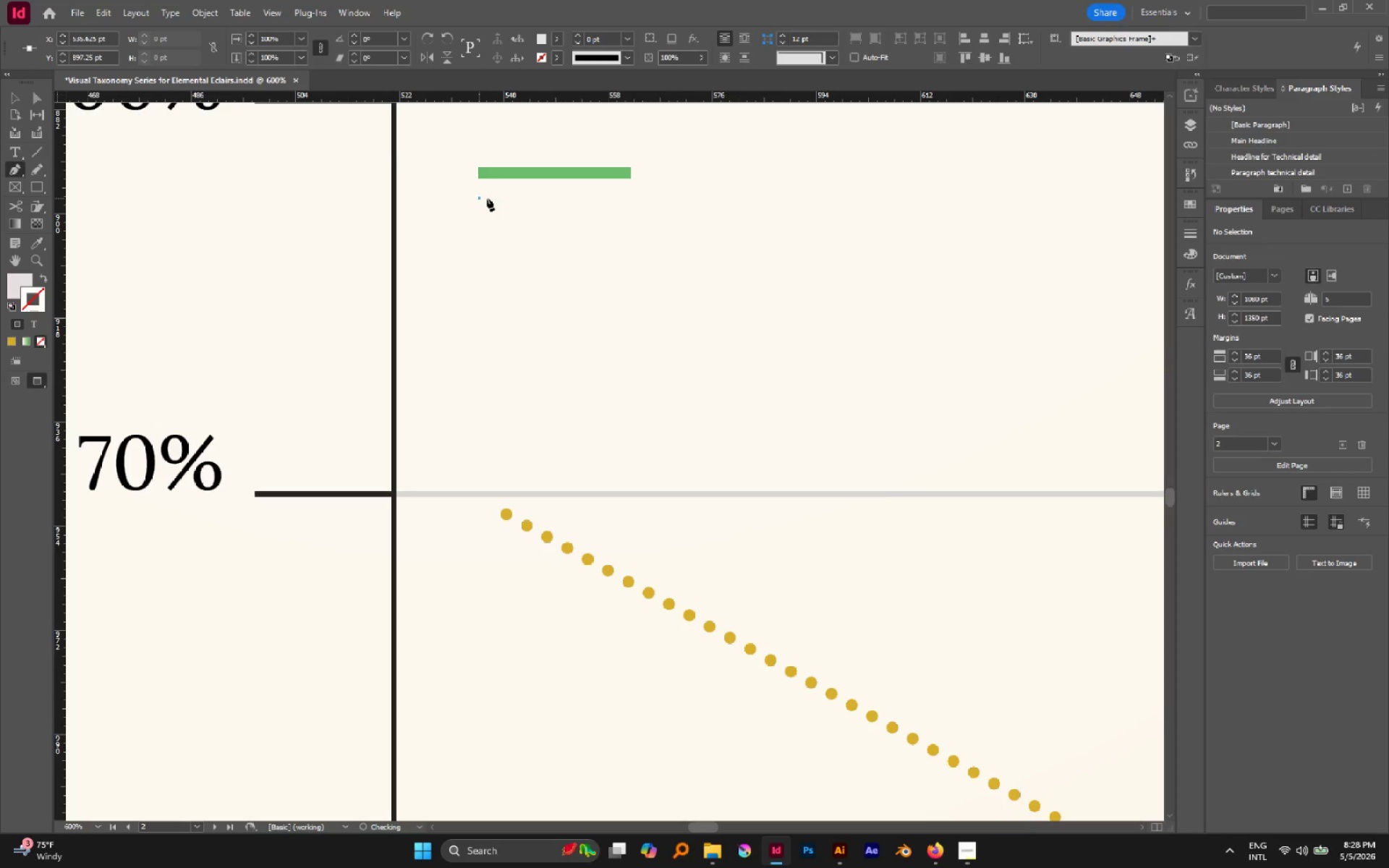 
hold_key(key=ShiftLeft, duration=1.52)
left_click([627, 206])
 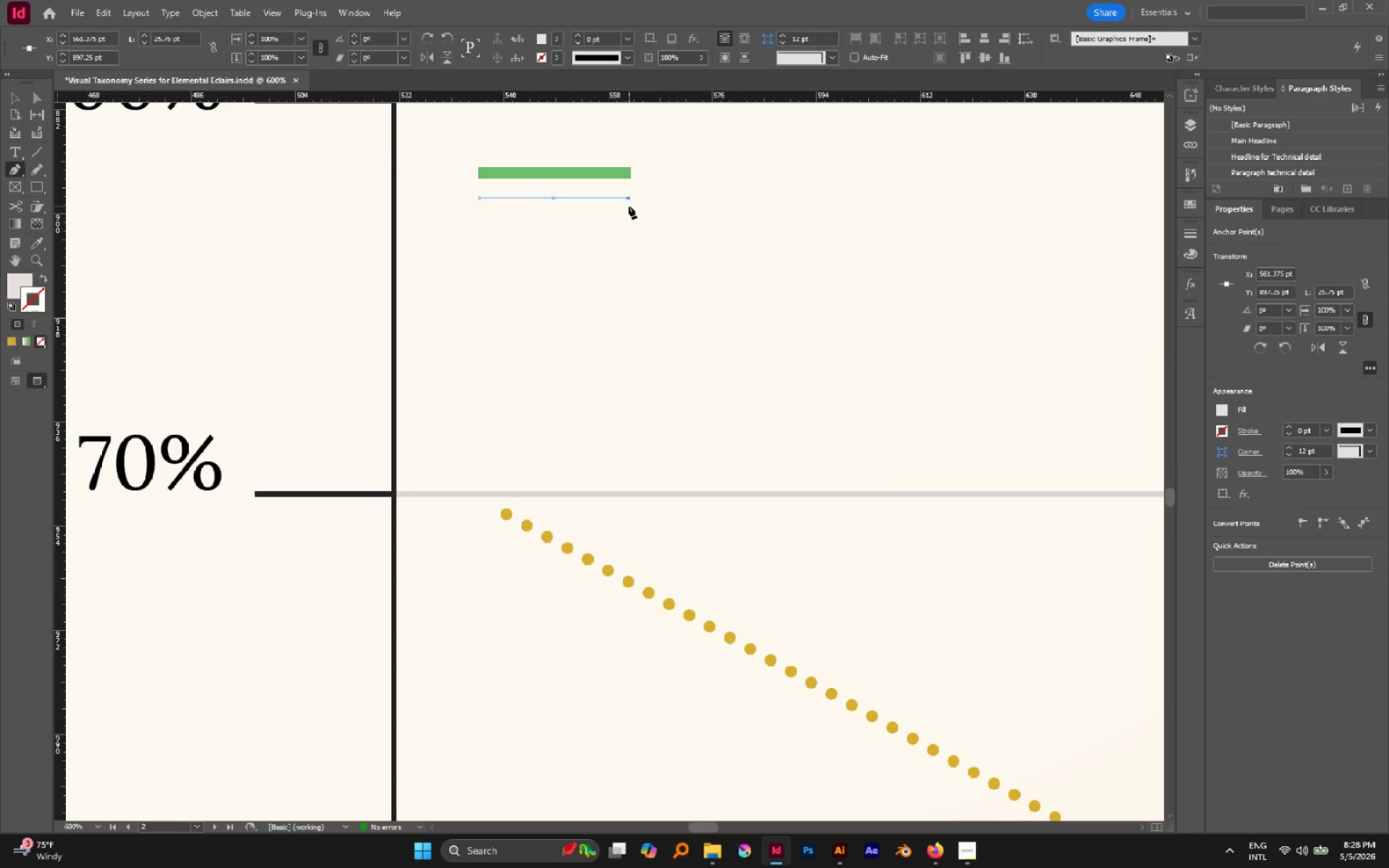 
type(vi)
 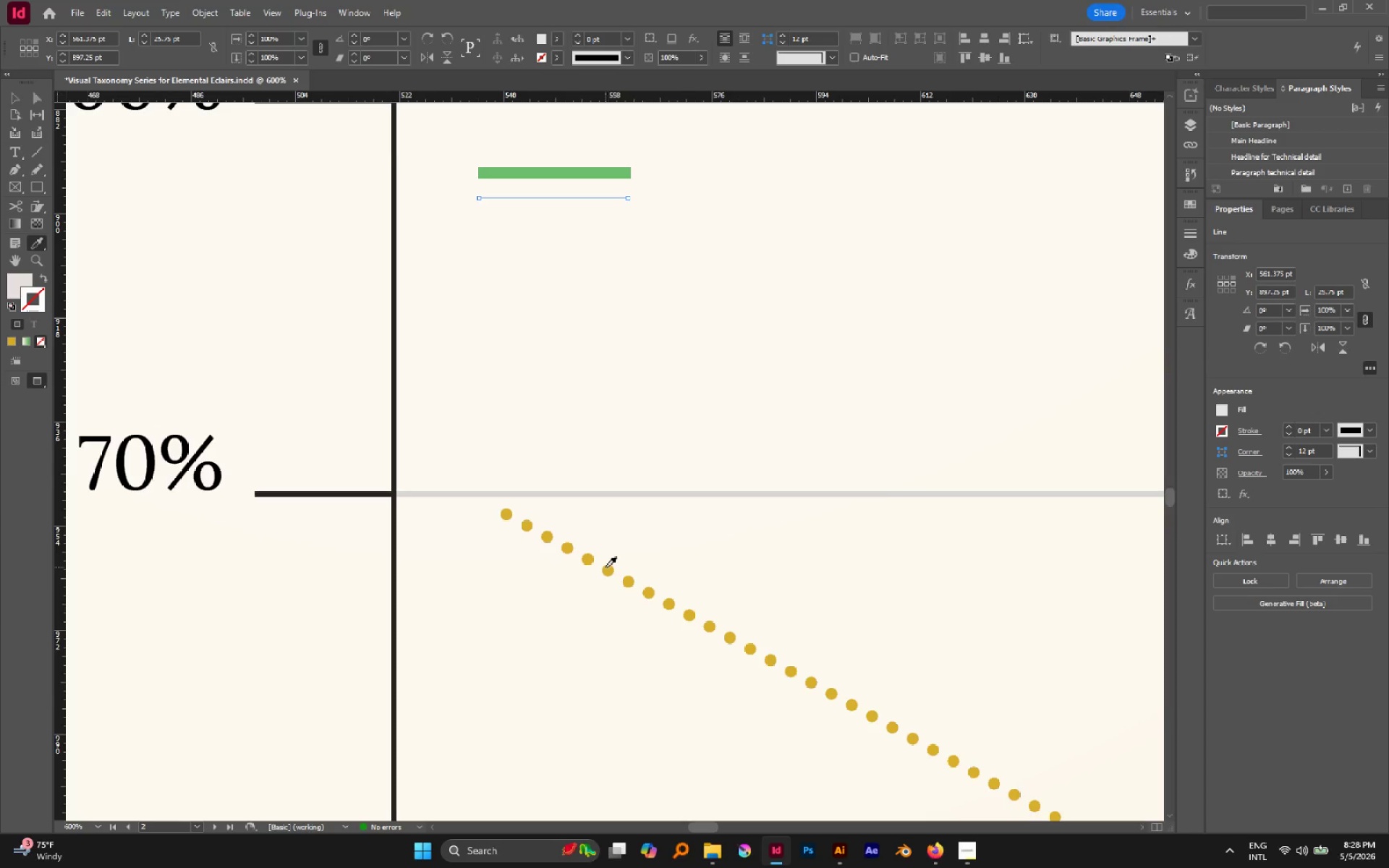 
left_click([606, 570])
 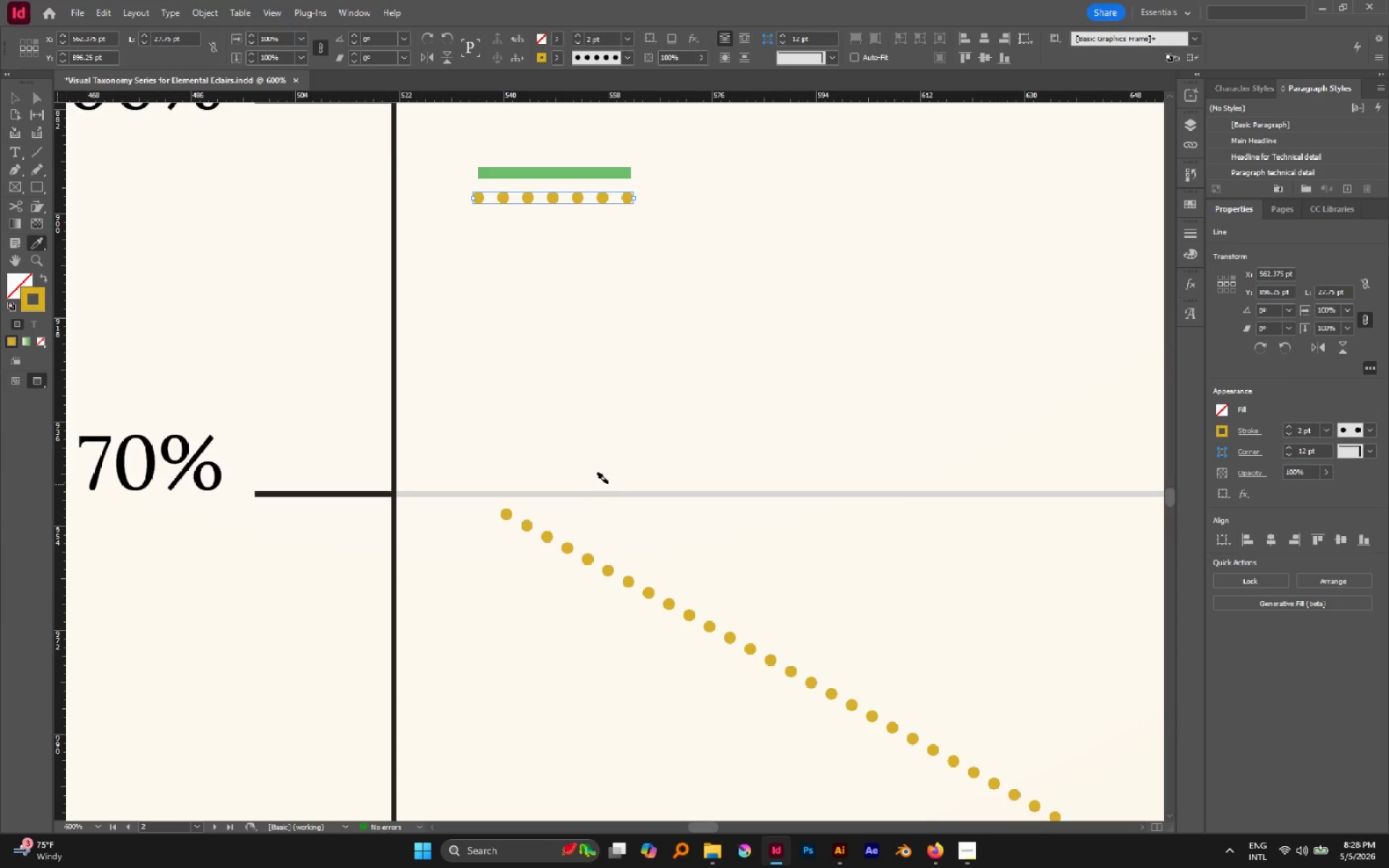 
key(V)
 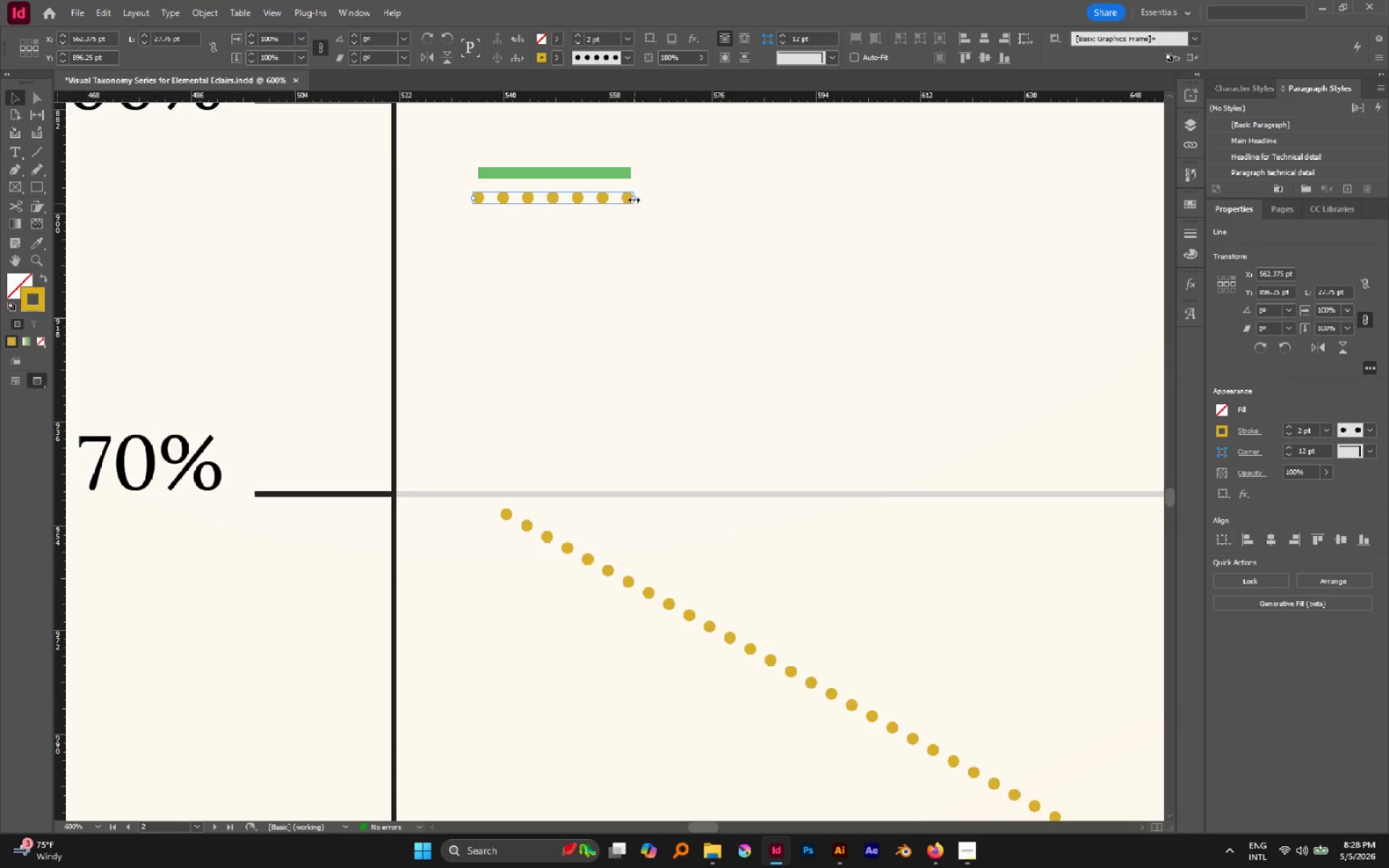 
hold_key(key=AltLeft, duration=1.56)
hold_key(key=ShiftLeft, duration=1.17)
left_click_drag(start_coordinate=[634, 199], to_coordinate=[627, 200])
 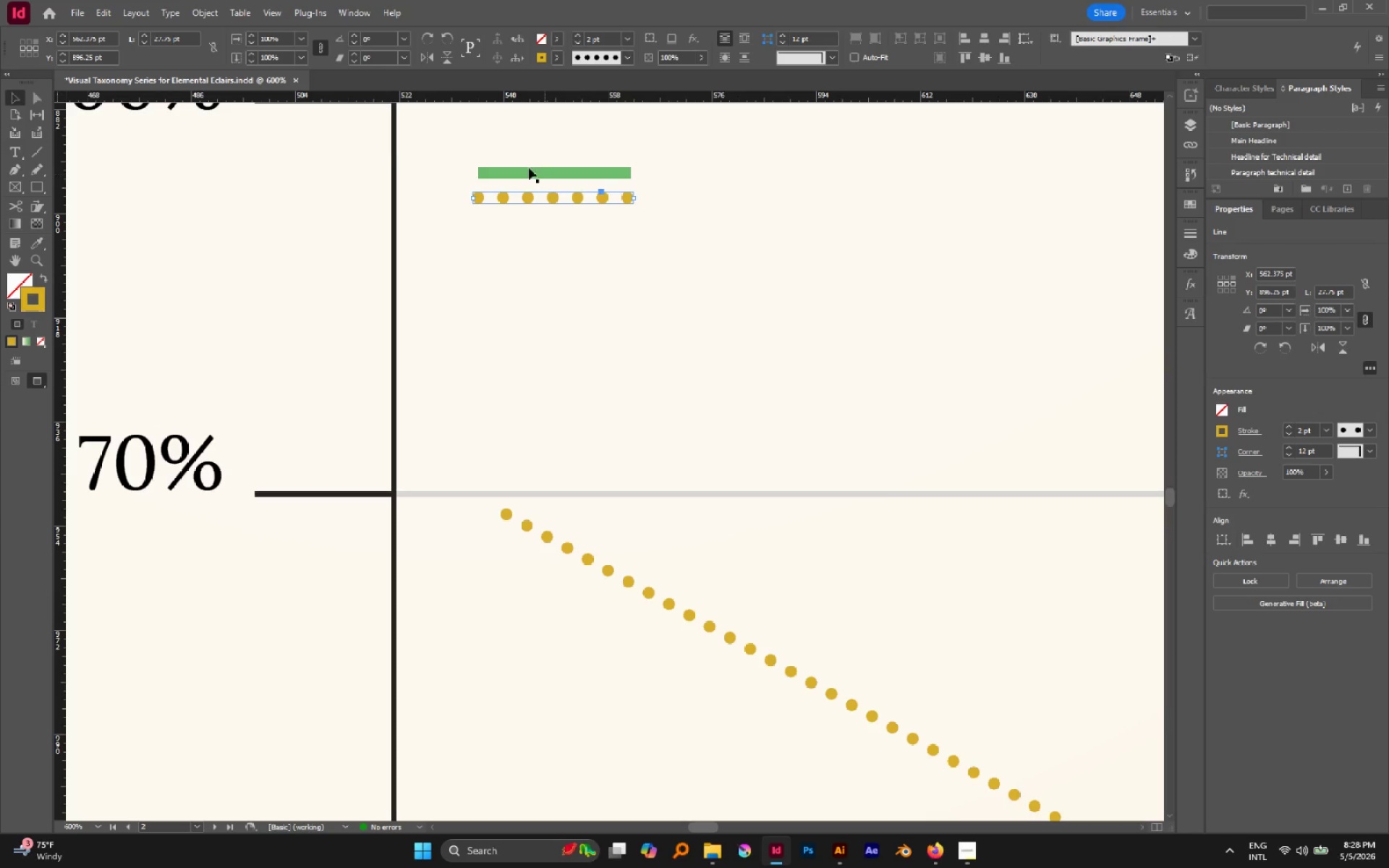 
left_click_drag(start_coordinate=[530, 175], to_coordinate=[527, 147])
 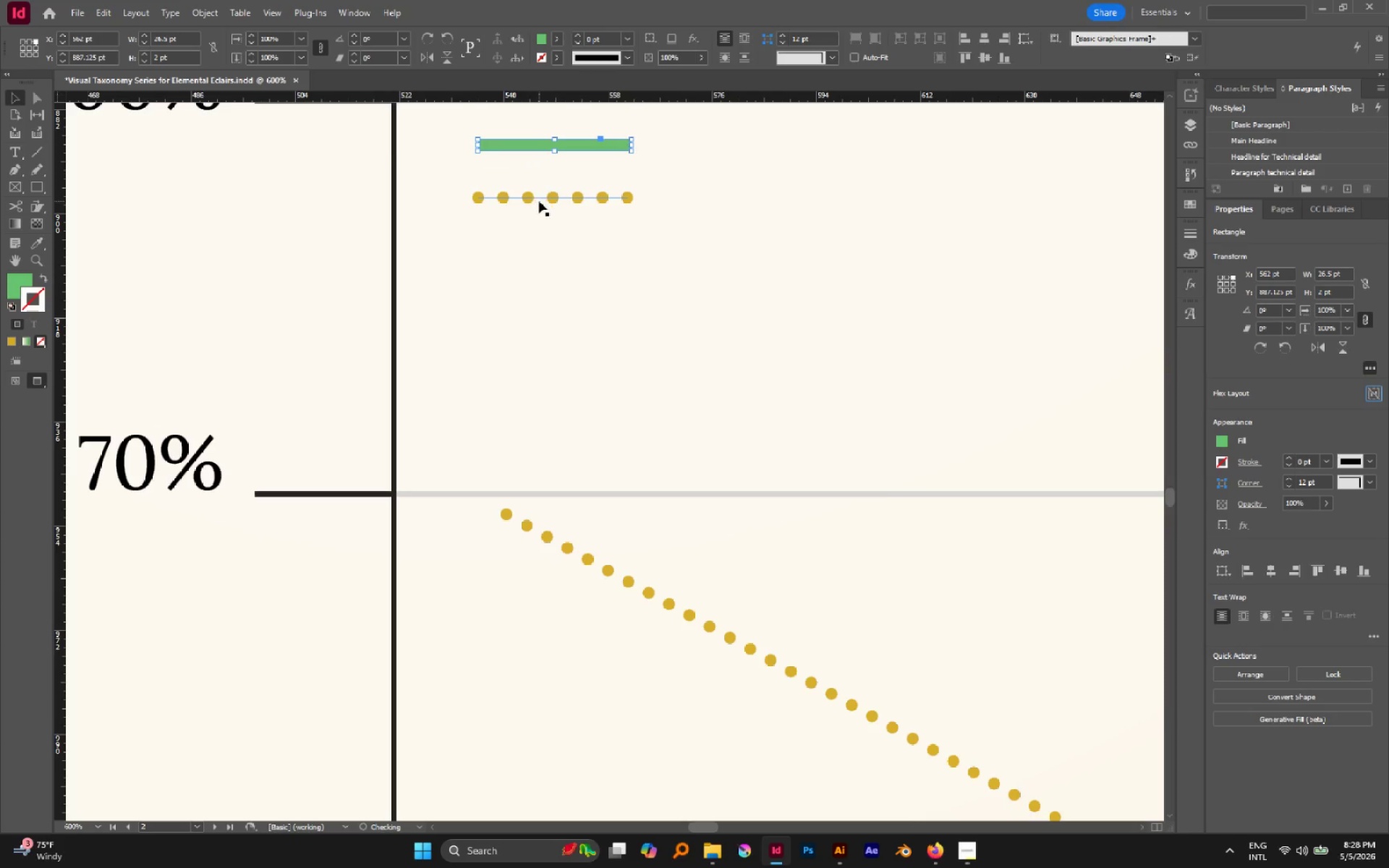 
hold_key(key=ShiftLeft, duration=0.66)
 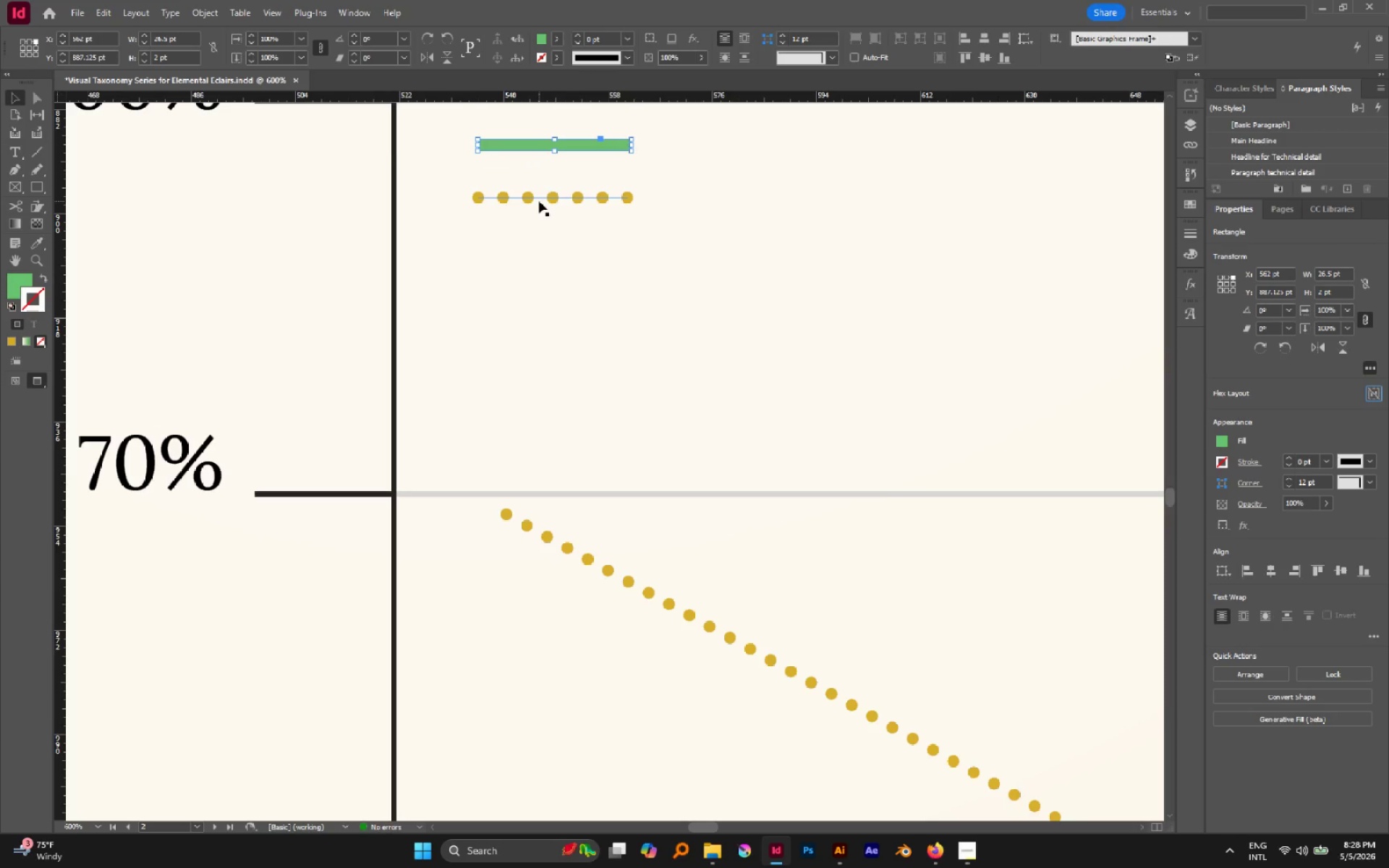 
left_click_drag(start_coordinate=[540, 202], to_coordinate=[543, 220])
 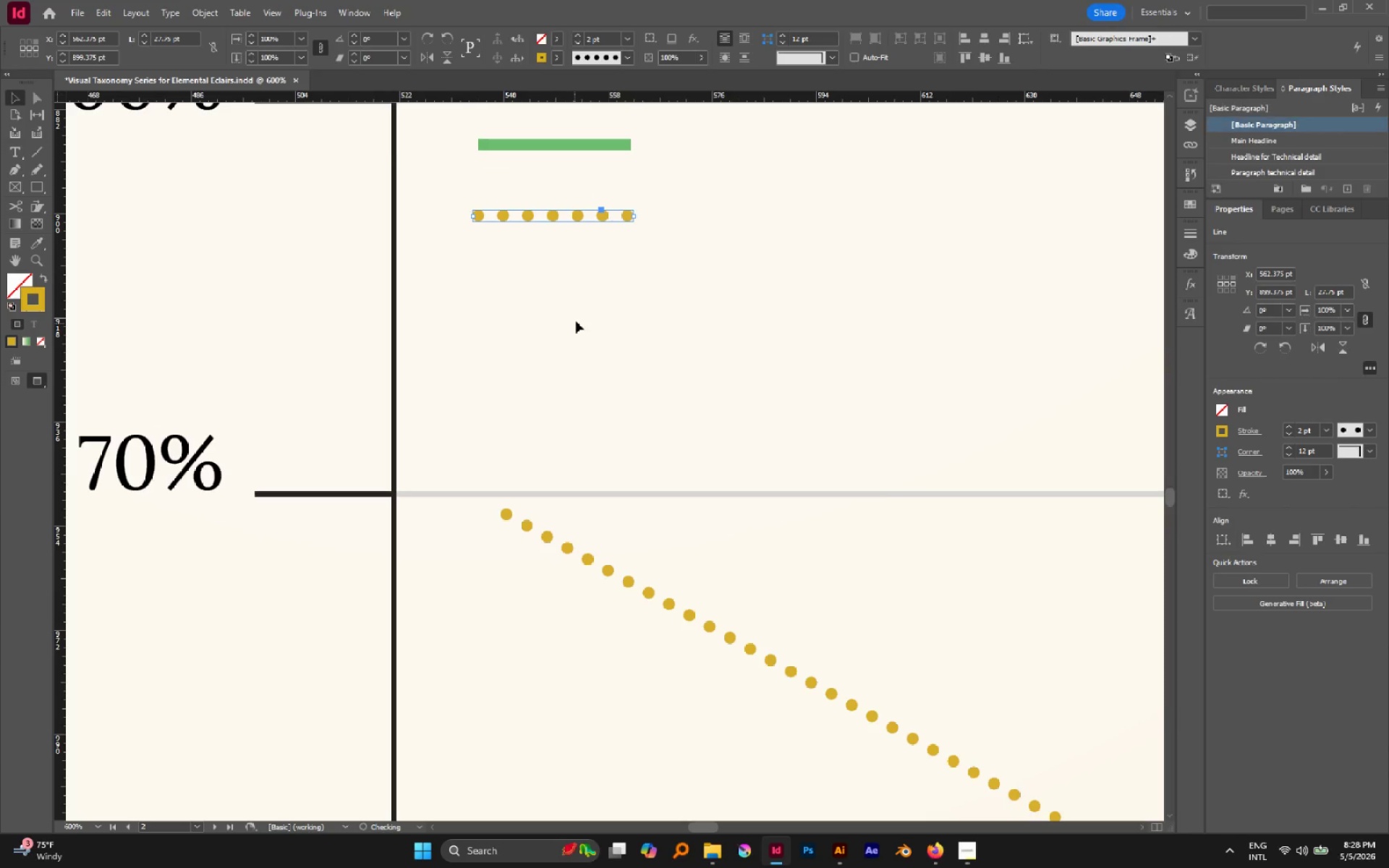 
hold_key(key=ShiftLeft, duration=0.39)
 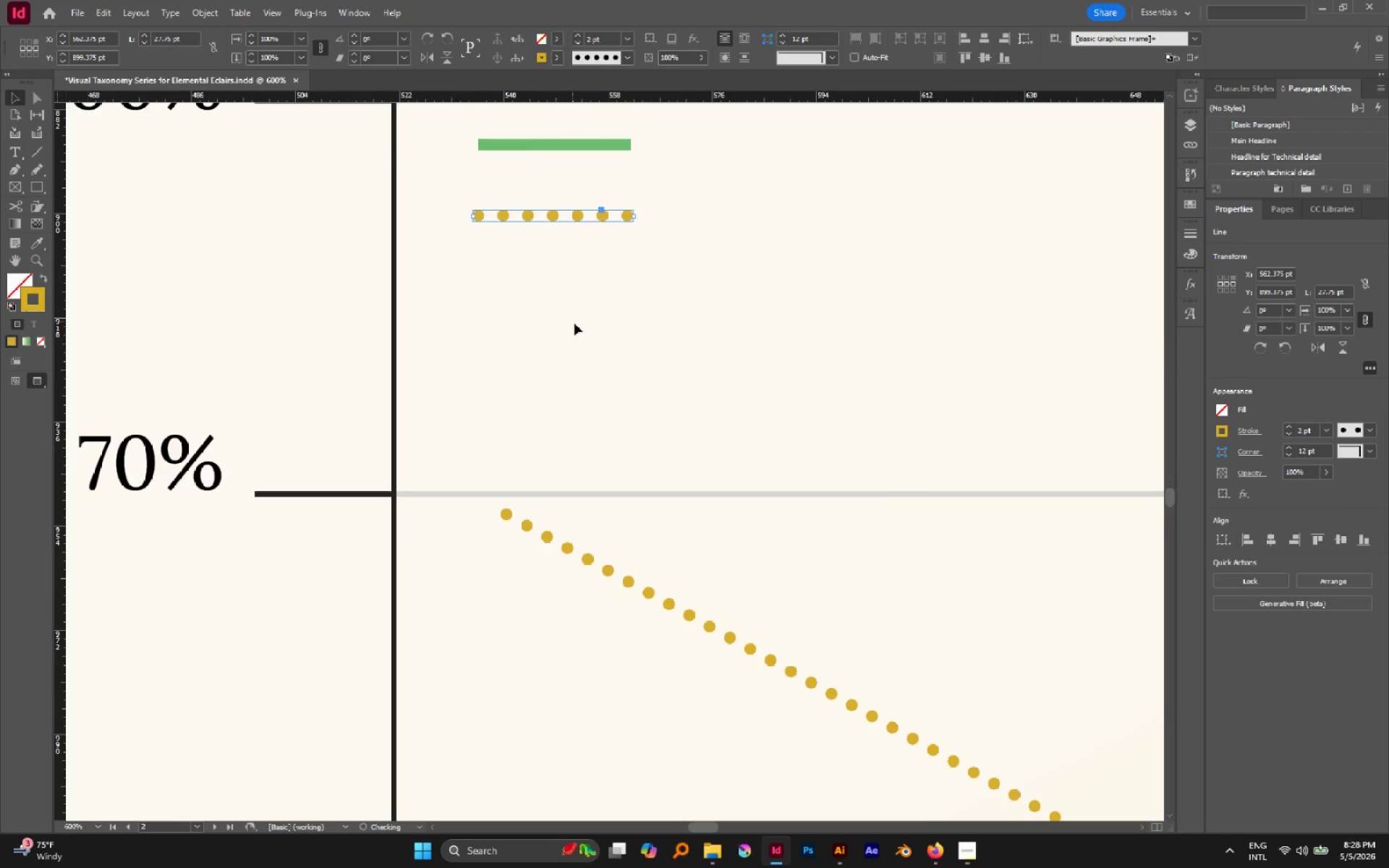 
left_click([576, 323])
 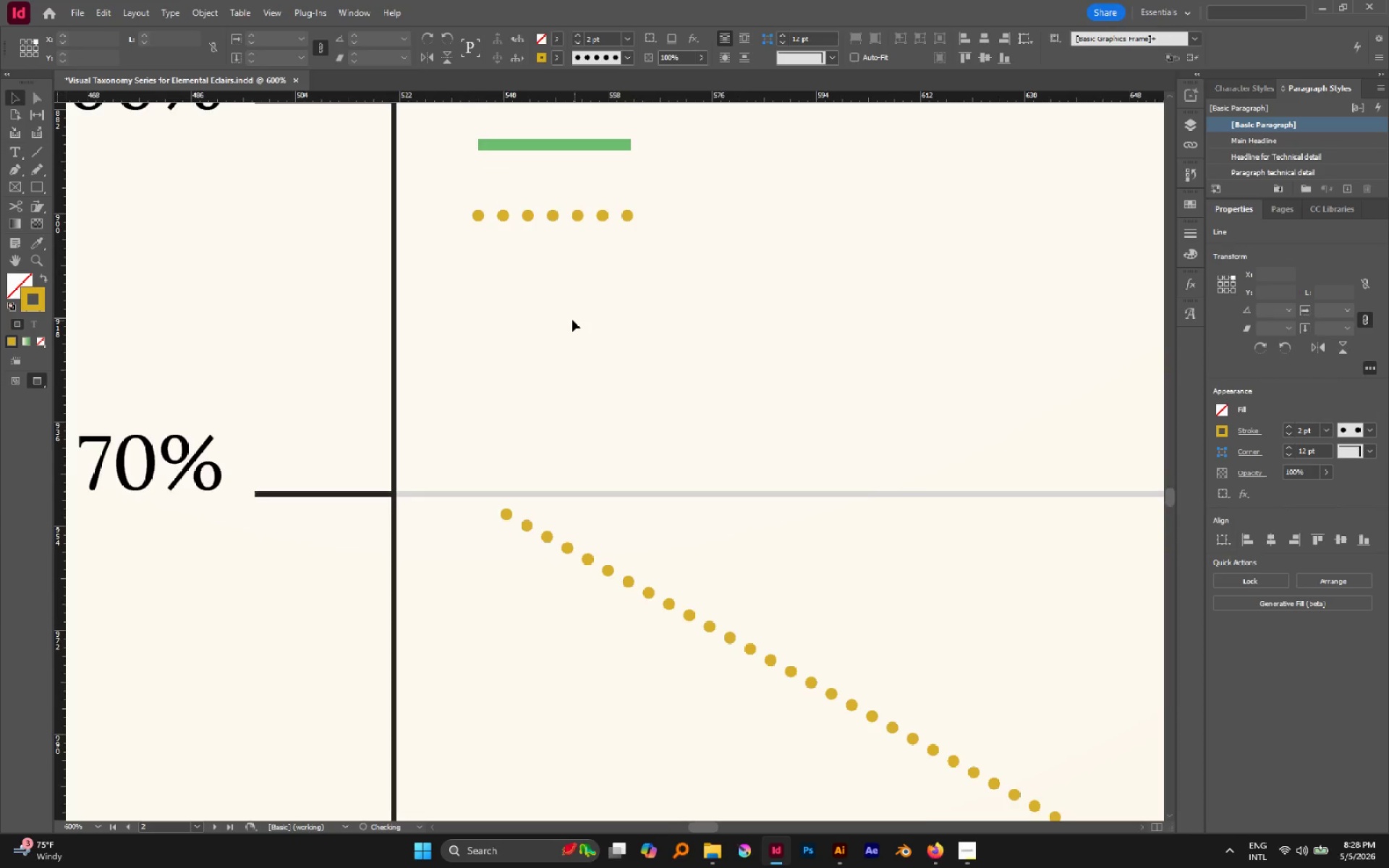 
hold_key(key=AltLeft, duration=0.86)
scroll: coordinate [572, 320], scroll_direction: down, amount: 3.0
 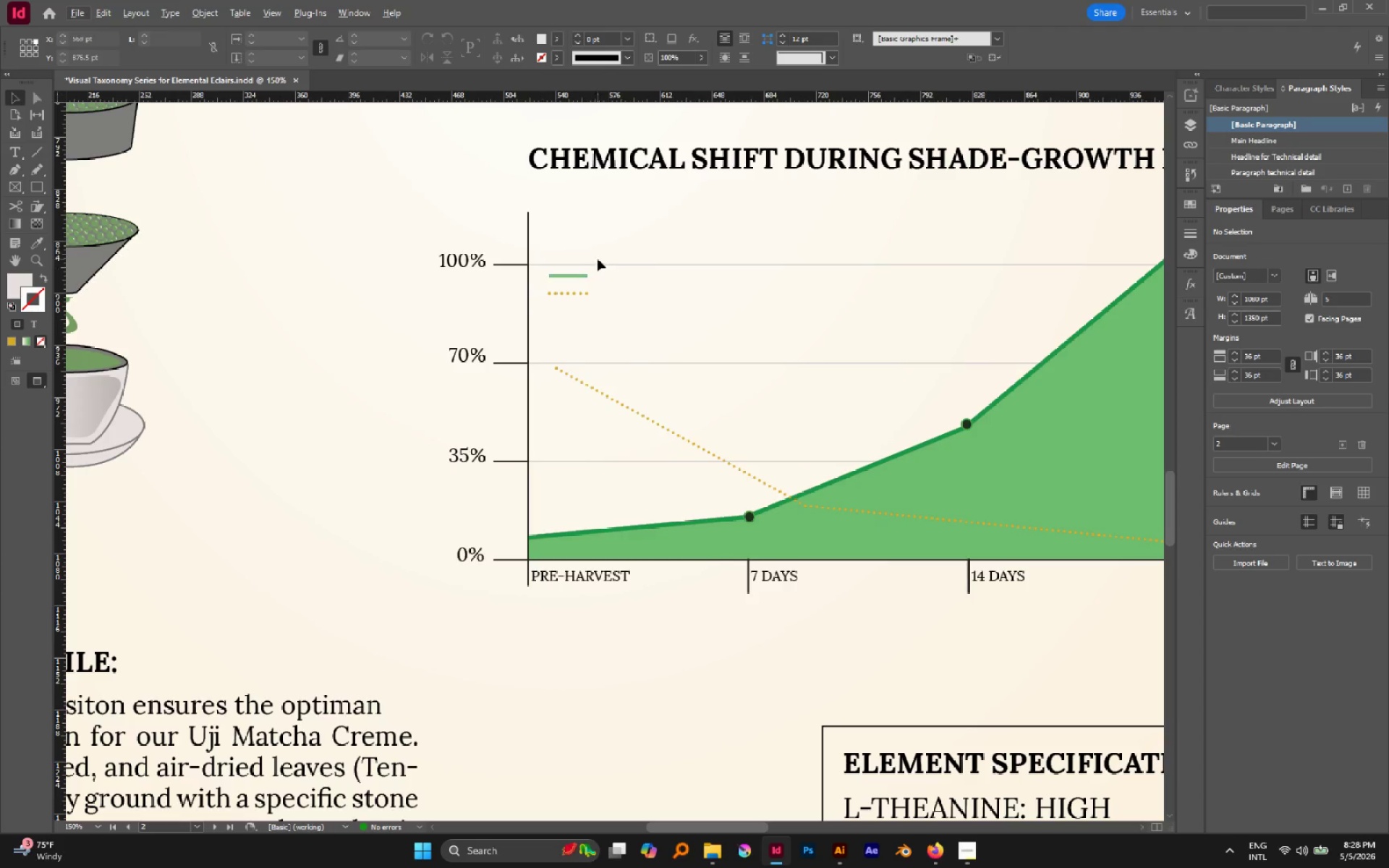 
hold_key(key=AltLeft, duration=0.39)
scroll: coordinate [603, 261], scroll_direction: up, amount: 2.0
 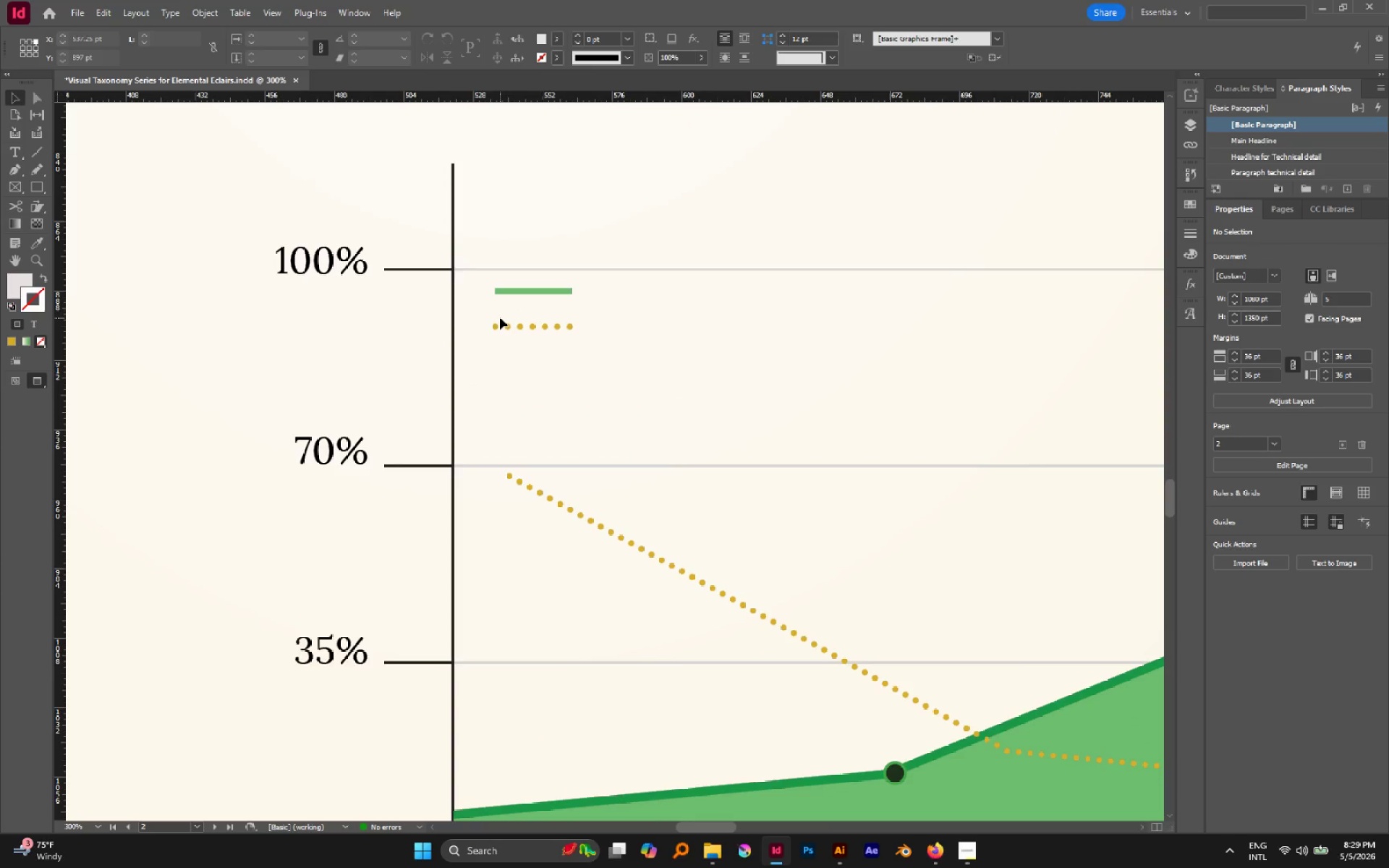 
key(A)
 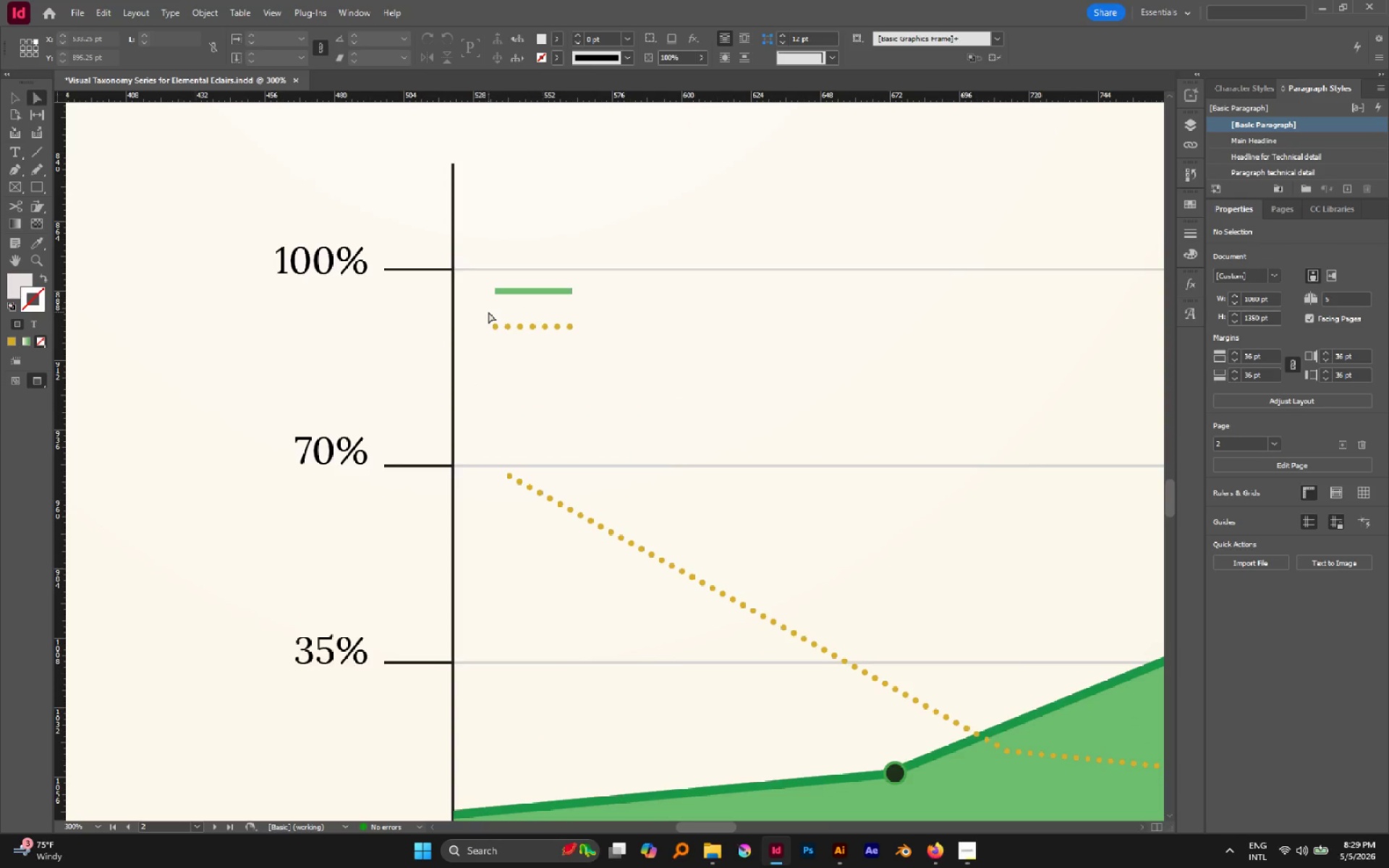 
left_click_drag(start_coordinate=[488, 312], to_coordinate=[514, 367])
 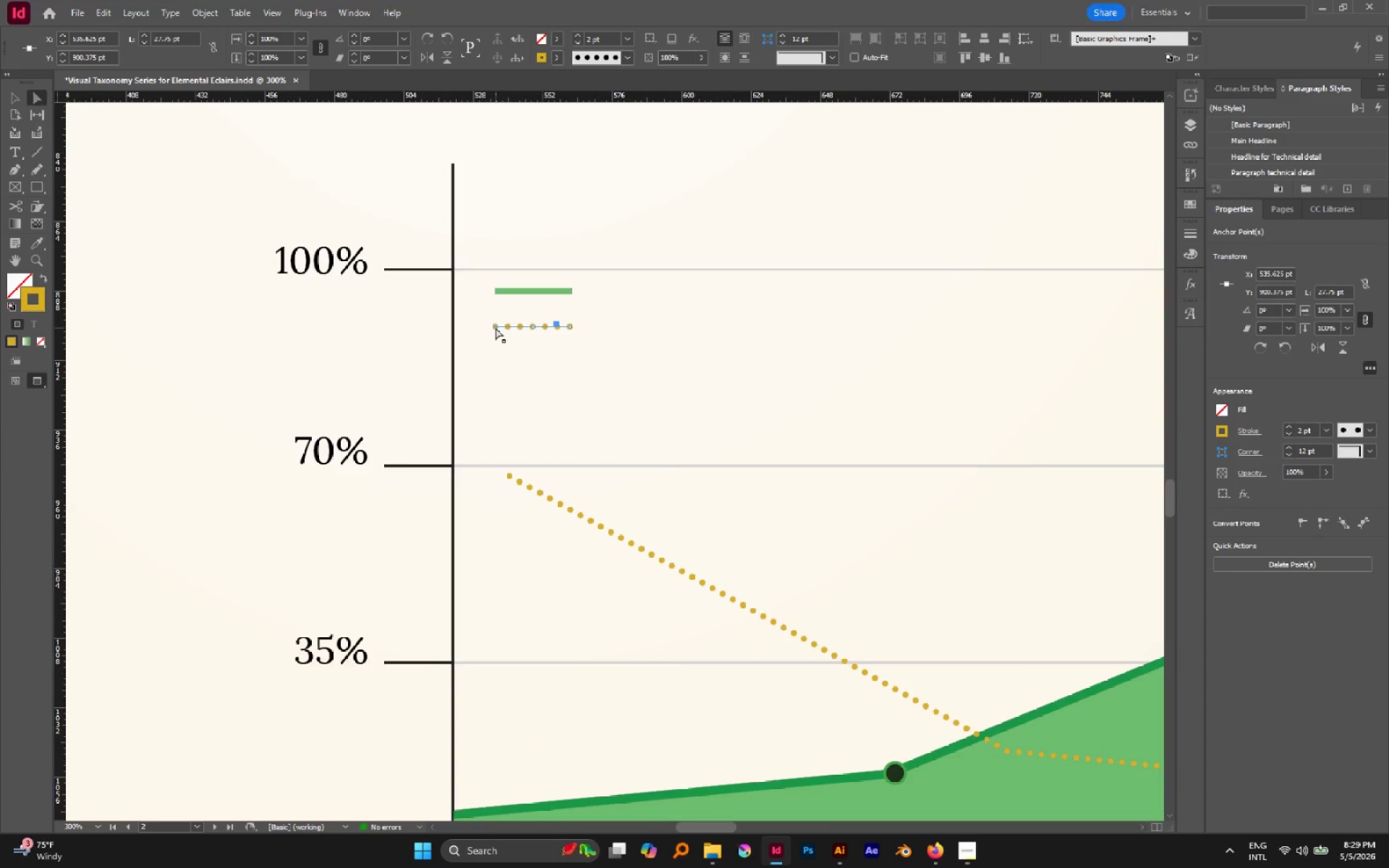 
hold_key(key=ShiftLeft, duration=2.05)
 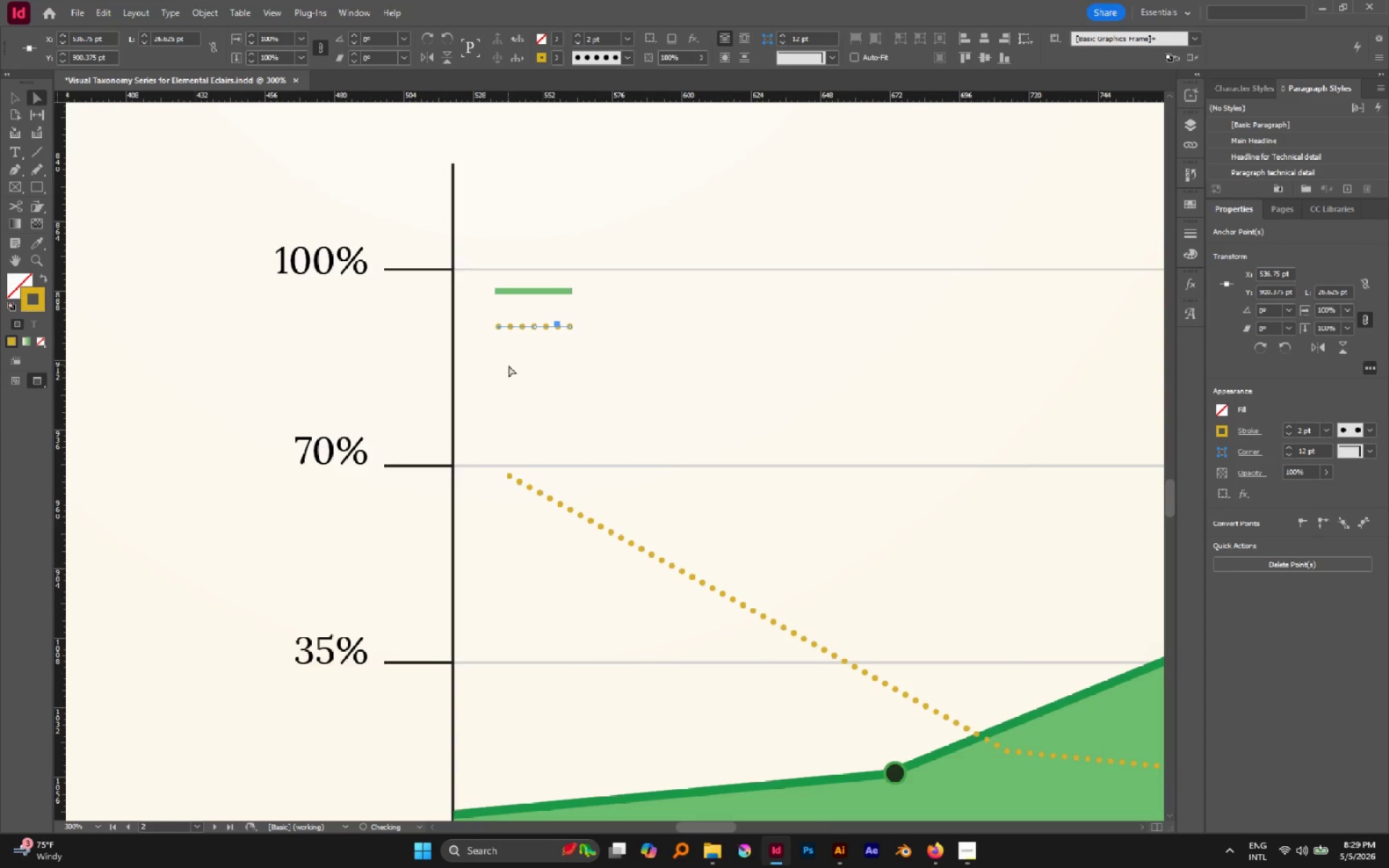 
left_click([509, 365])
 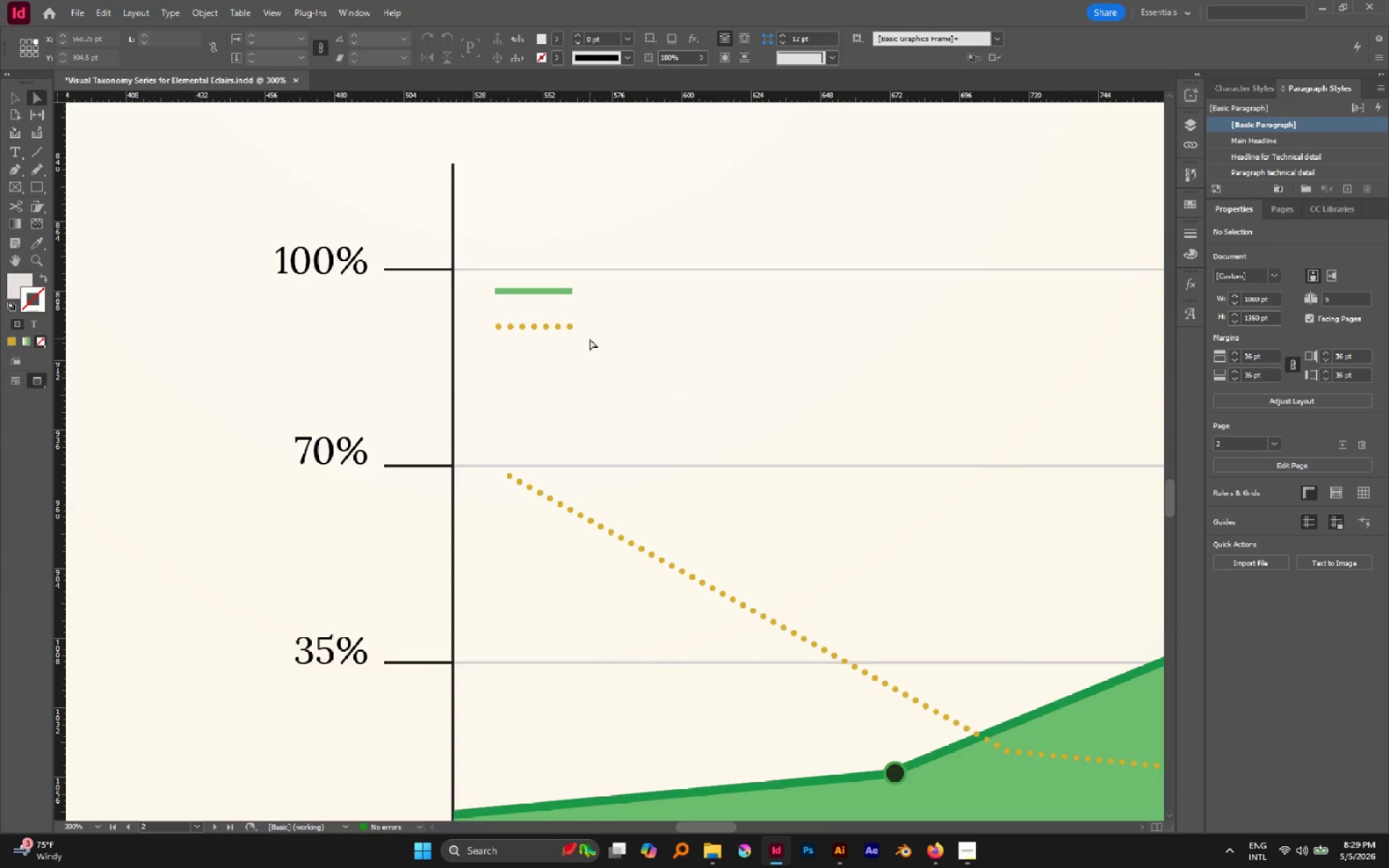 
key(V)
 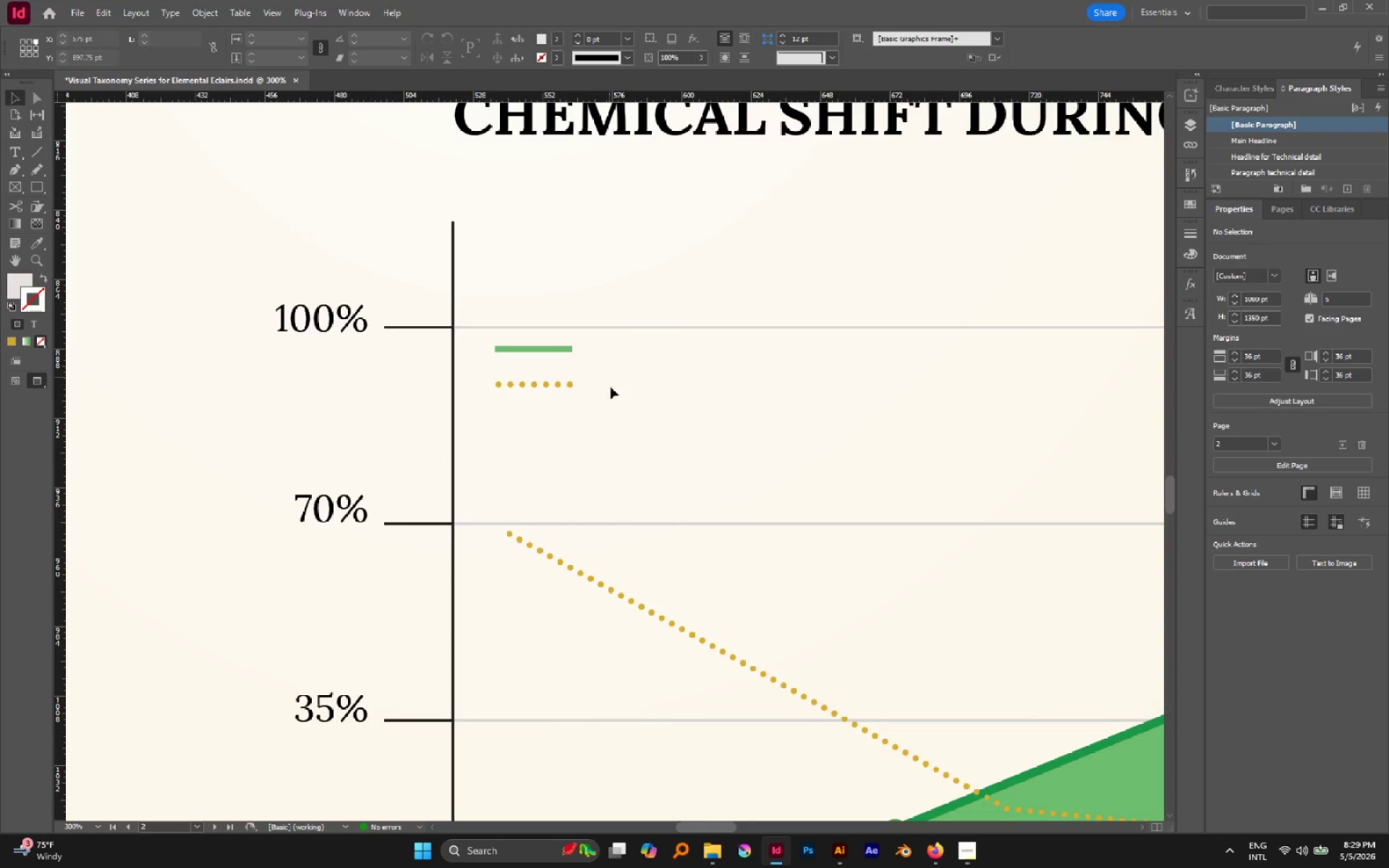 
scroll: coordinate [593, 339], scroll_direction: up, amount: 1.0
 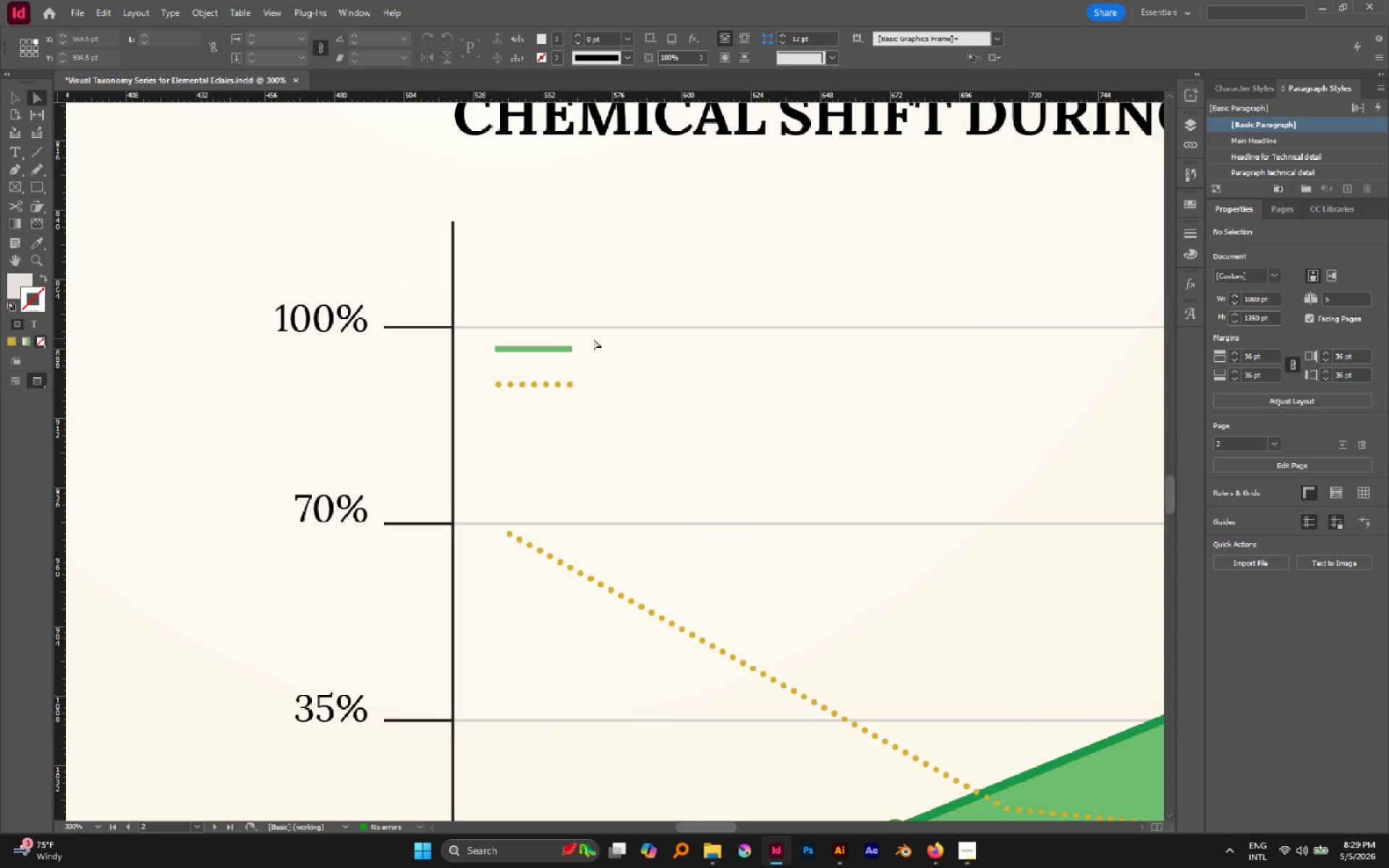 
left_click_drag(start_coordinate=[613, 404], to_coordinate=[540, 341])
 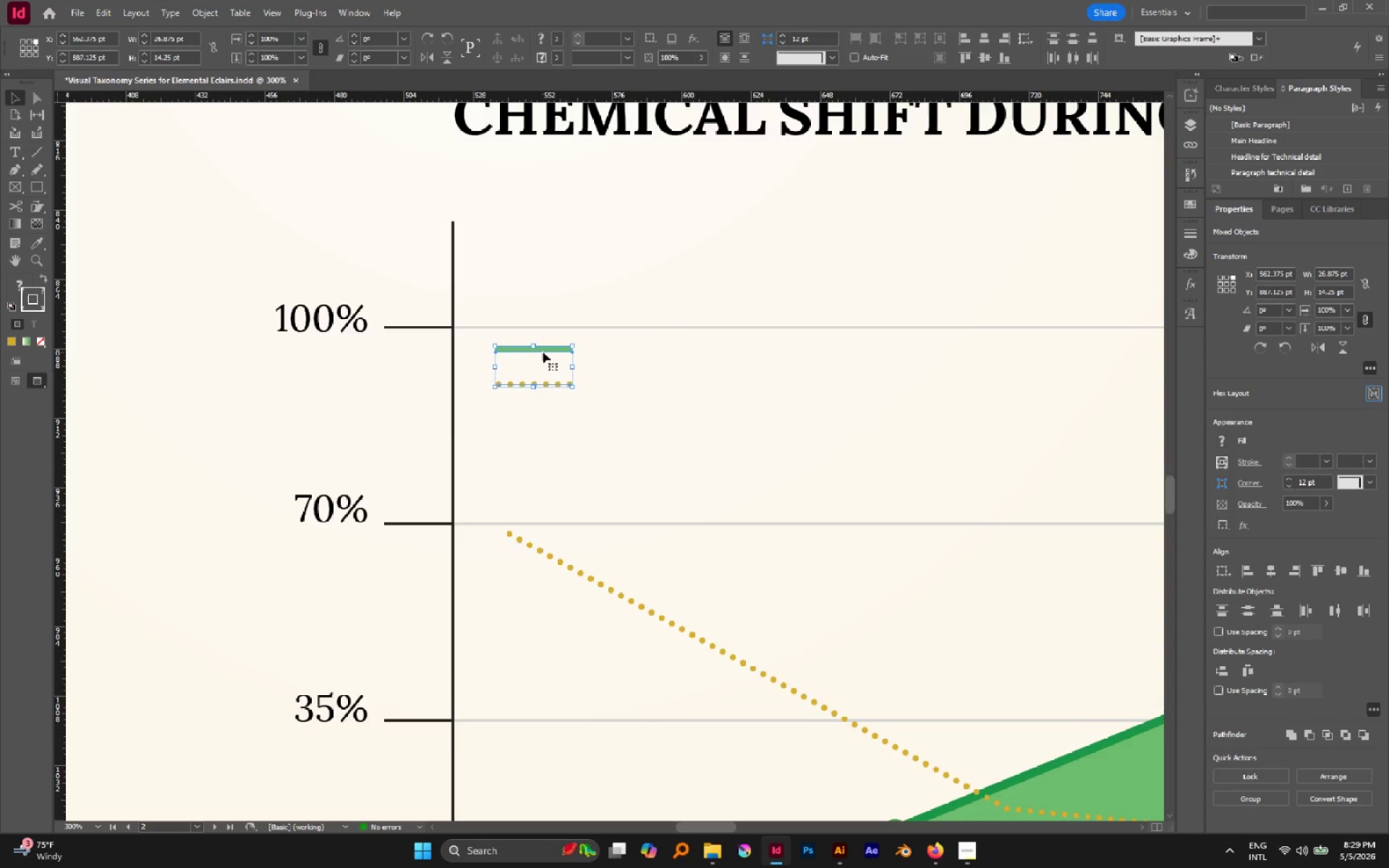 
left_click_drag(start_coordinate=[543, 352], to_coordinate=[548, 373])
 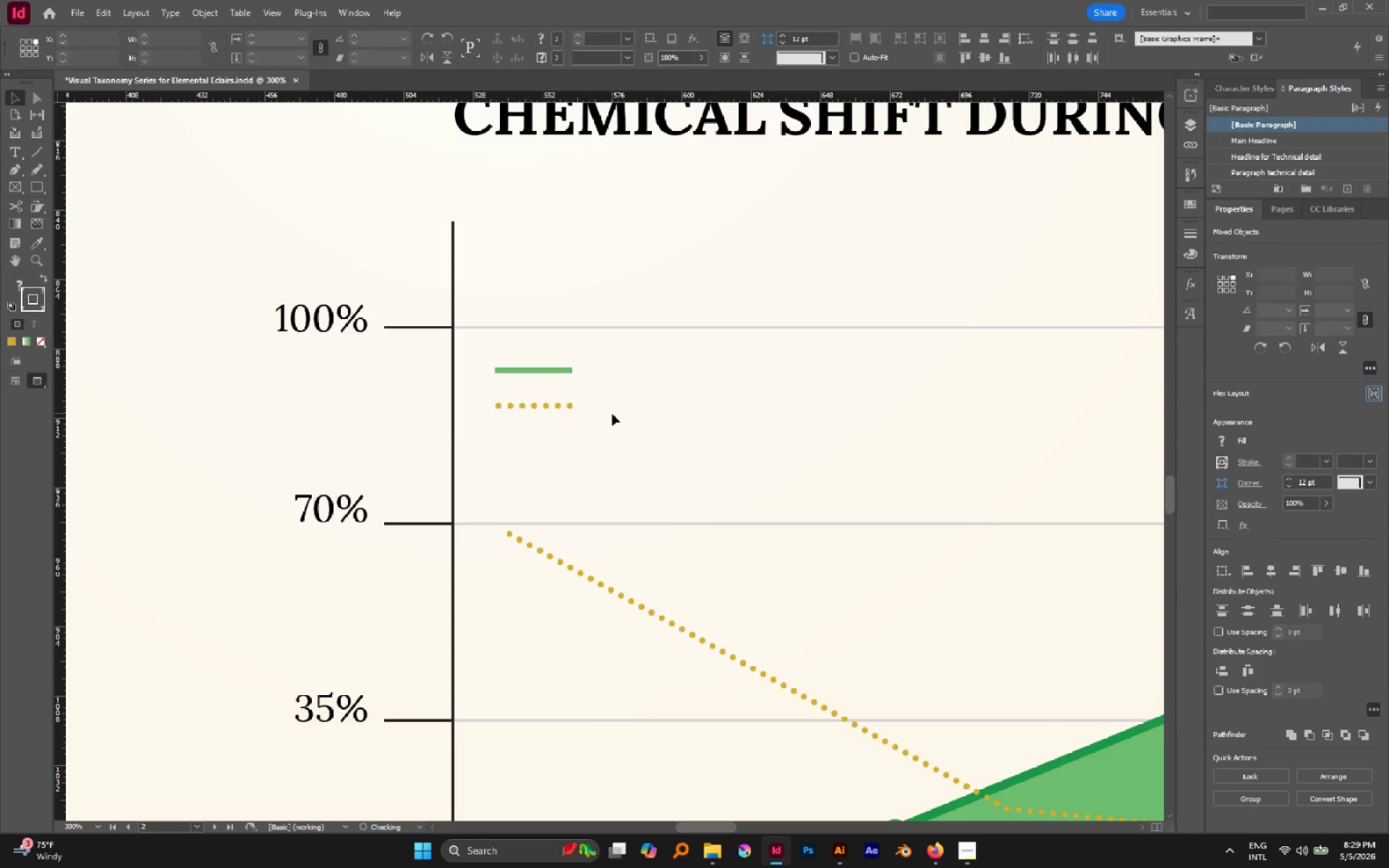 
hold_key(key=ShiftLeft, duration=0.58)
 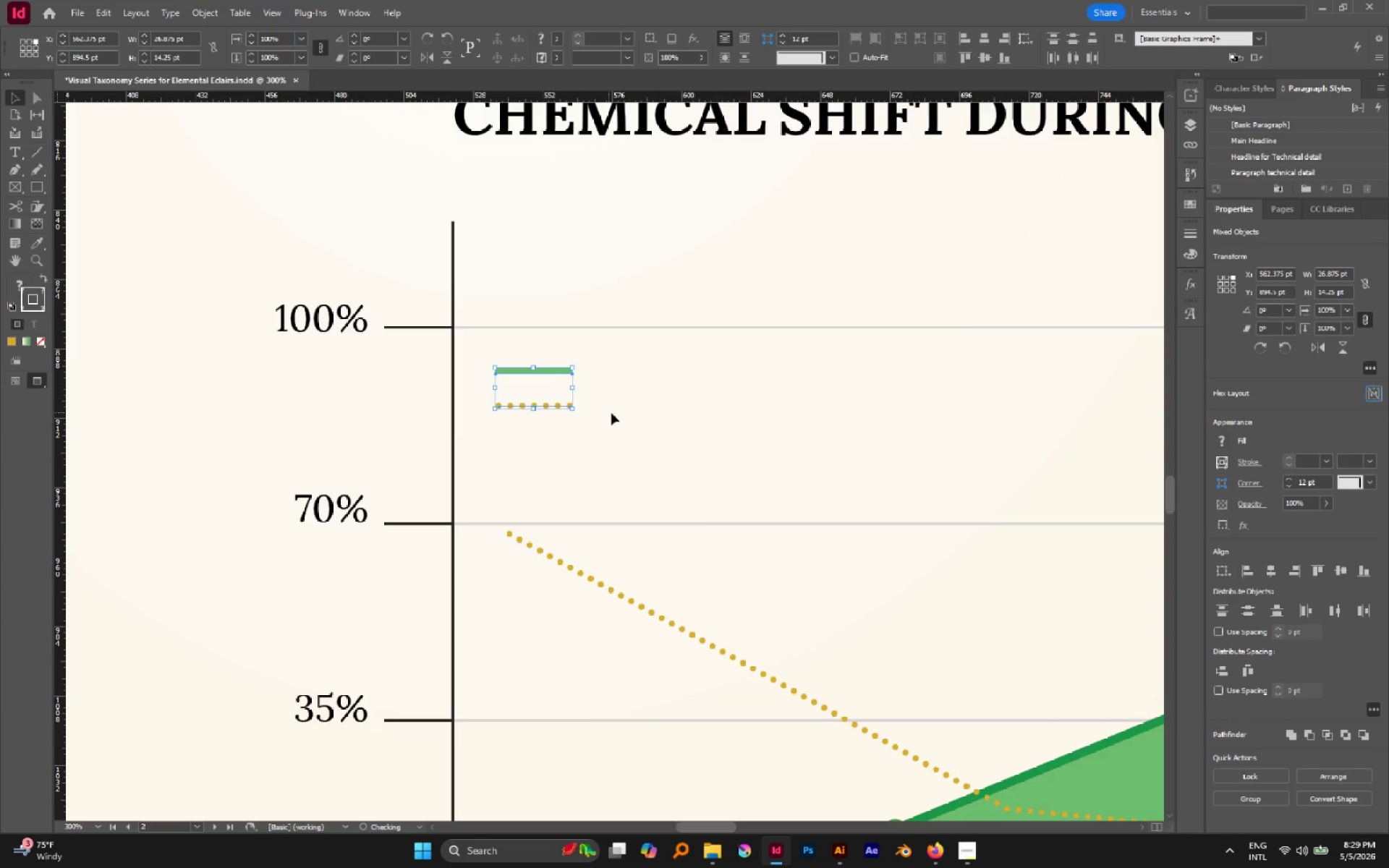 
left_click([612, 413])
 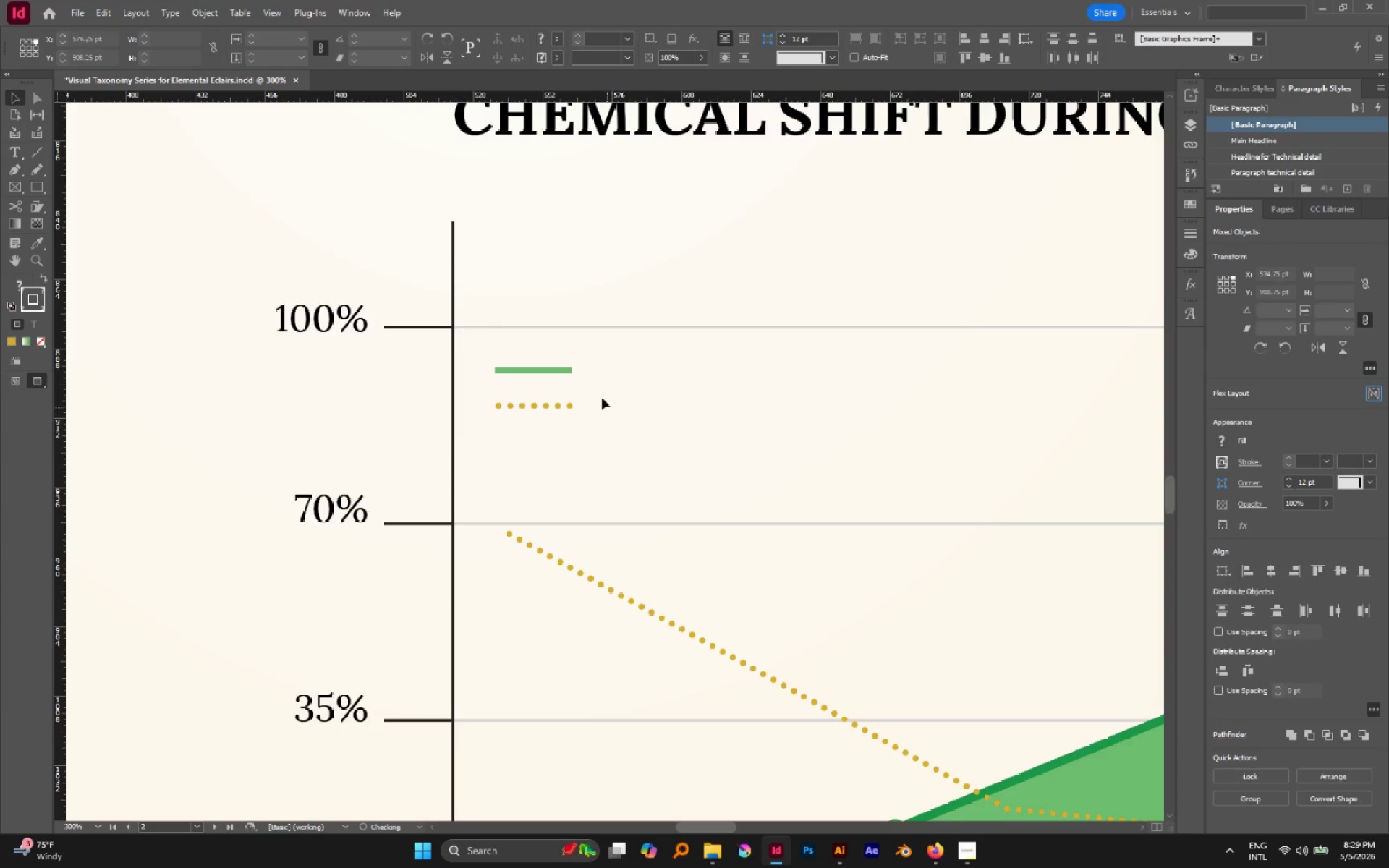 
left_click_drag(start_coordinate=[601, 397], to_coordinate=[532, 431])
 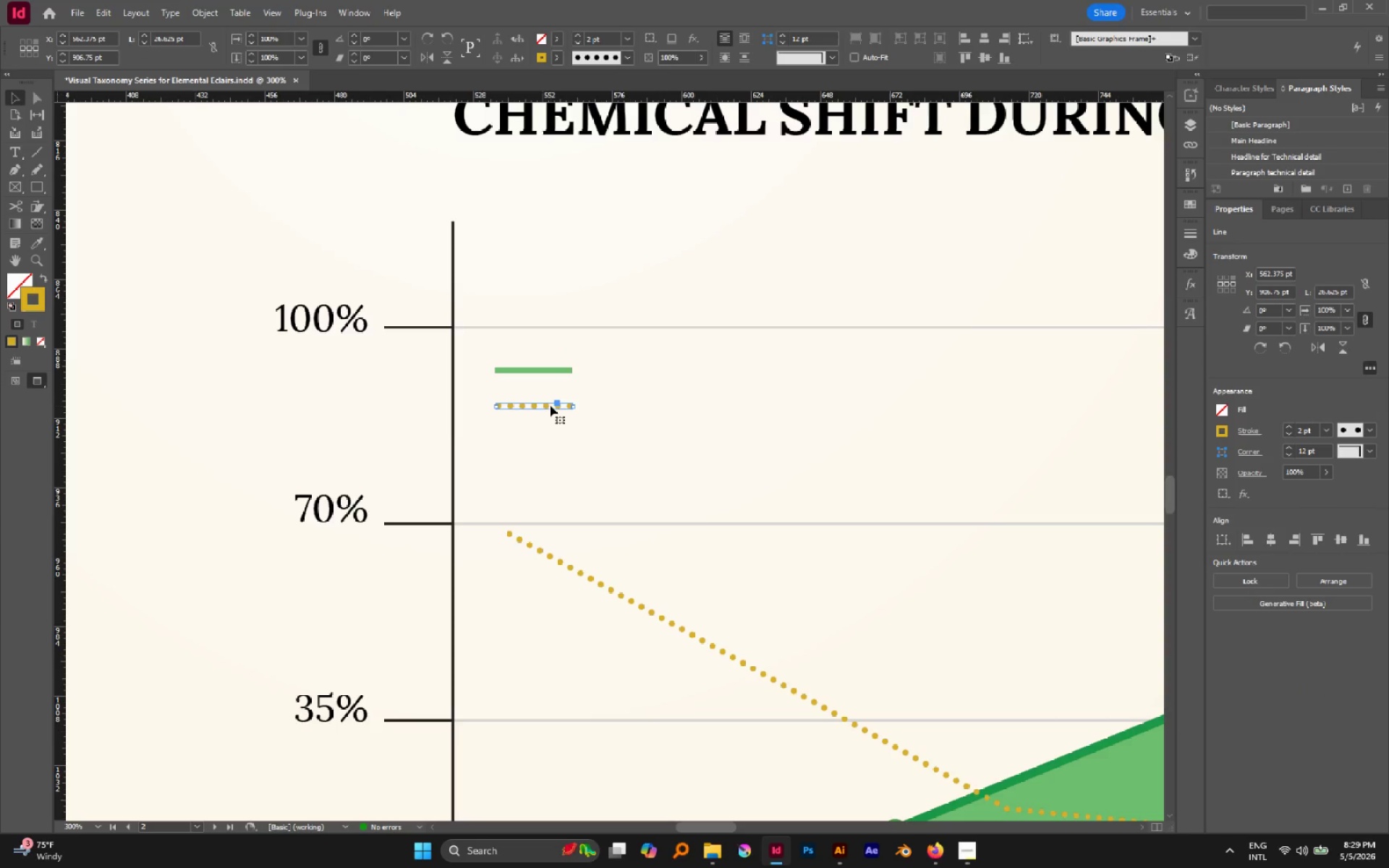 
left_click_drag(start_coordinate=[550, 406], to_coordinate=[553, 424])
 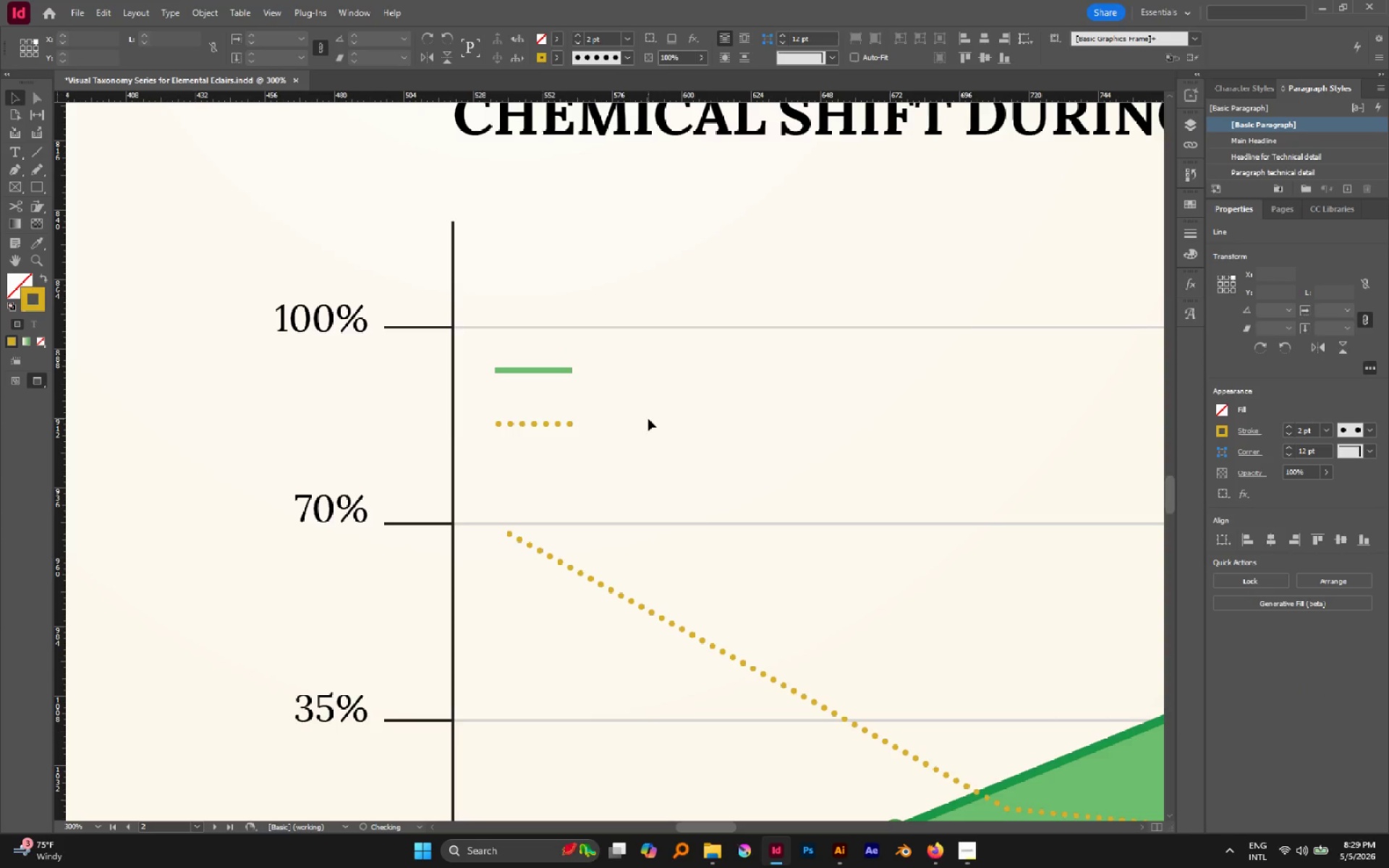 
hold_key(key=ShiftLeft, duration=0.58)
 